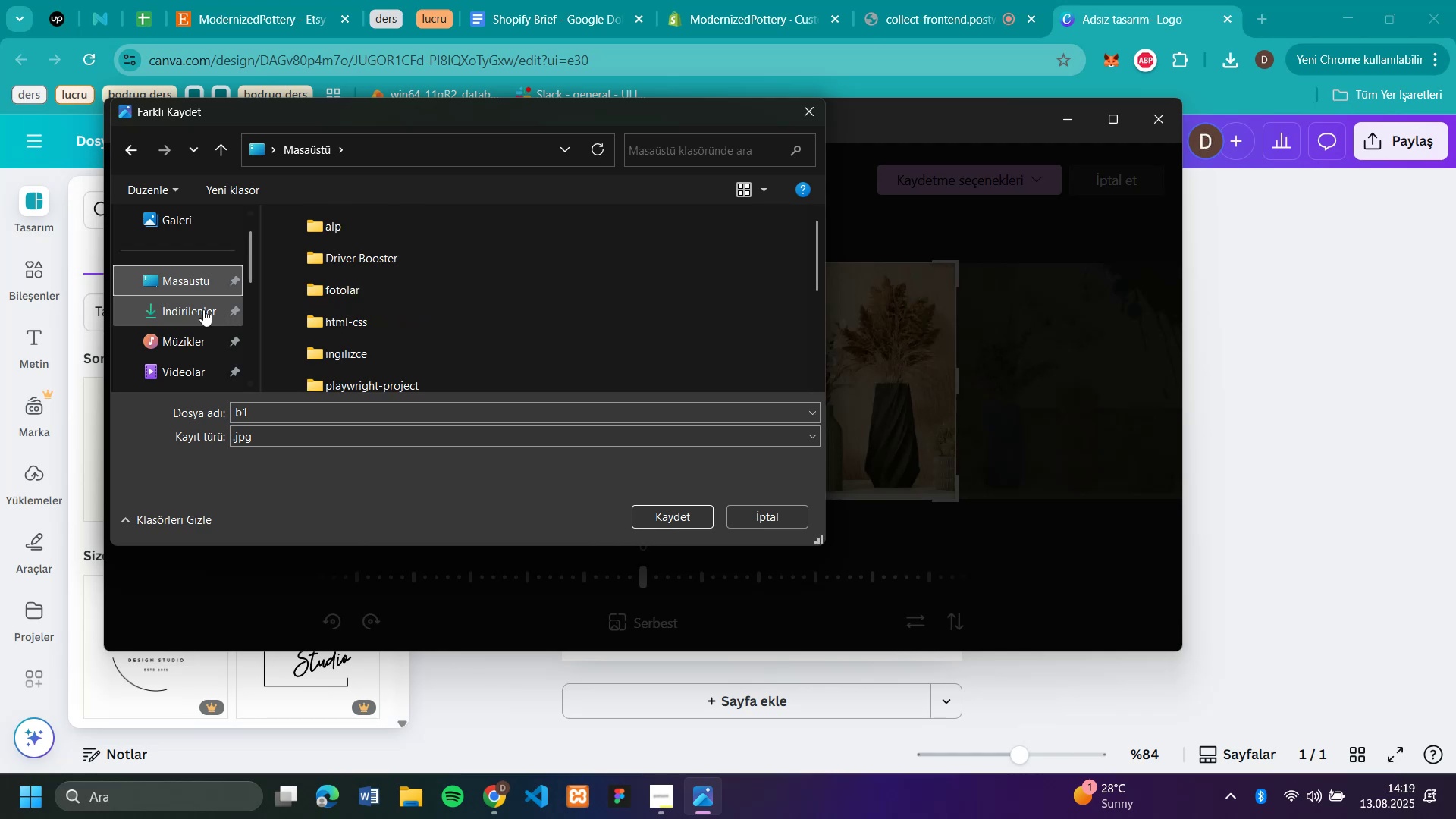 
left_click([199, 306])
 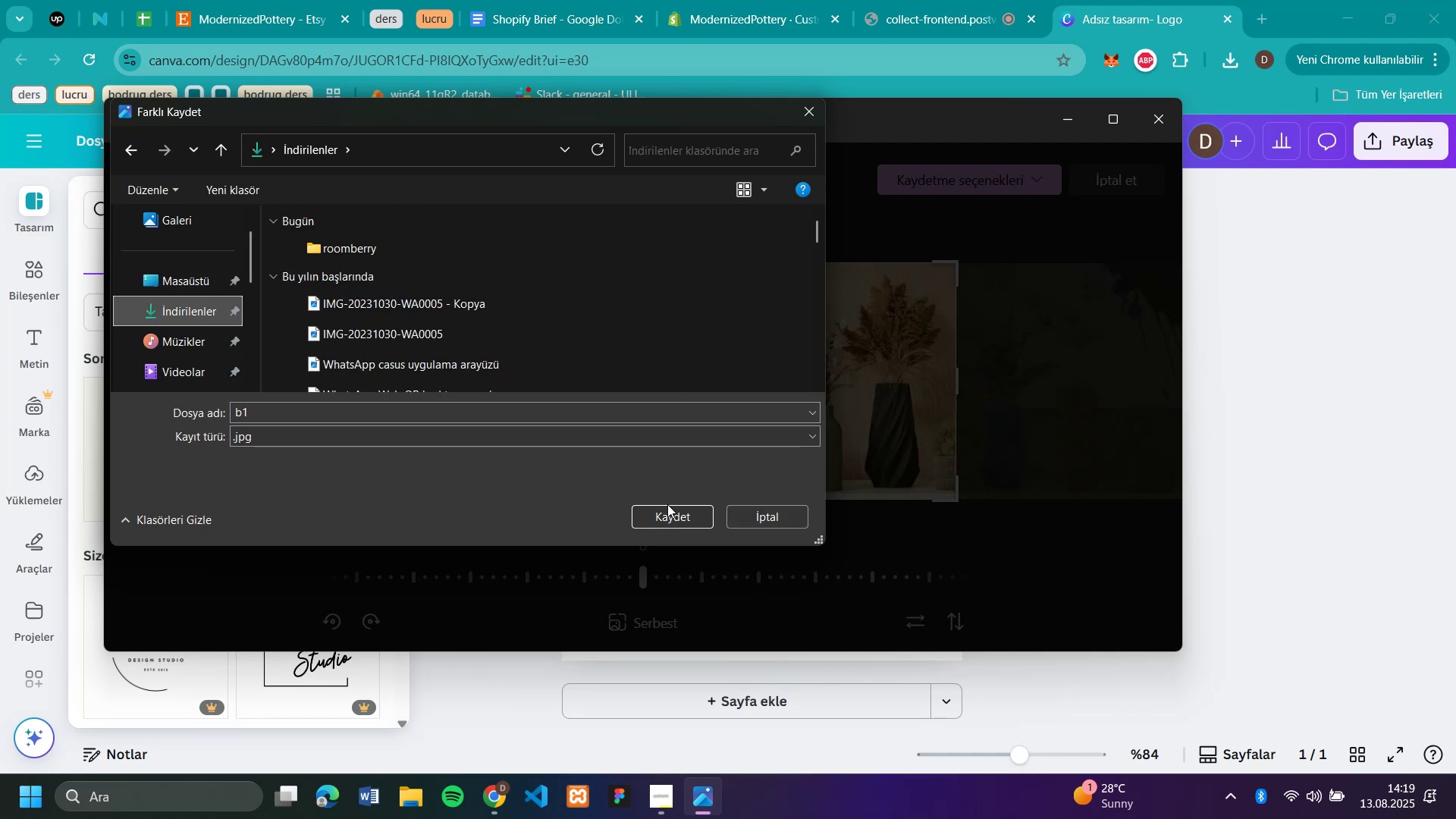 
left_click([667, 515])
 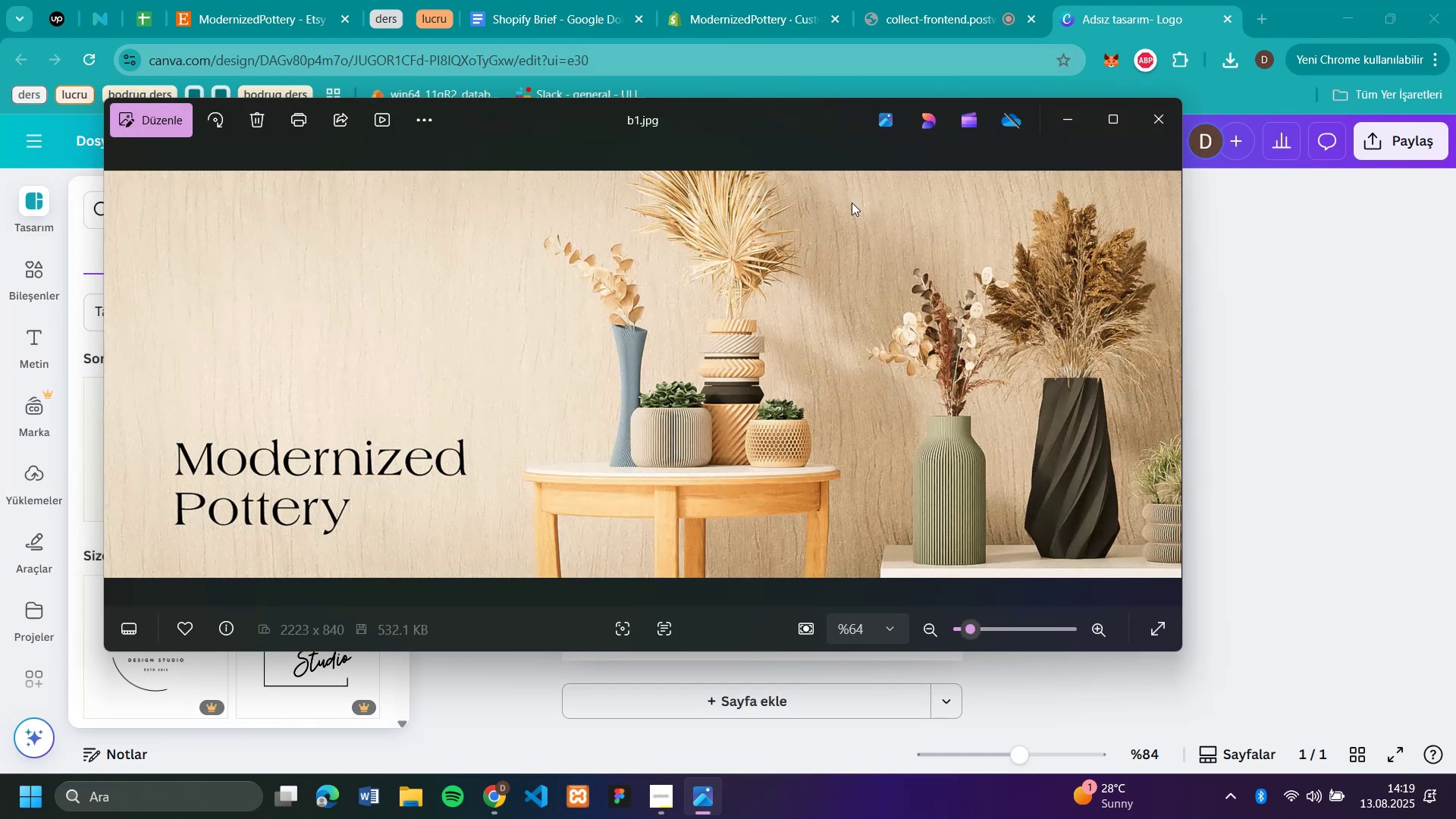 
left_click([1161, 122])
 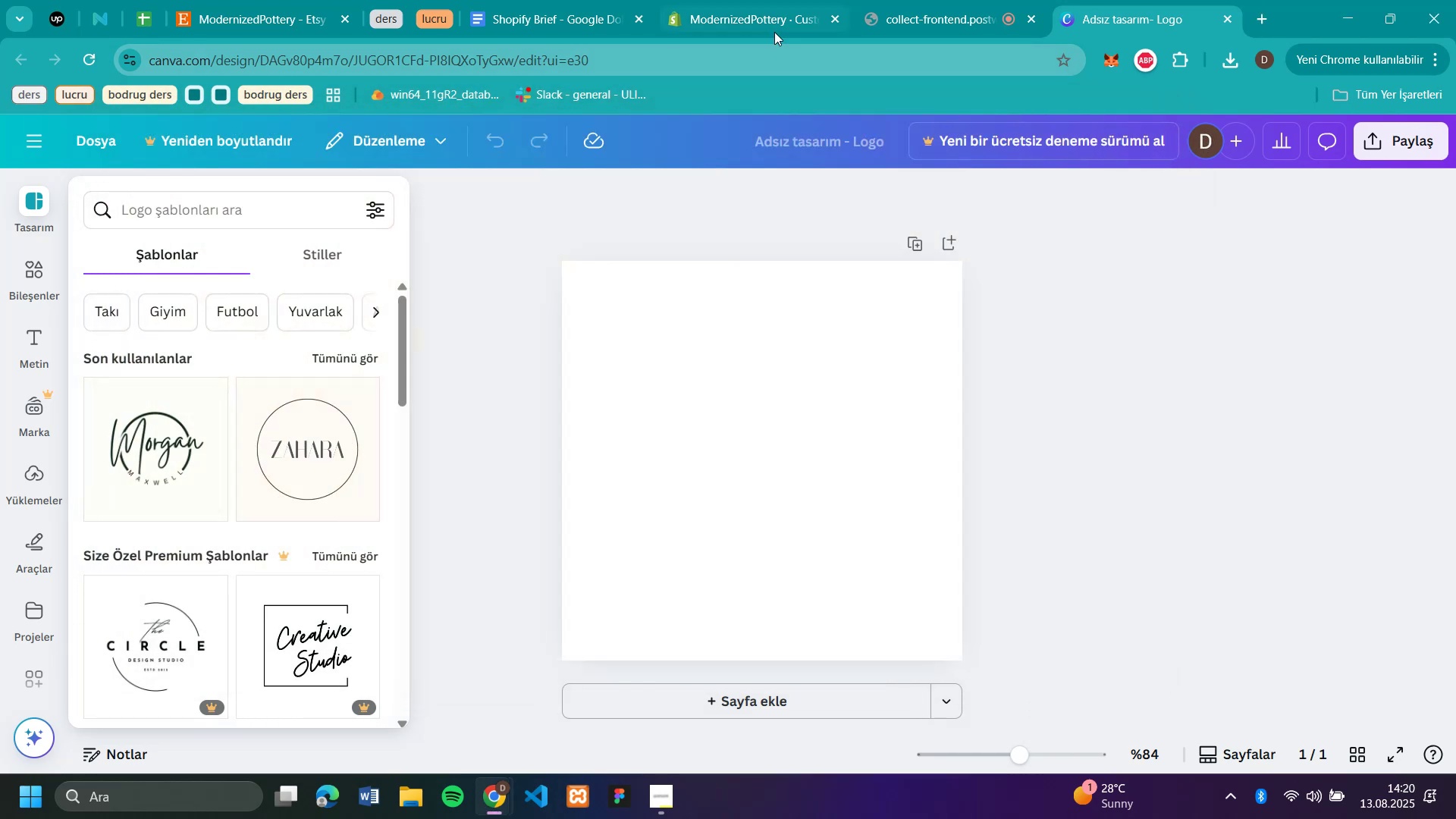 
left_click([759, 15])
 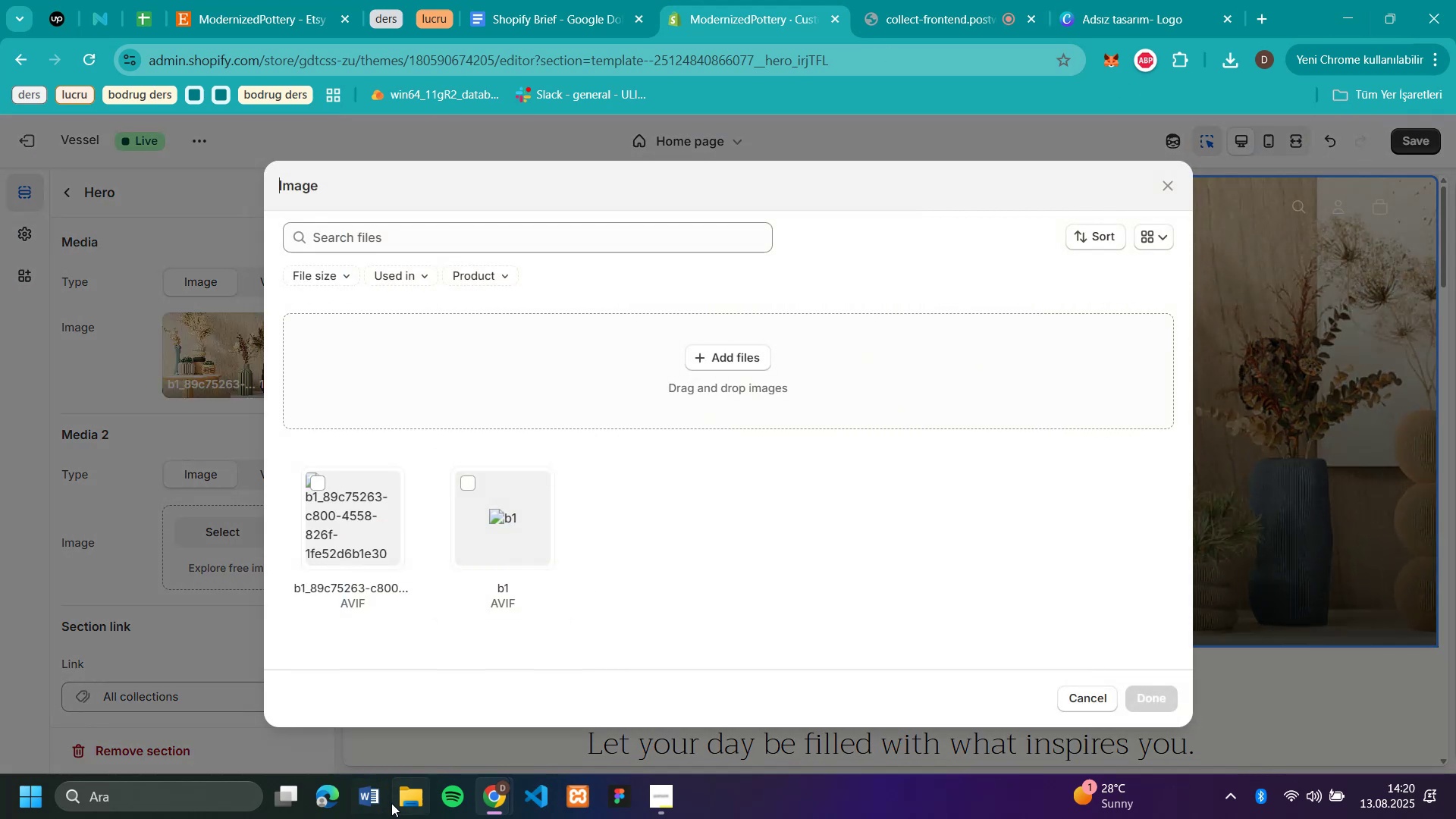 
wait(10.04)
 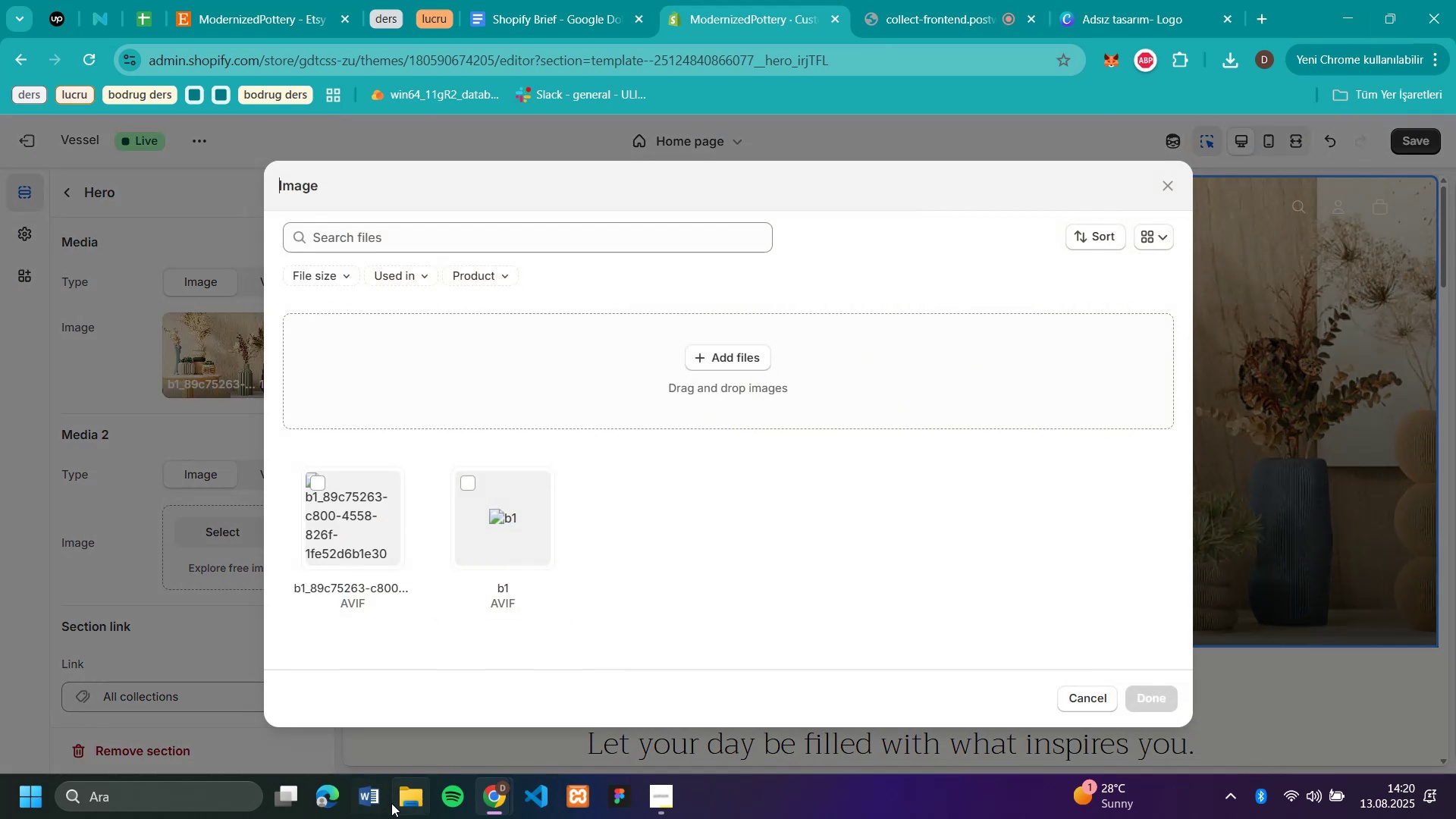 
left_click([161, 362])
 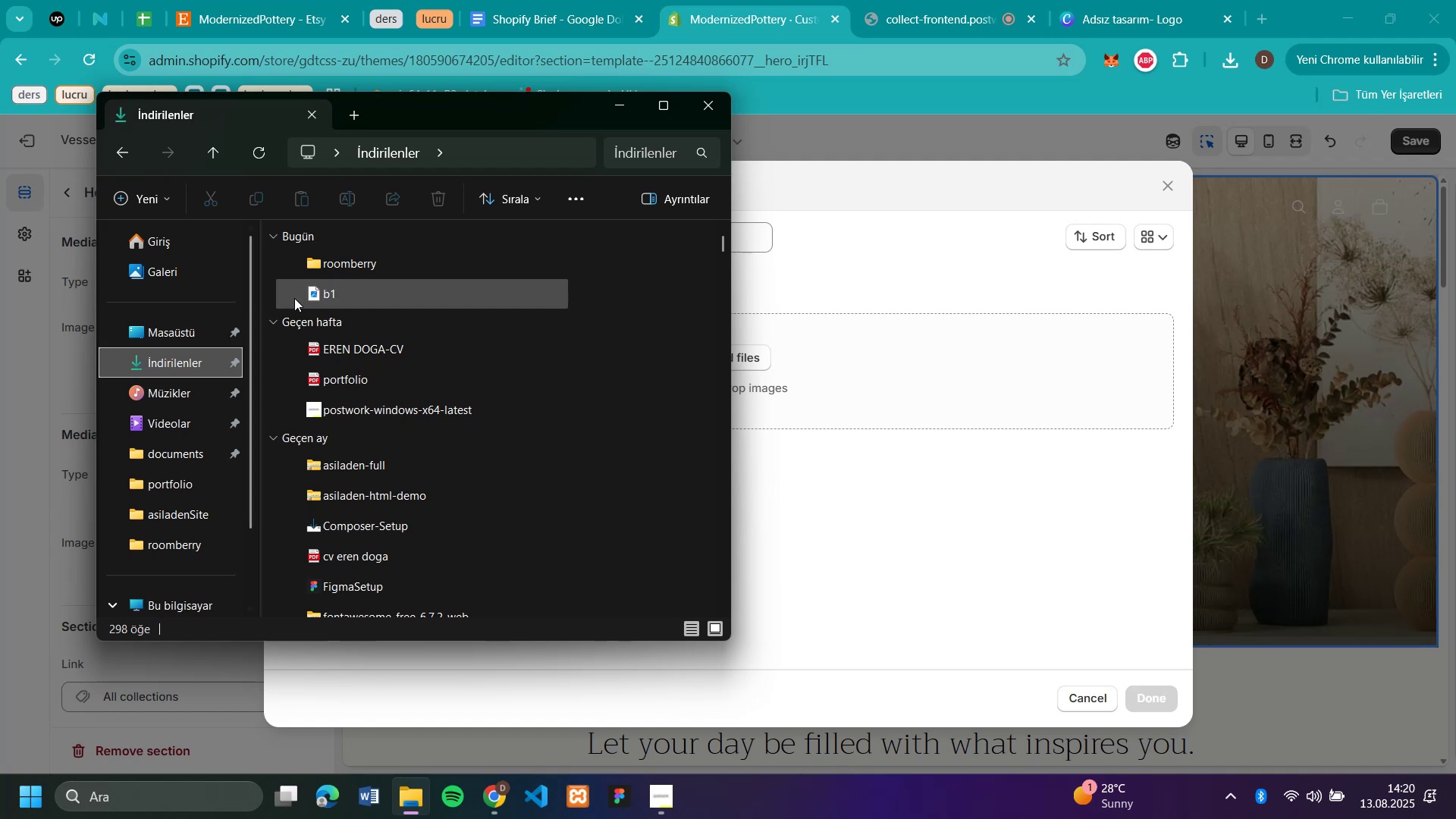 
left_click_drag(start_coordinate=[325, 290], to_coordinate=[893, 507])
 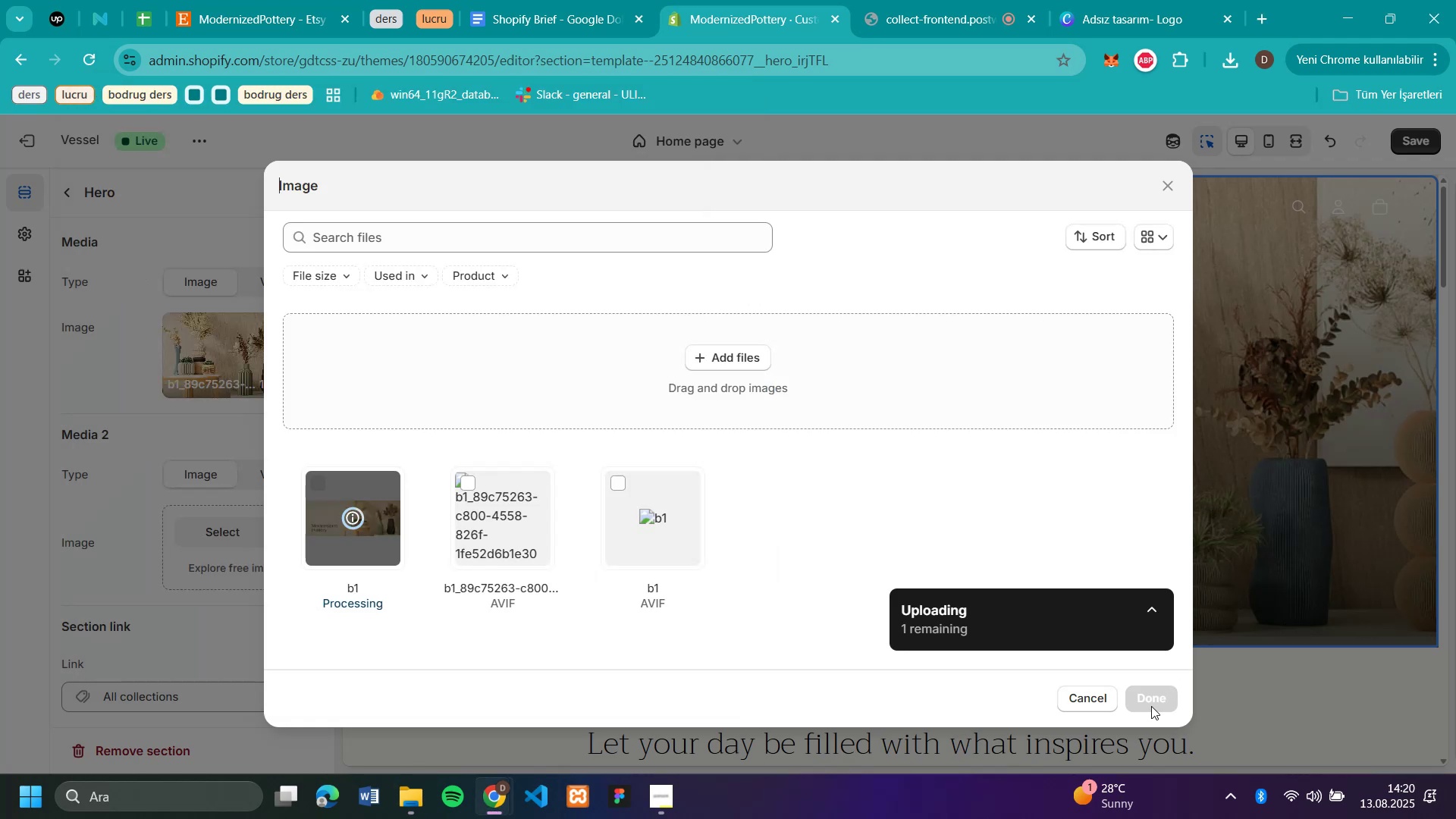 
wait(5.0)
 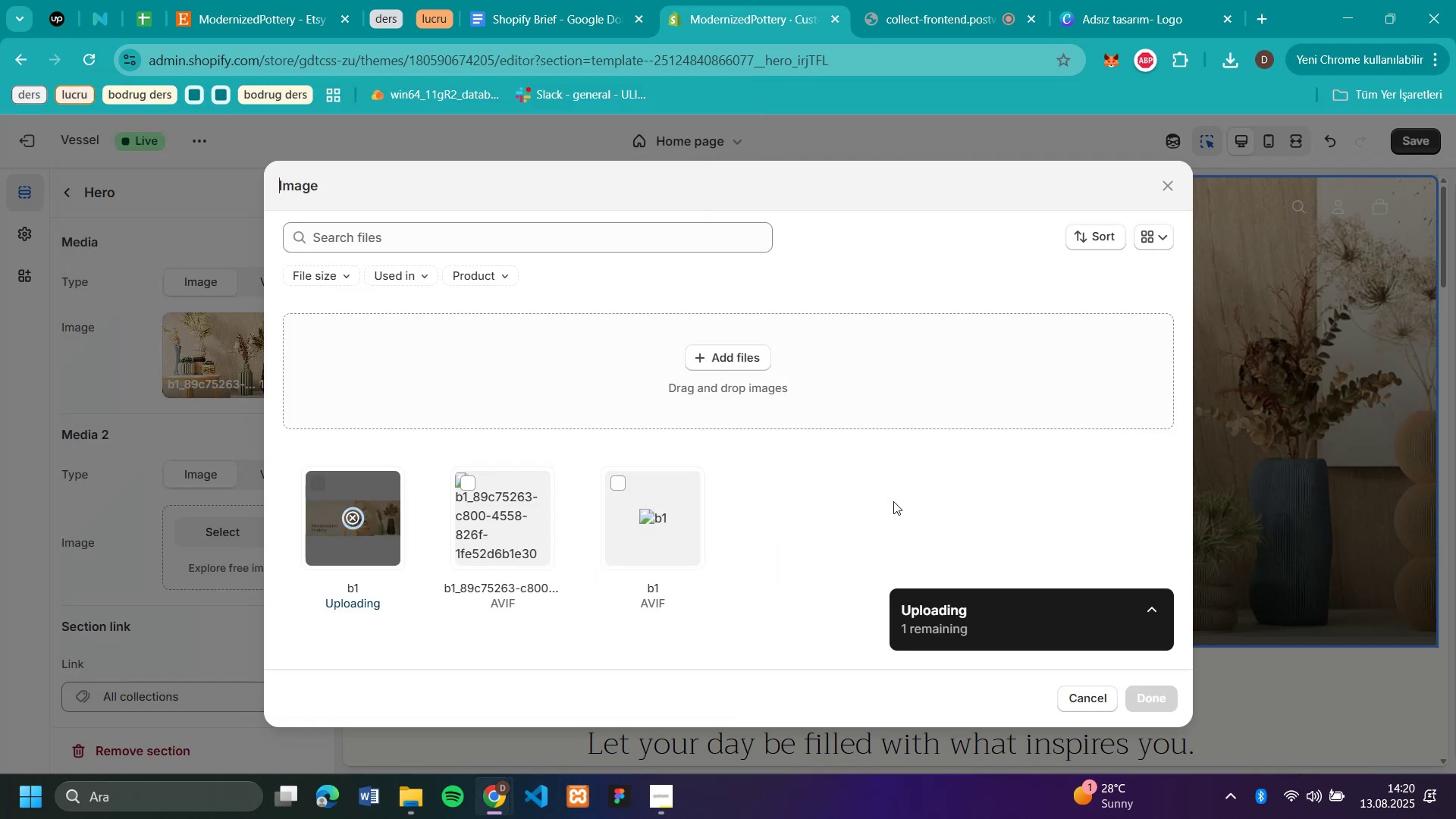 
left_click([1151, 706])
 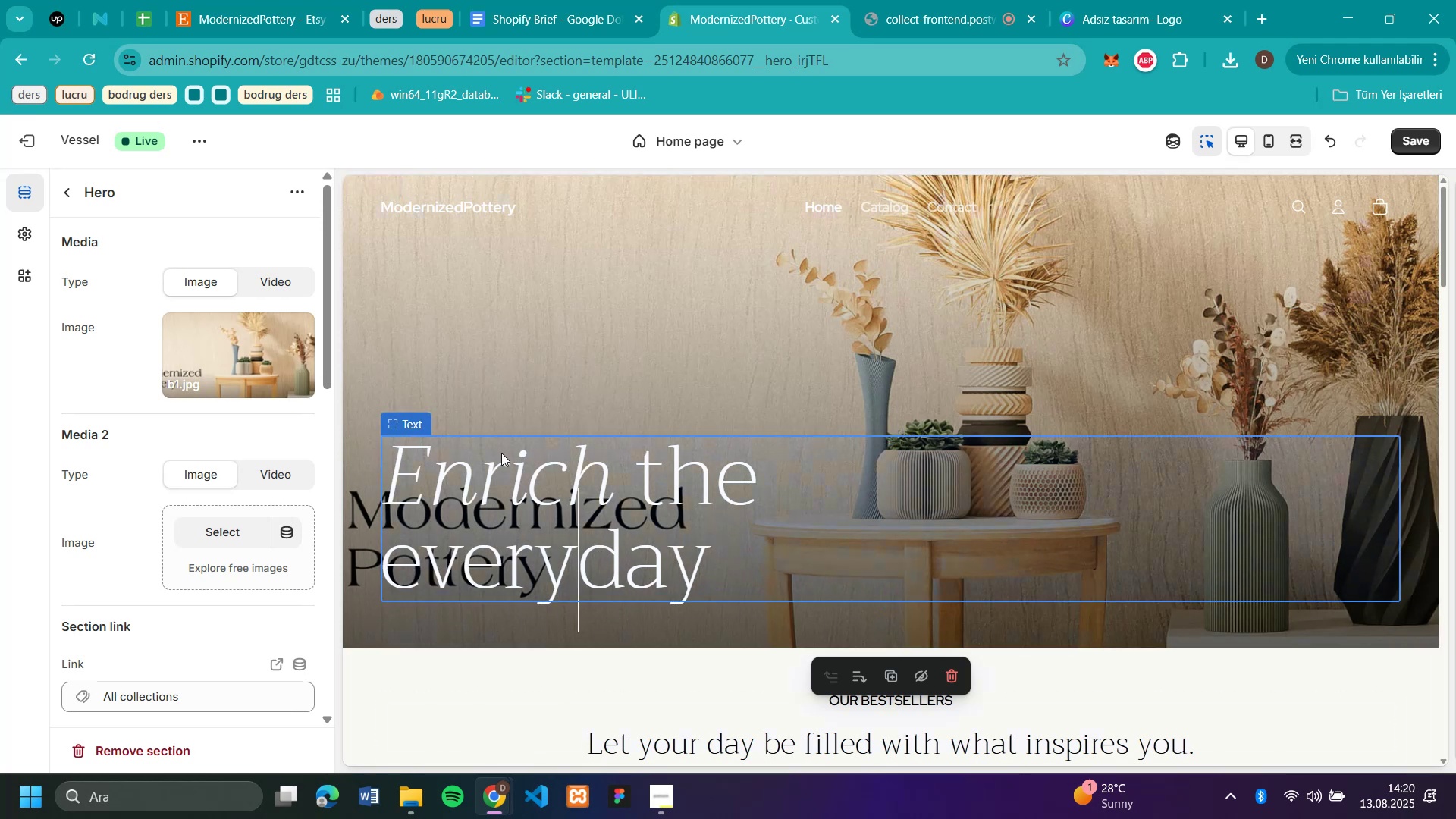 
wait(7.85)
 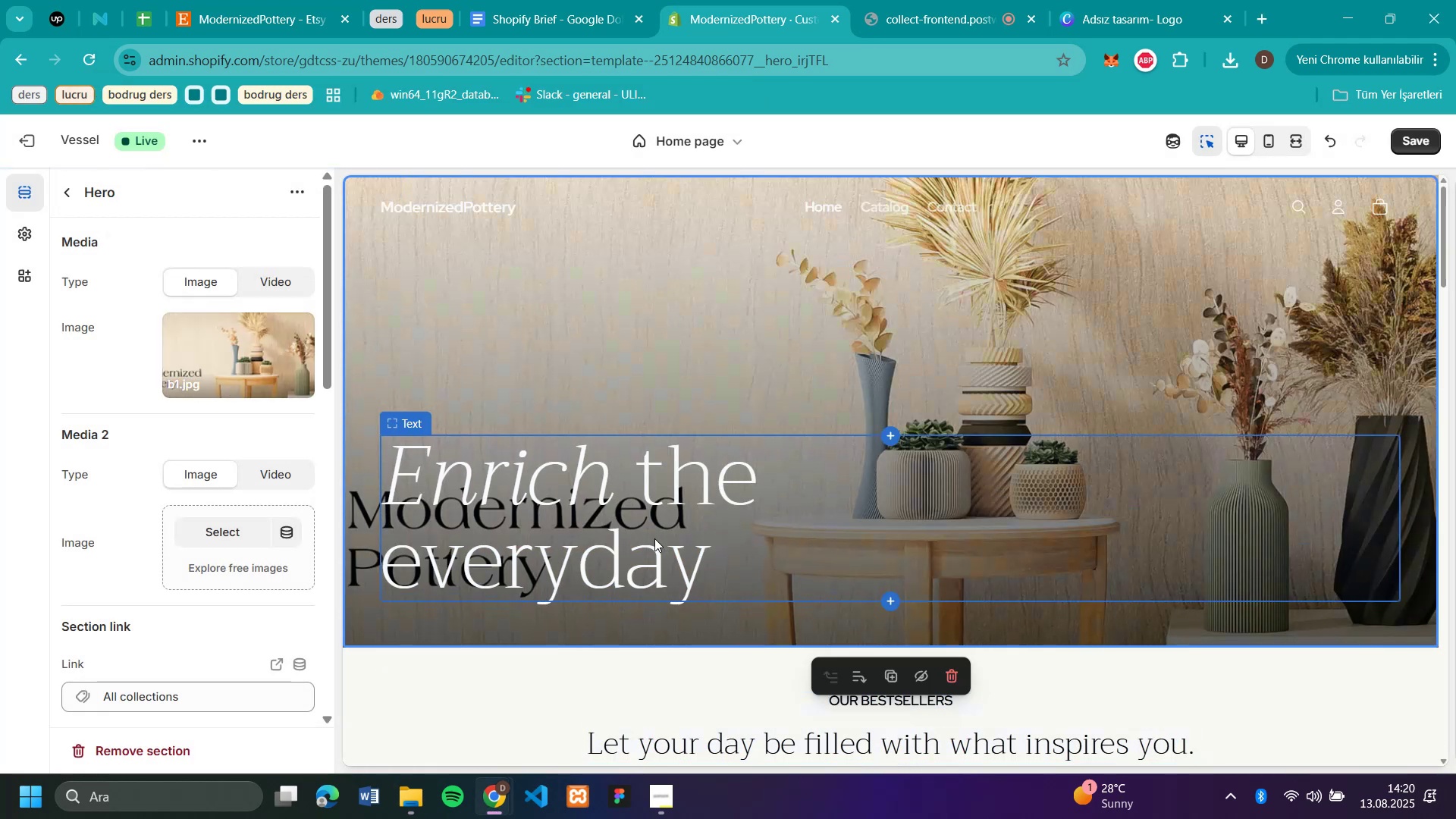 
left_click_drag(start_coordinate=[202, 353], to_coordinate=[0, 296])
 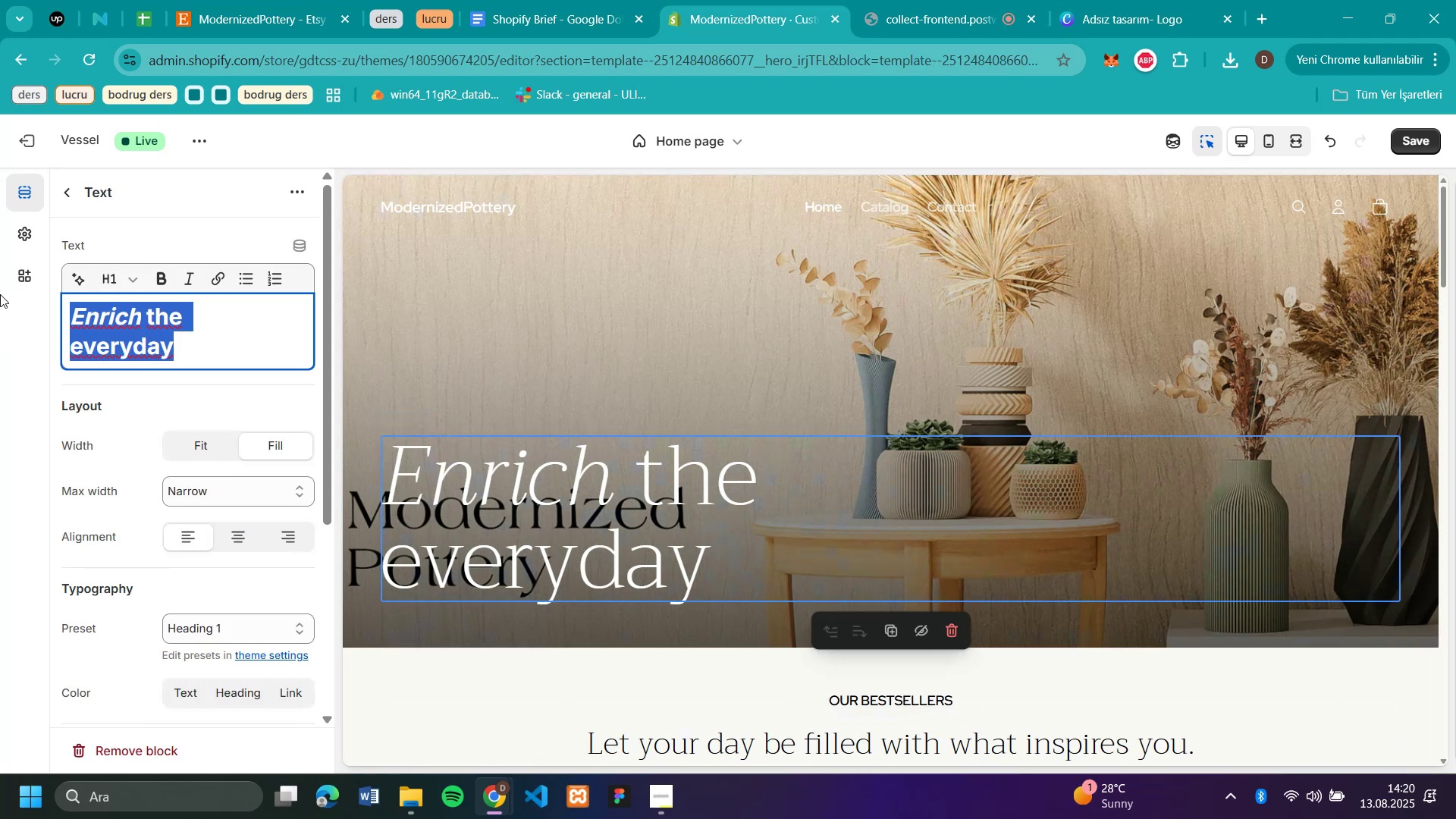 
key(Backspace)
 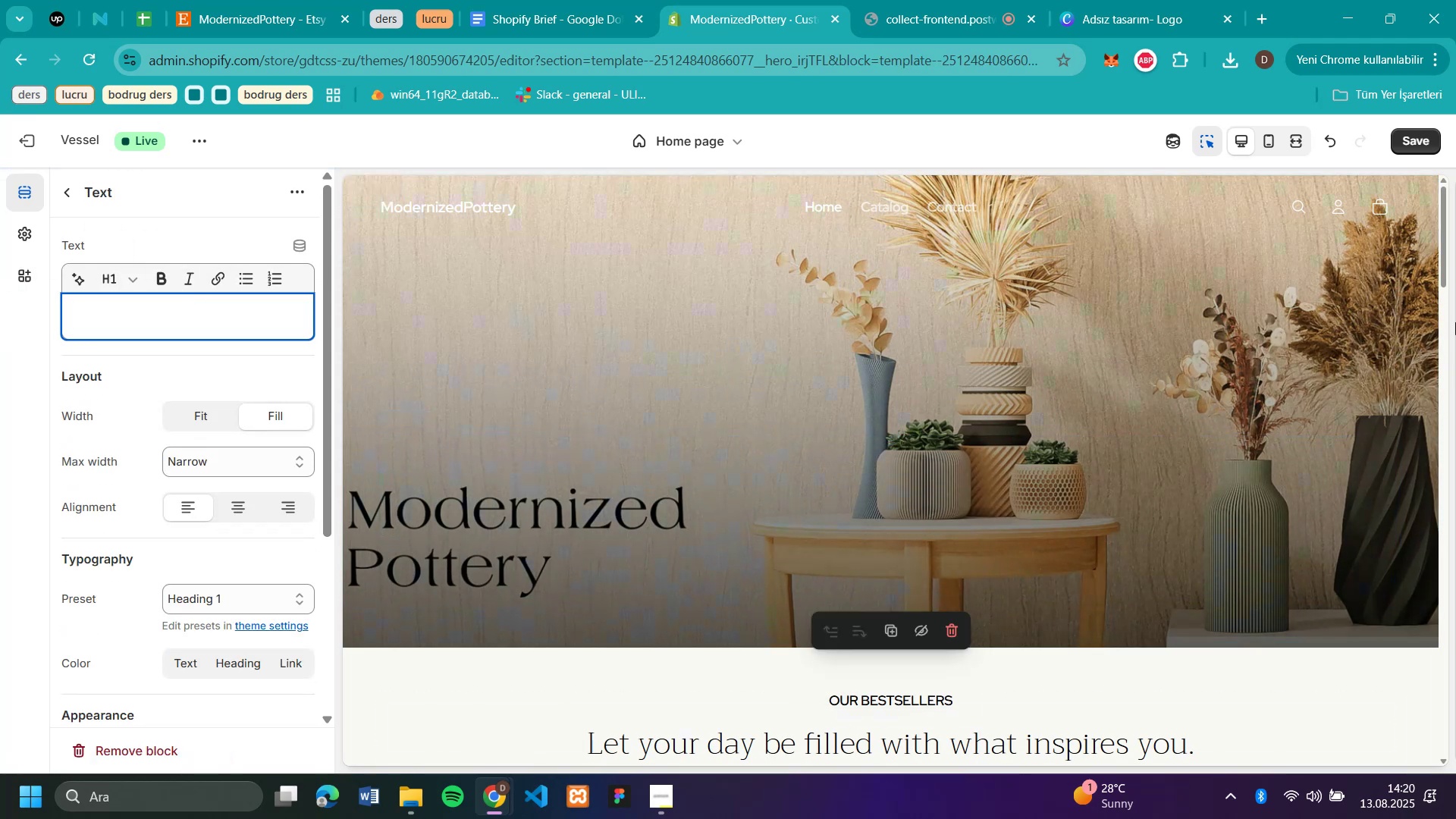 
wait(5.61)
 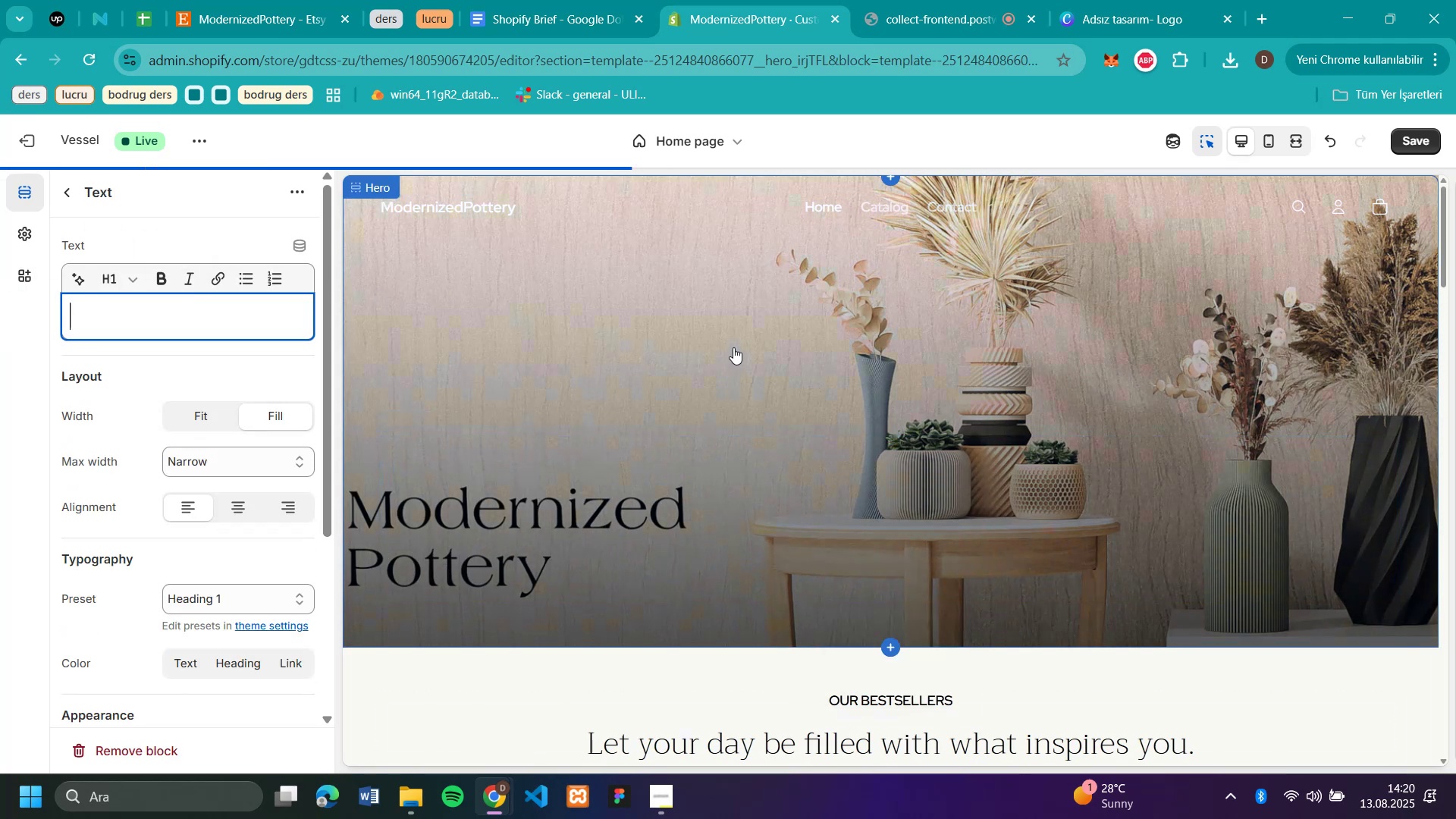 
scroll: coordinate [507, 518], scroll_direction: up, amount: 8.0
 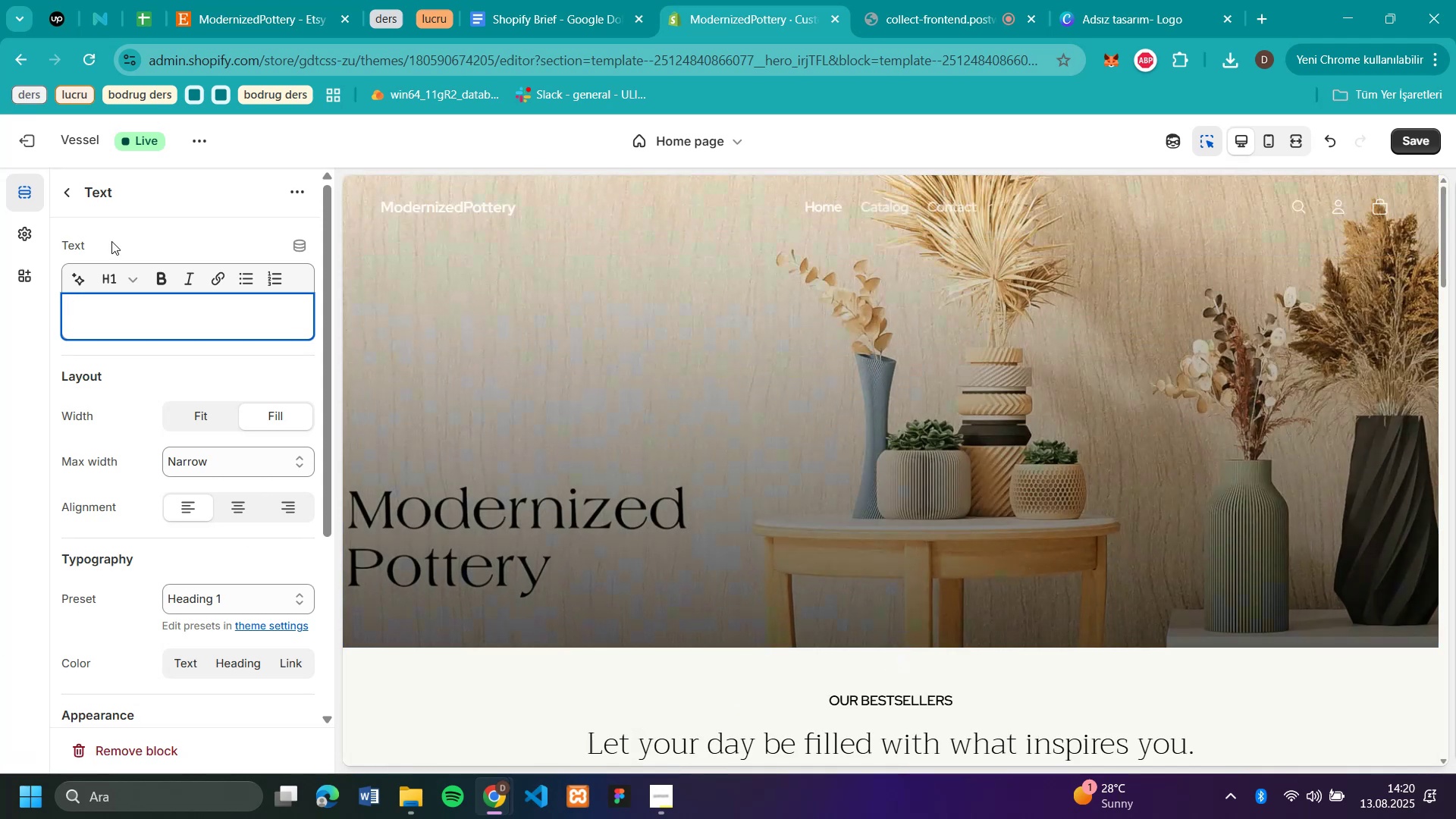 
wait(5.28)
 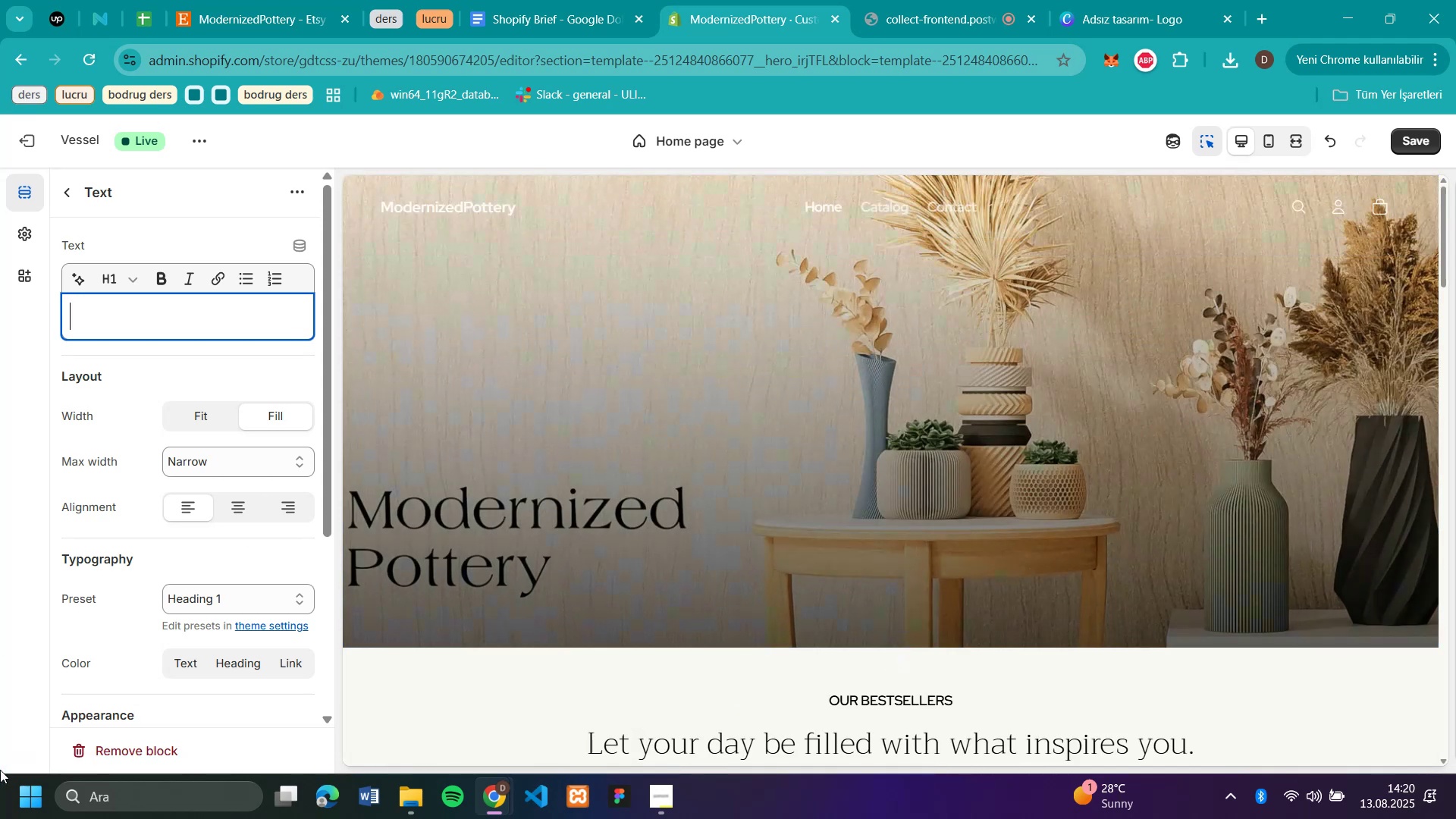 
left_click([634, 201])
 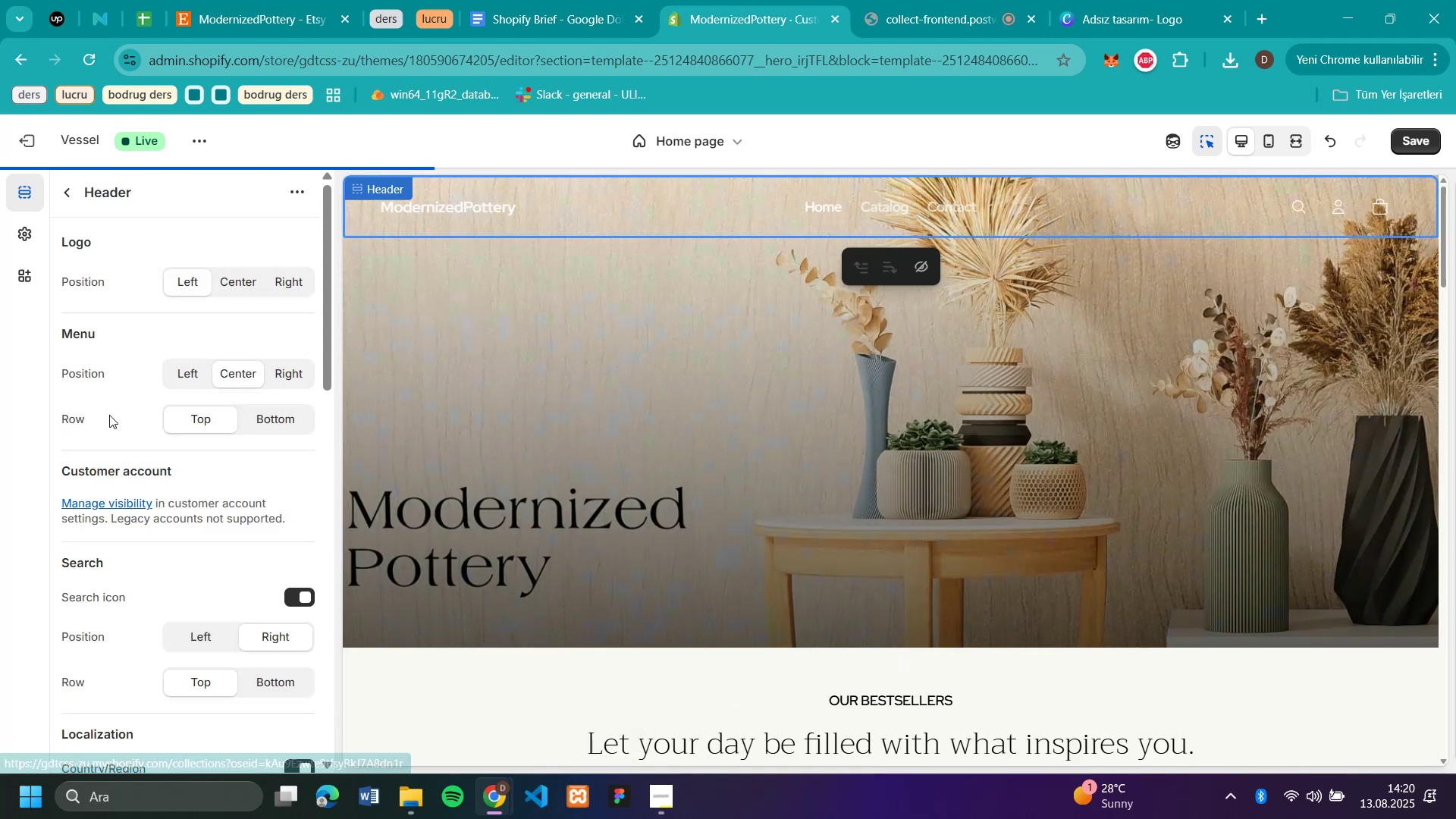 
scroll: coordinate [198, 471], scroll_direction: down, amount: 10.0
 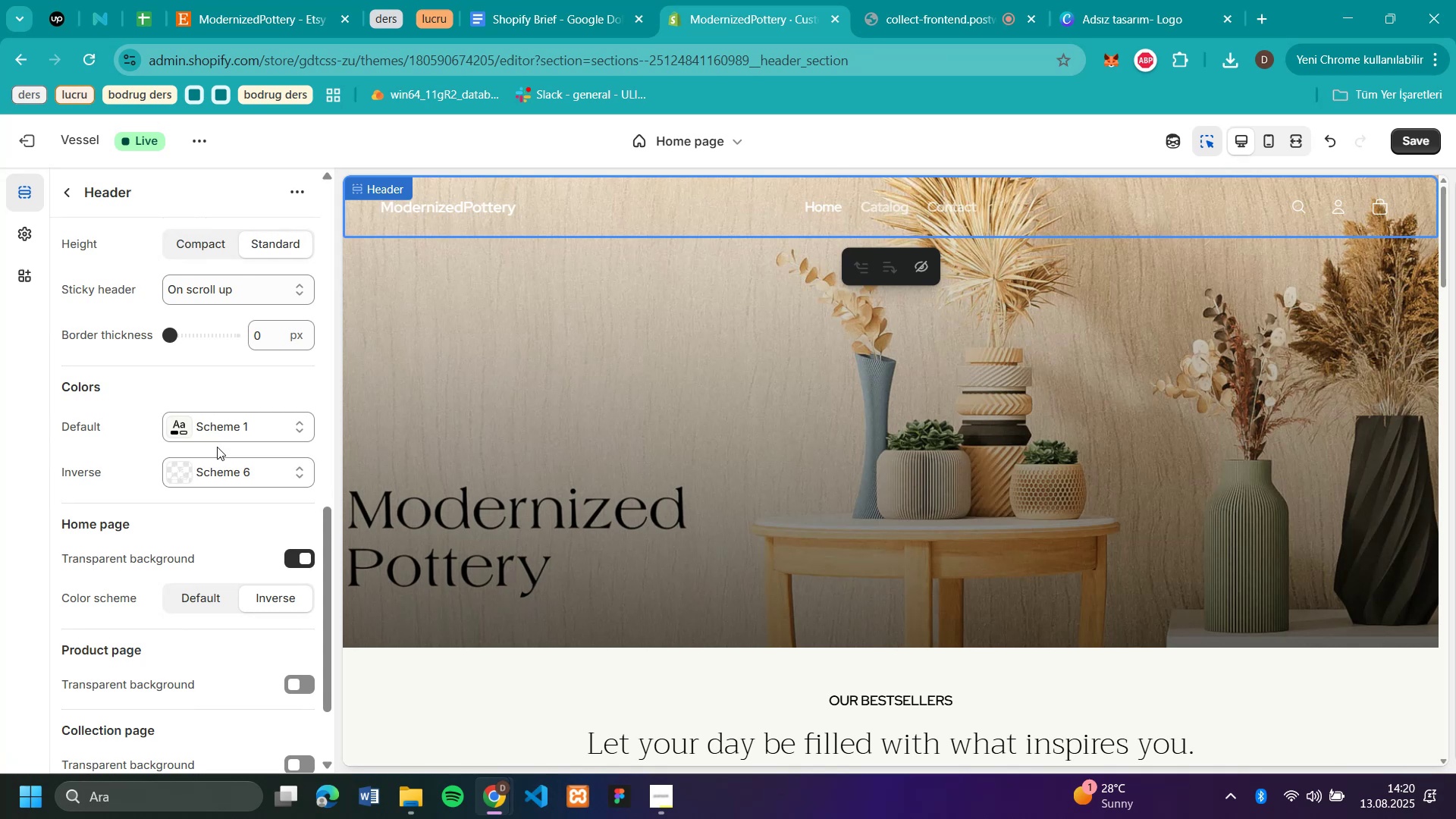 
left_click([225, 426])
 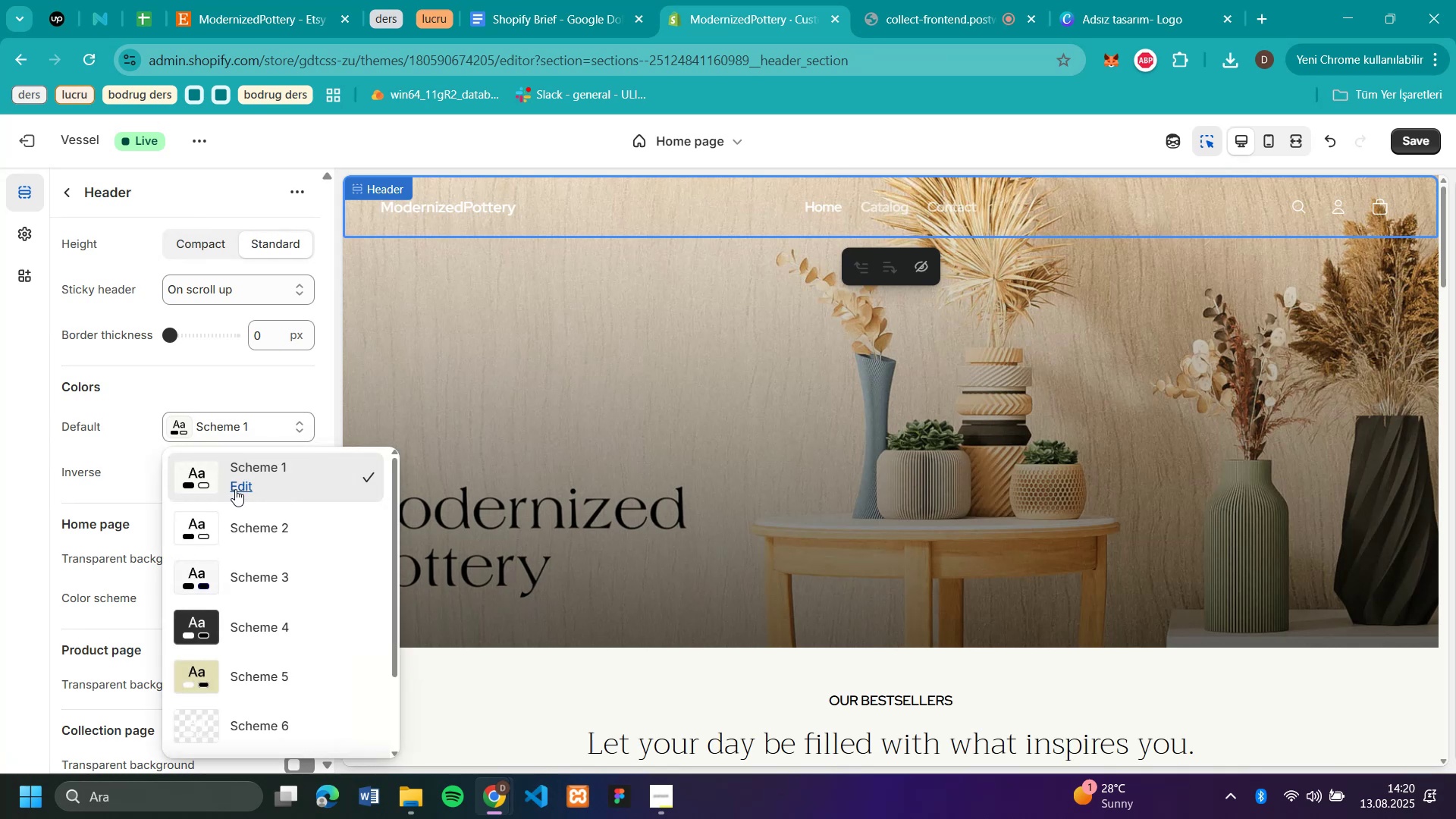 
left_click([236, 485])
 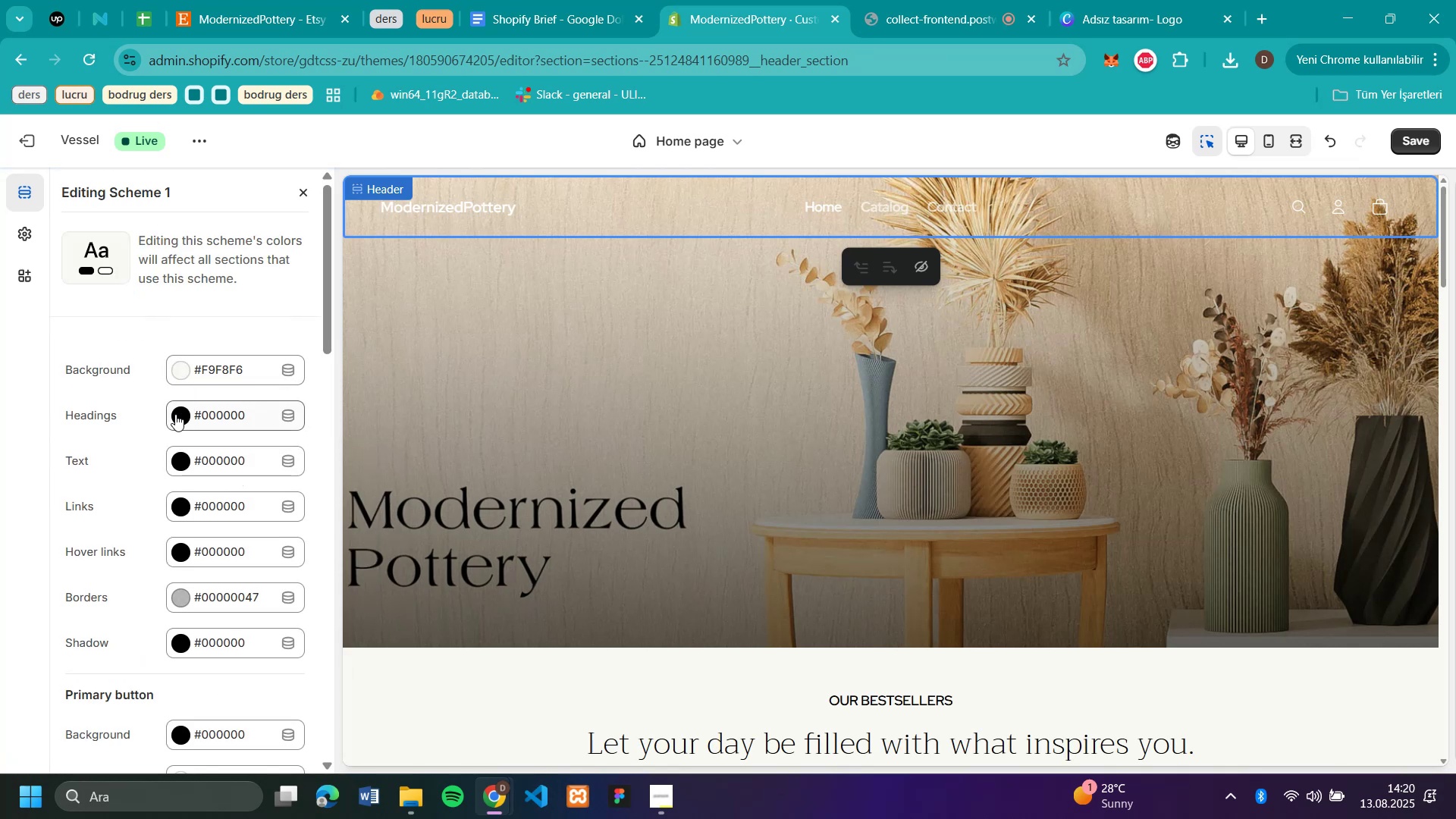 
left_click([182, 420])
 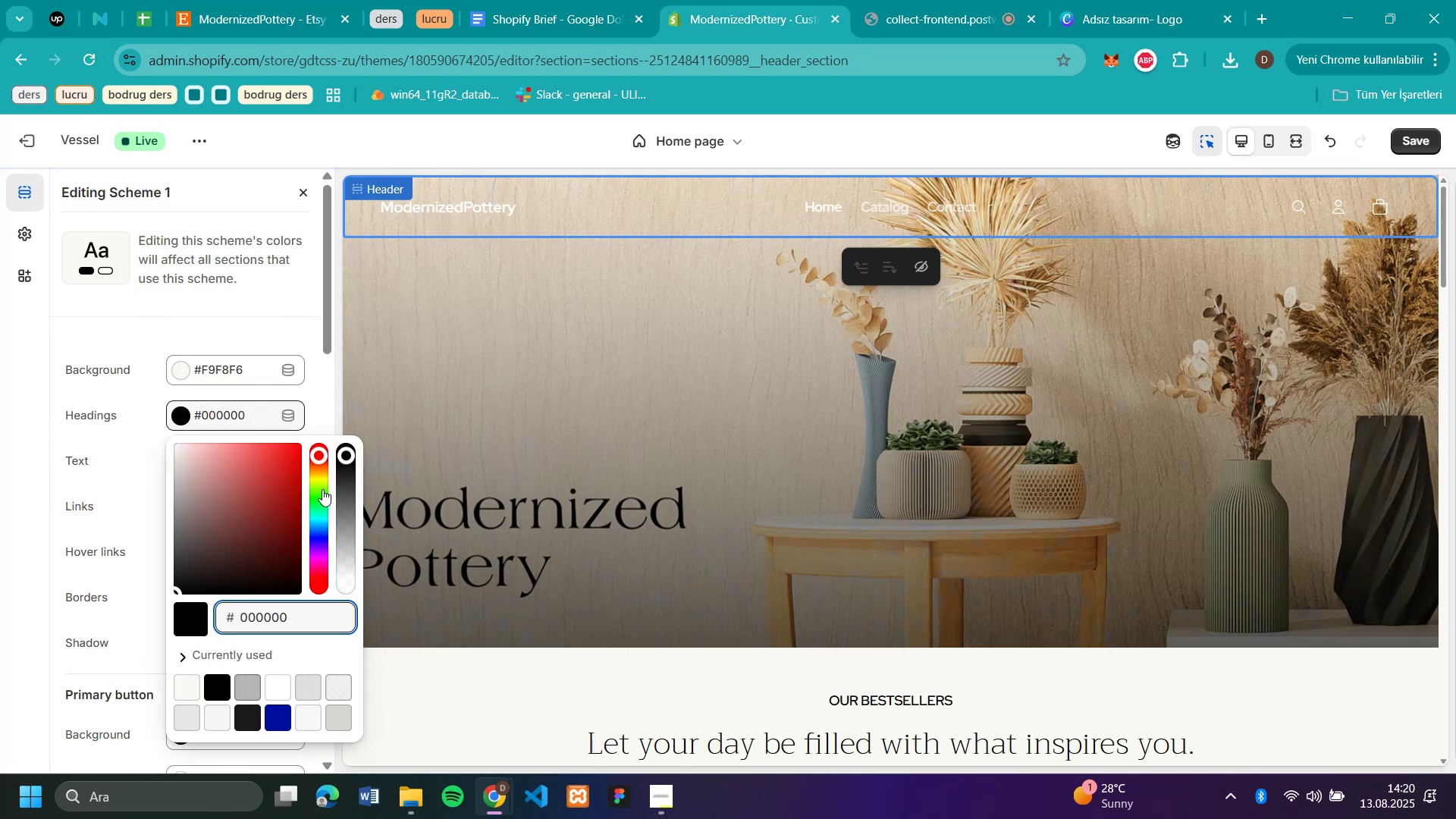 
left_click([325, 510])
 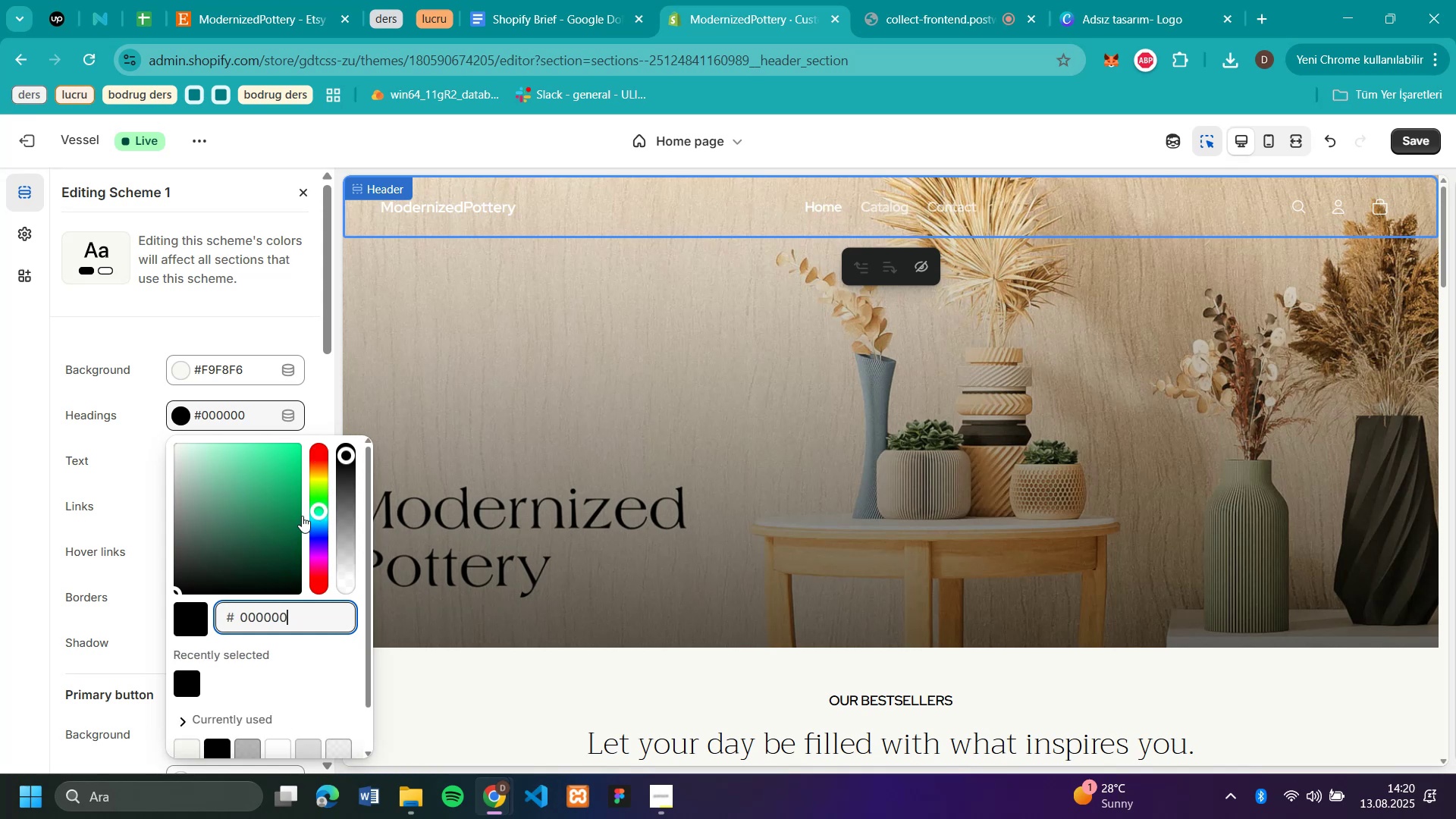 
left_click_drag(start_coordinate=[312, 513], to_coordinate=[326, 507])
 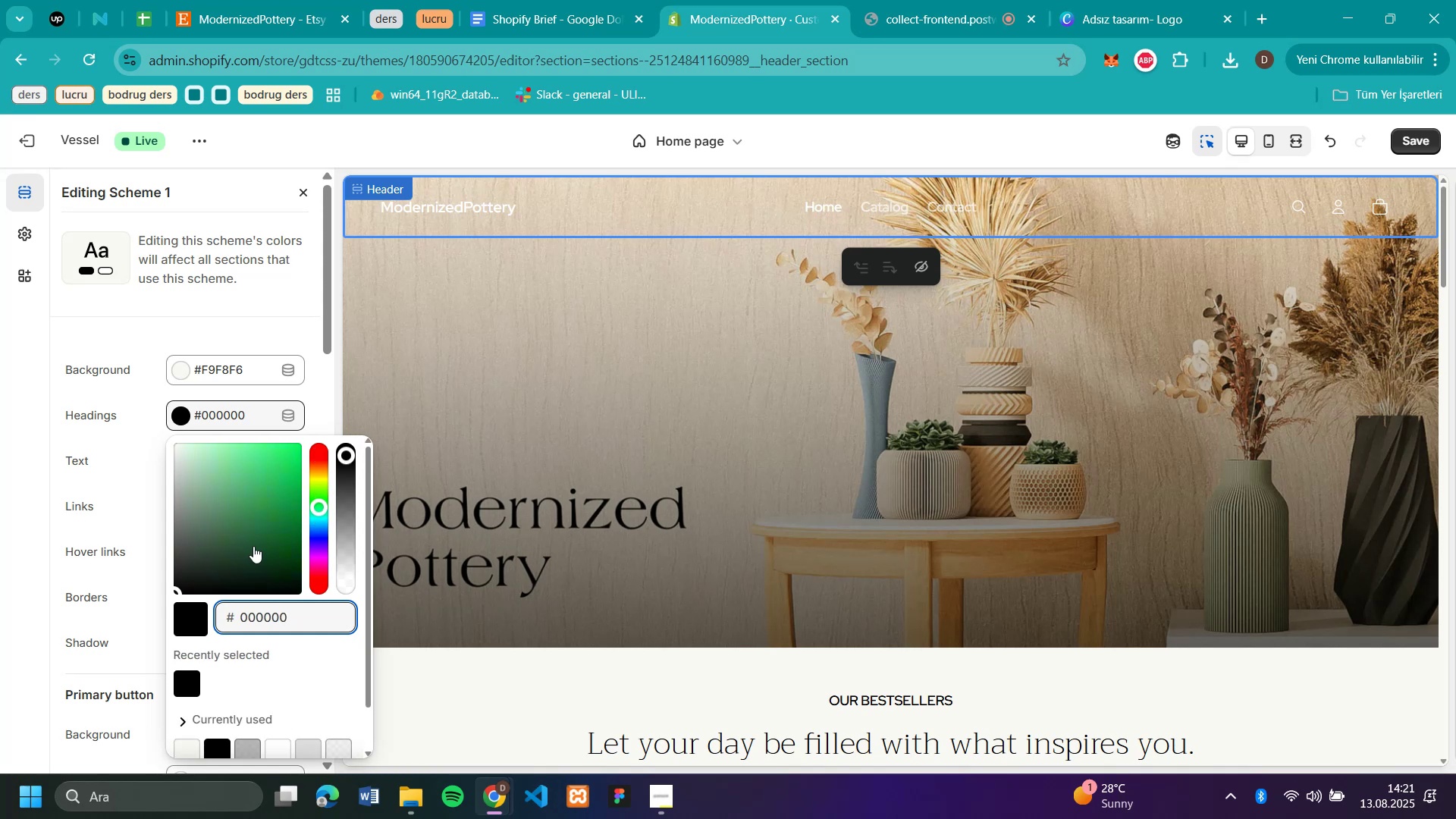 
left_click([247, 546])
 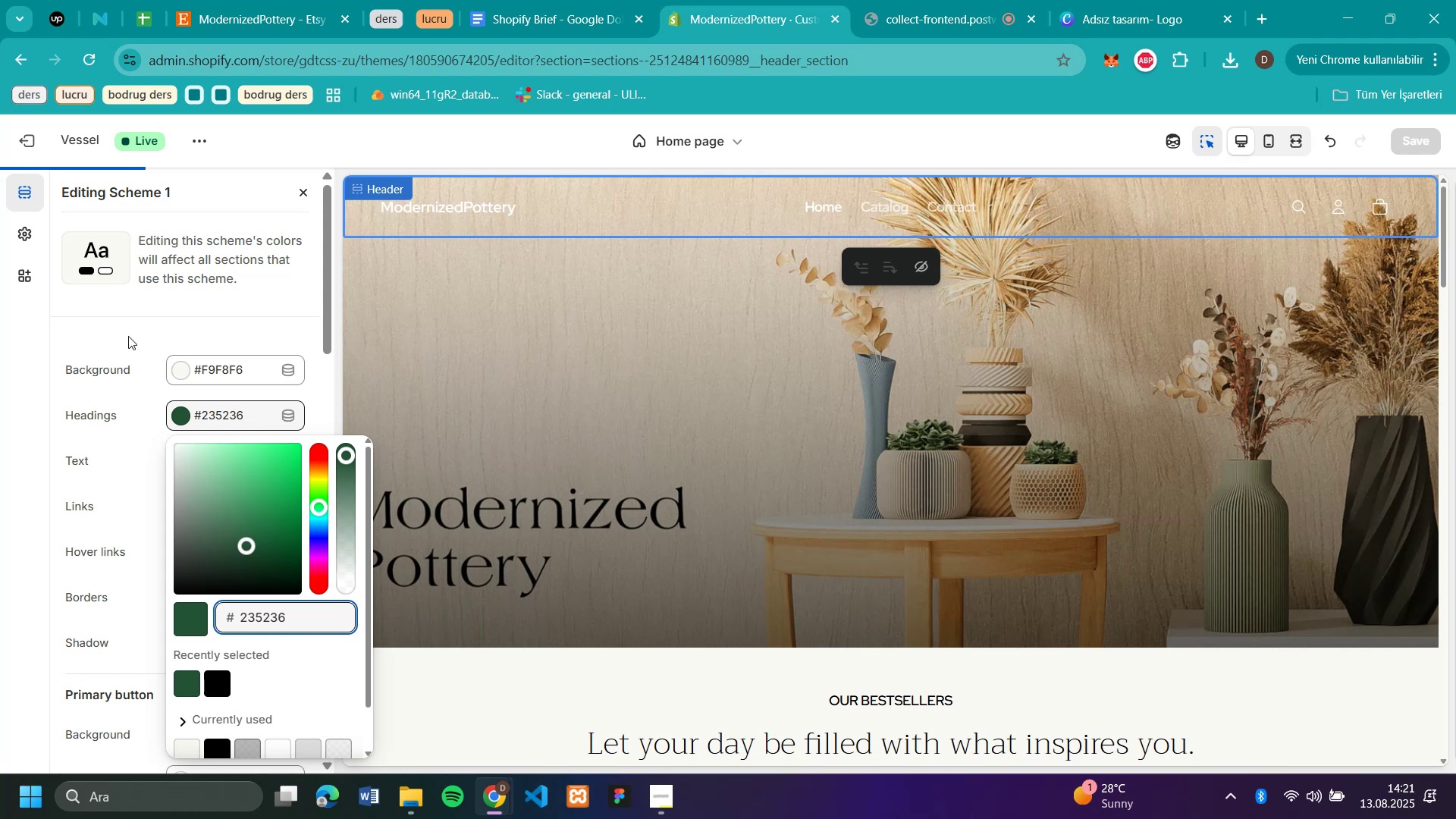 
left_click([141, 453])
 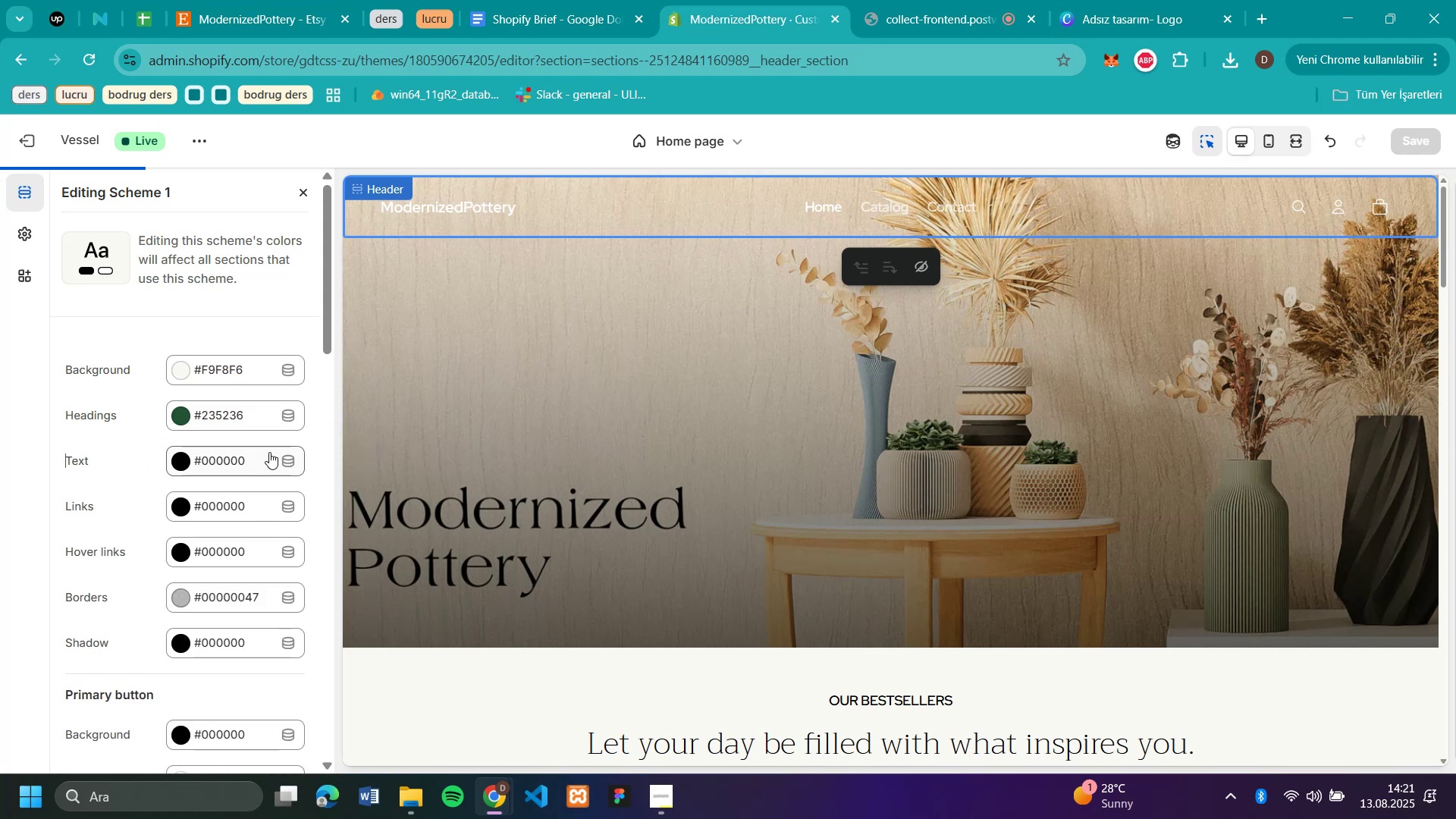 
mouse_move([193, 450])
 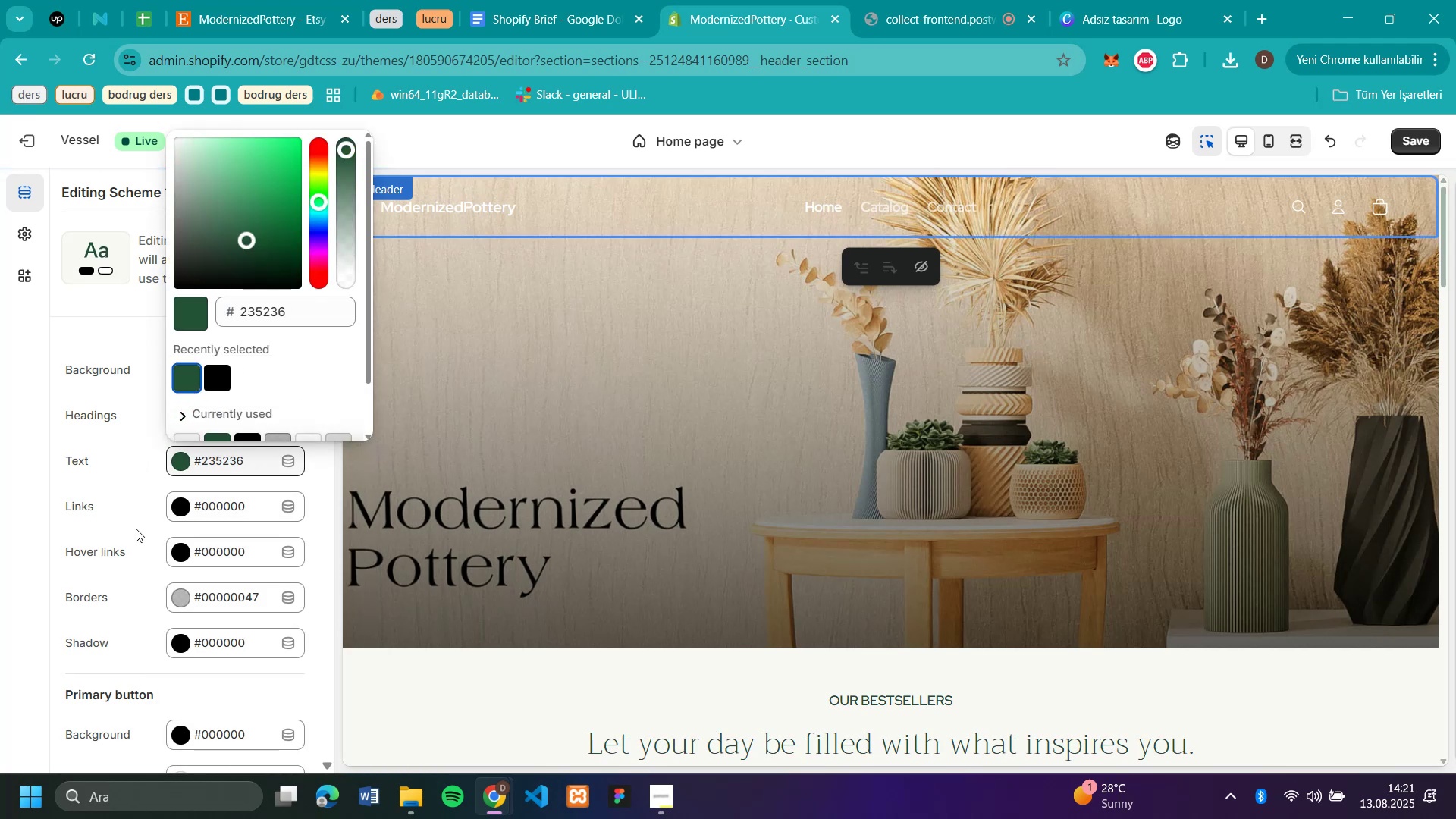 
wait(6.51)
 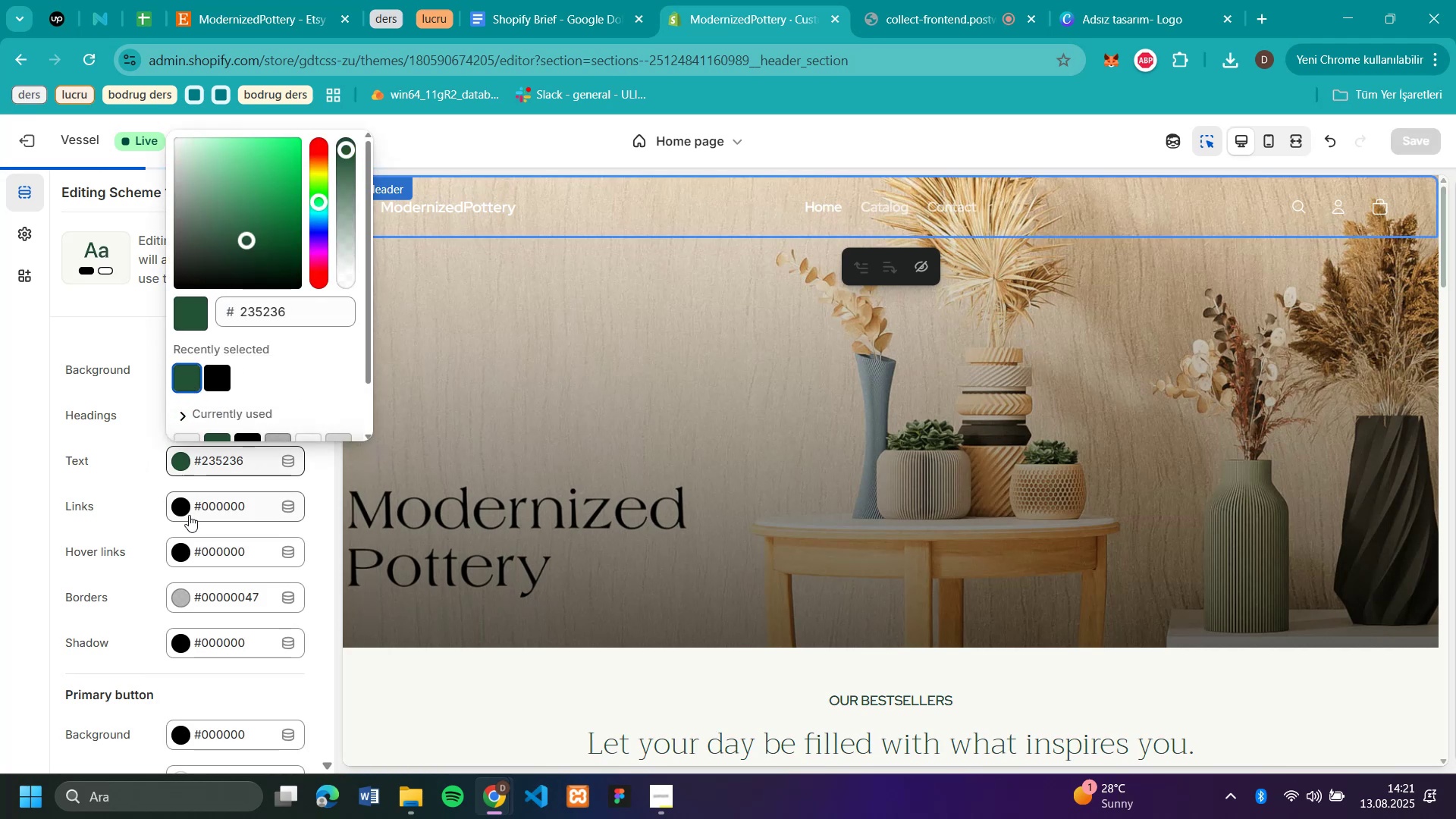 
scroll: coordinate [160, 539], scroll_direction: down, amount: 11.0
 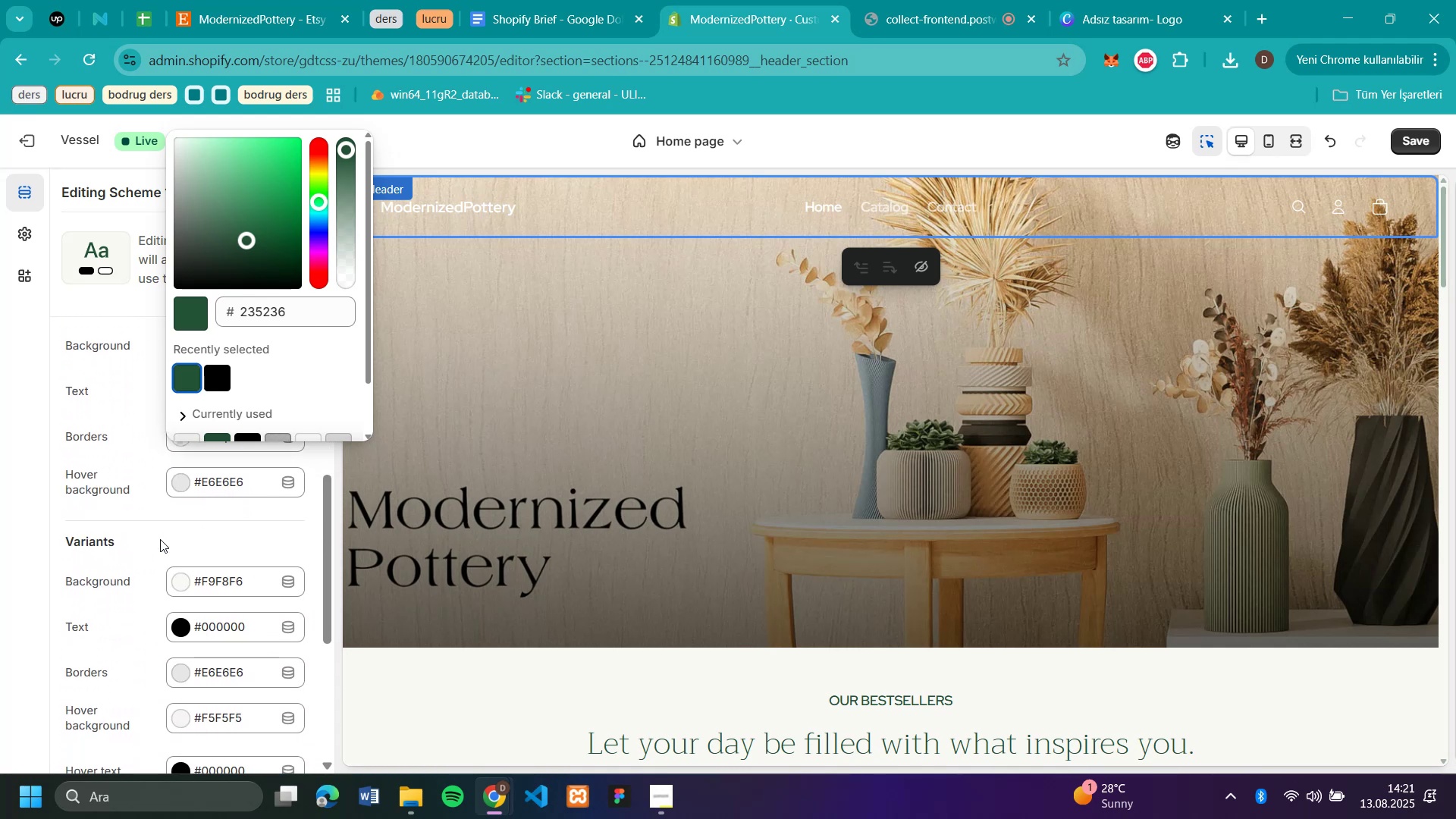 
scroll: coordinate [160, 539], scroll_direction: up, amount: 2.0
 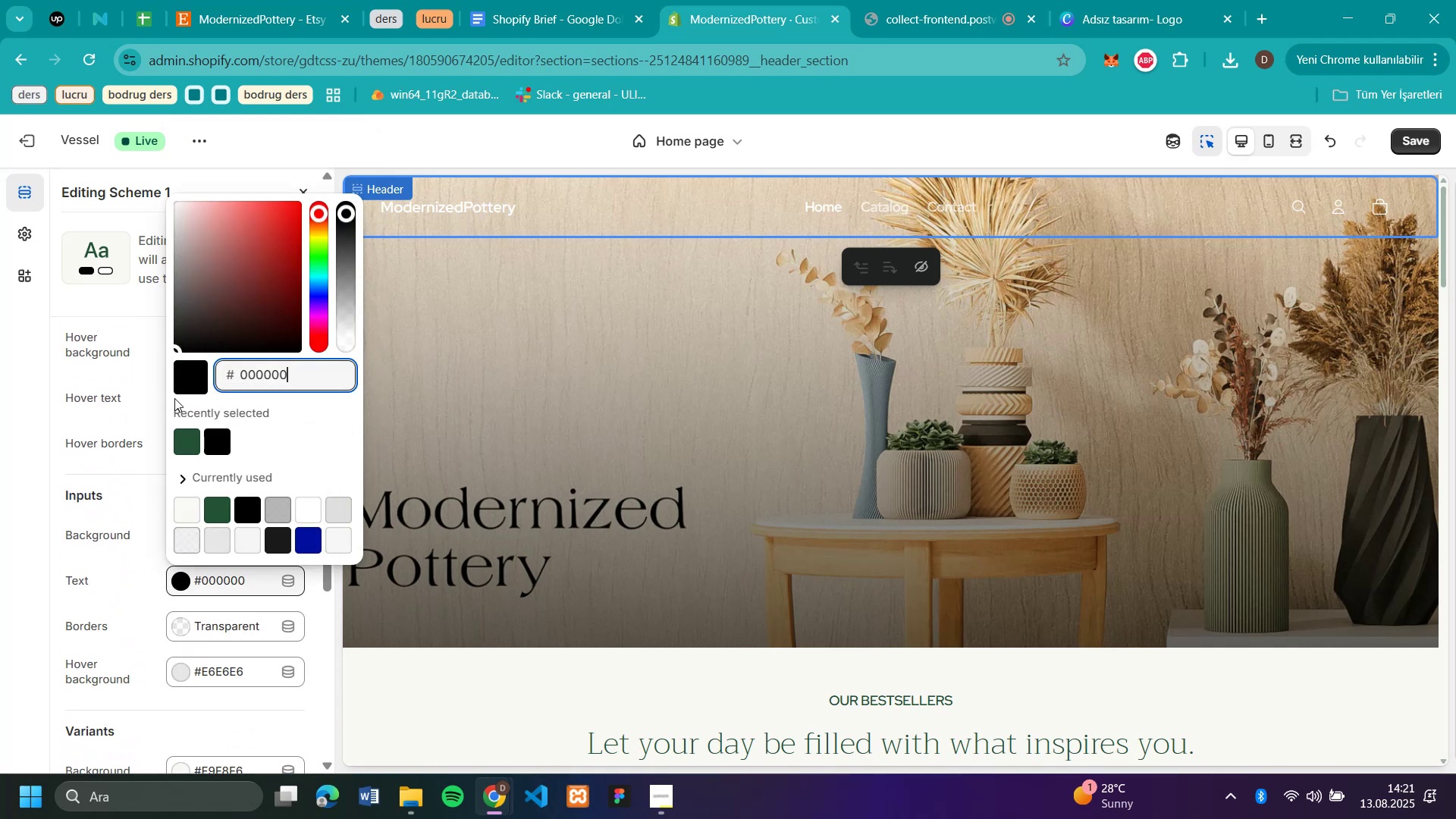 
left_click([185, 439])
 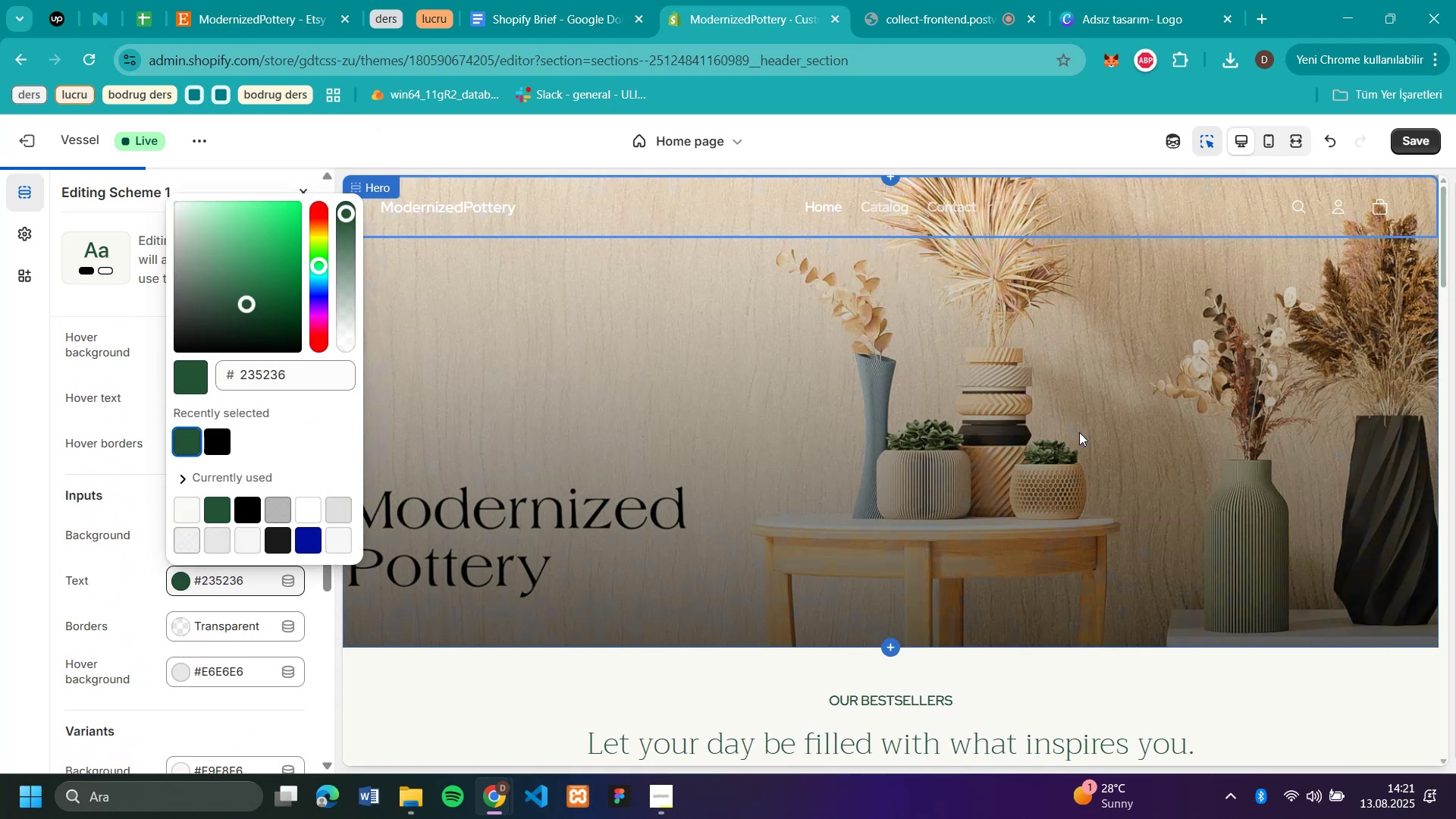 
scroll: coordinate [1079, 432], scroll_direction: down, amount: 5.0
 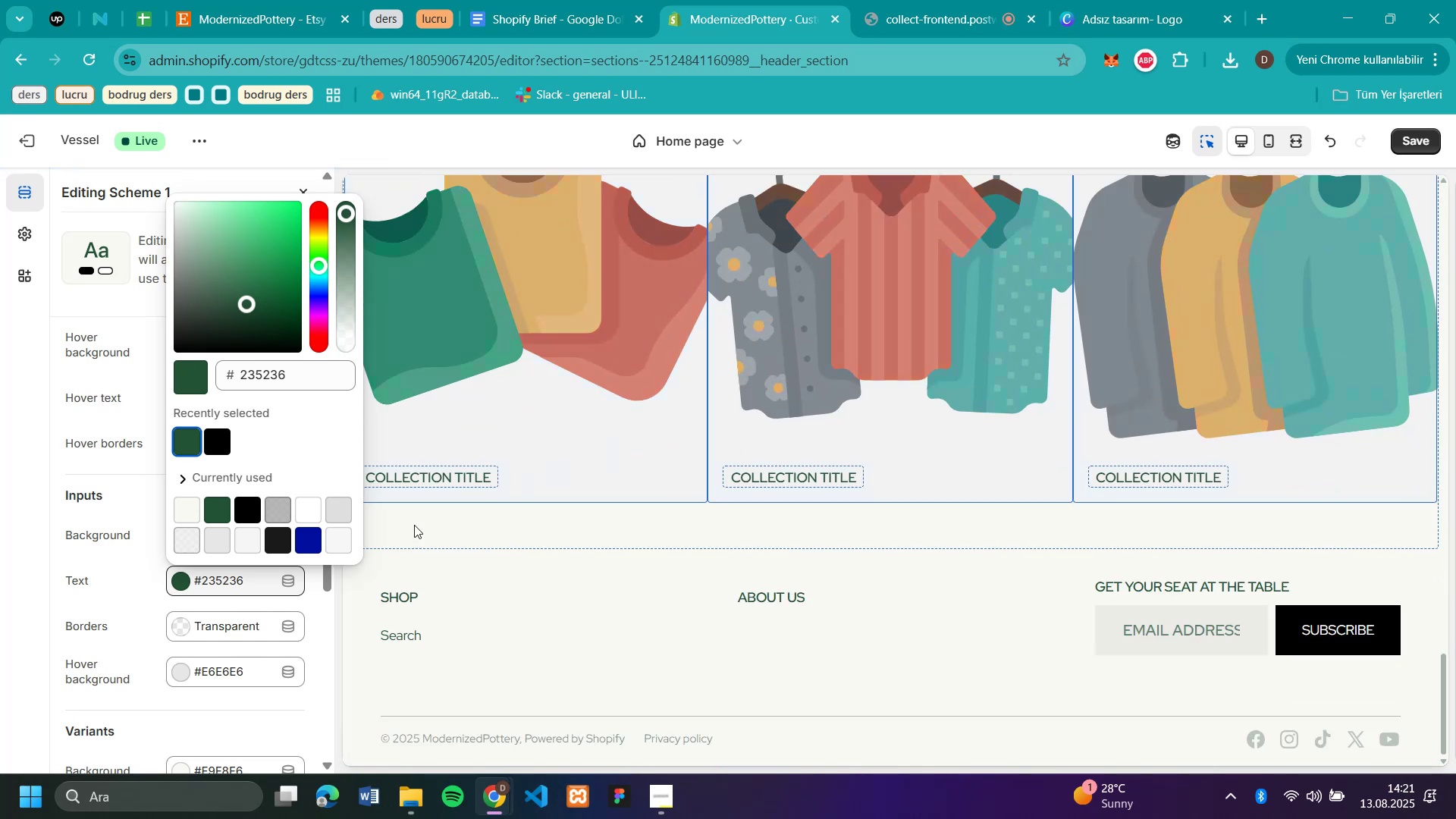 
left_click([143, 592])
 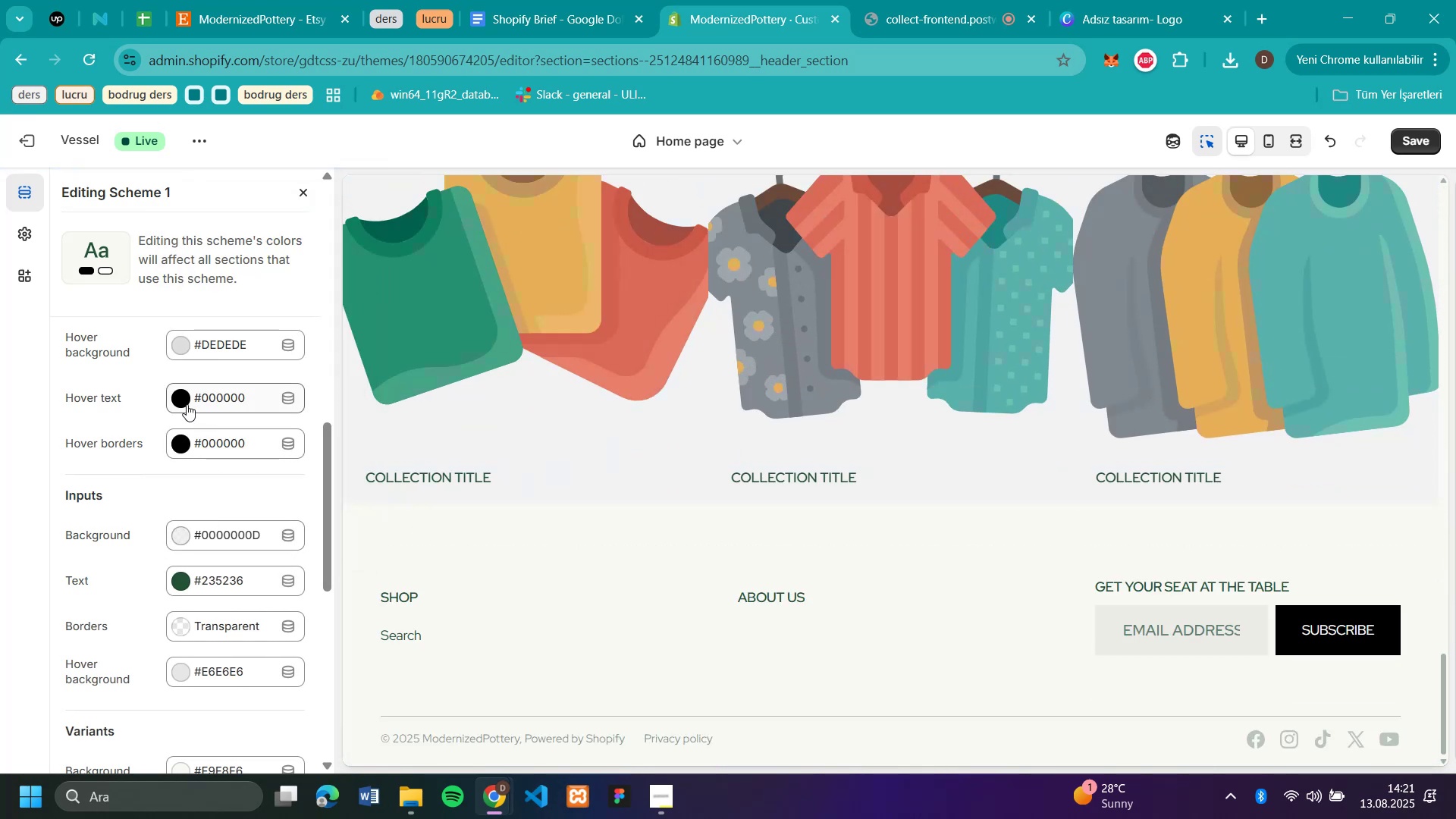 
left_click([187, 404])
 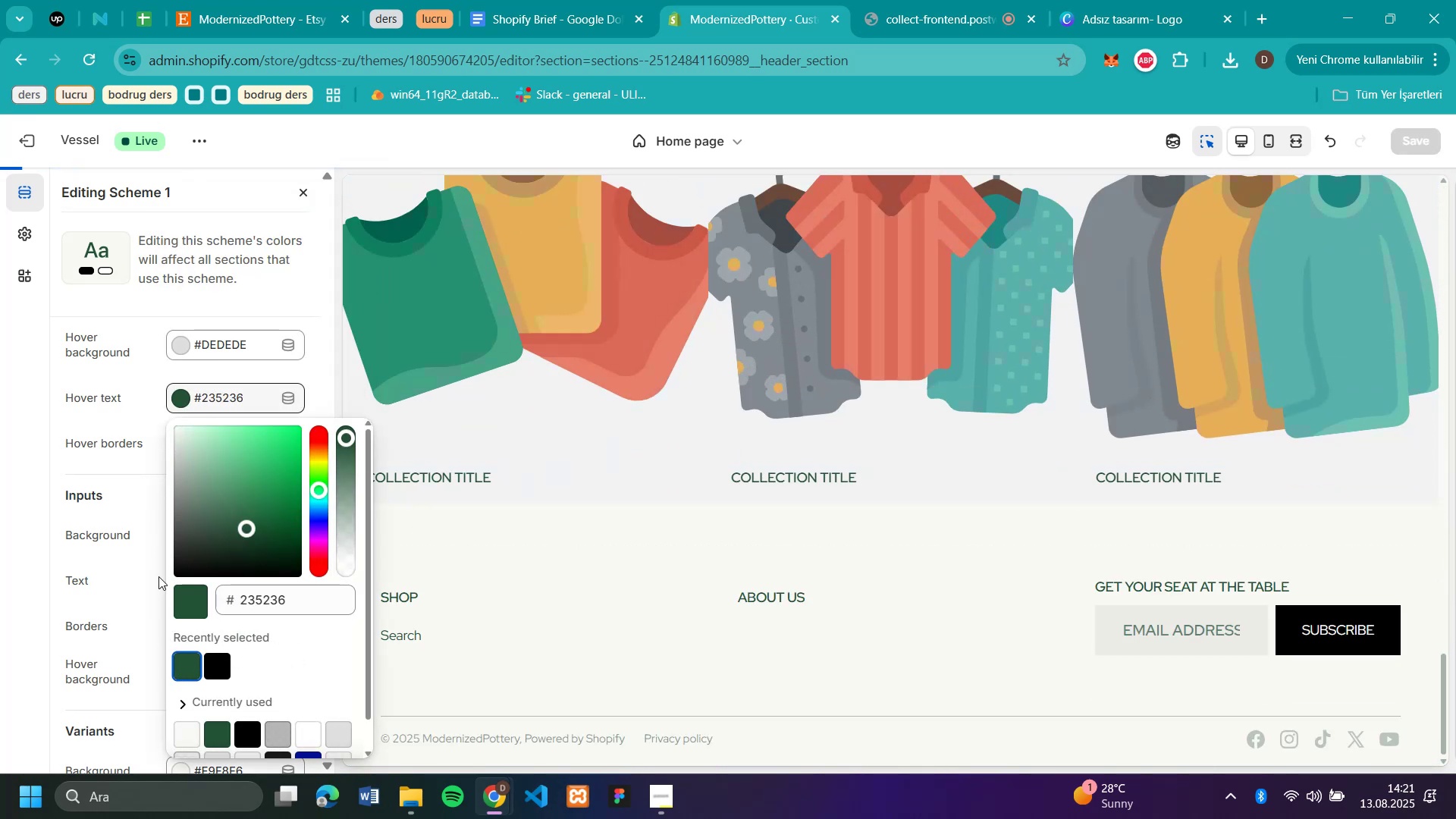 
left_click([146, 453])
 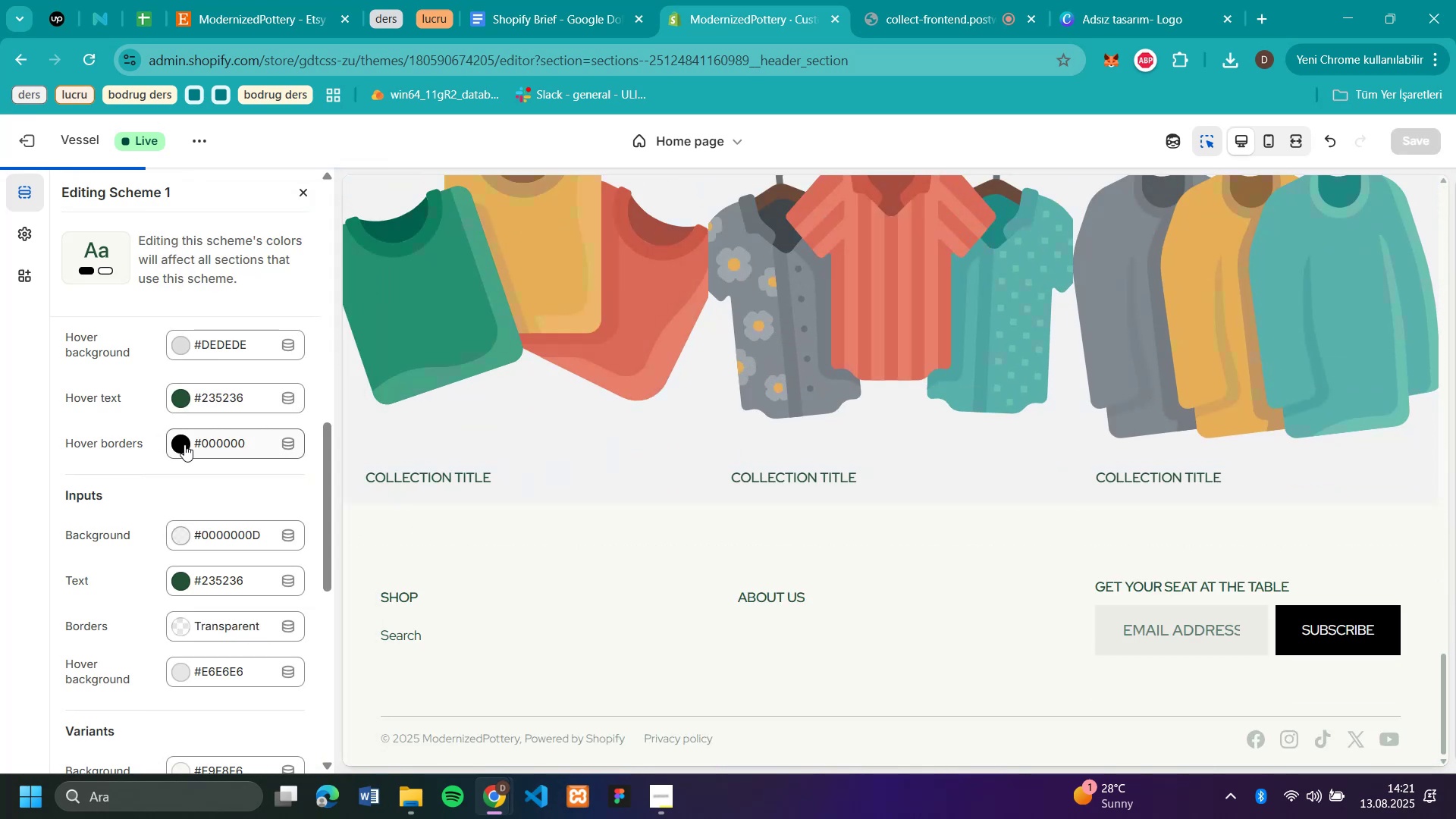 
left_click([180, 444])
 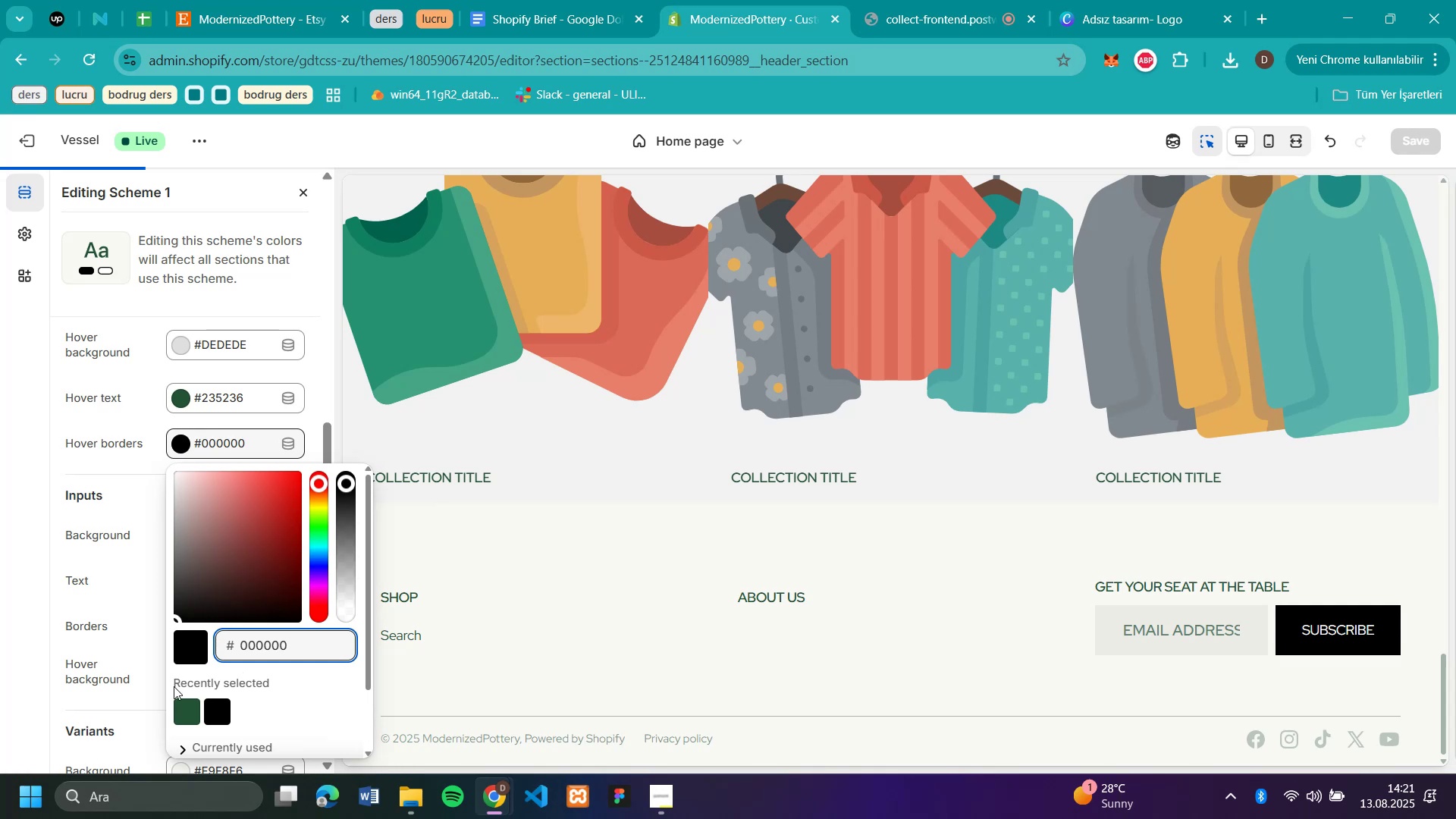 
left_click([179, 713])
 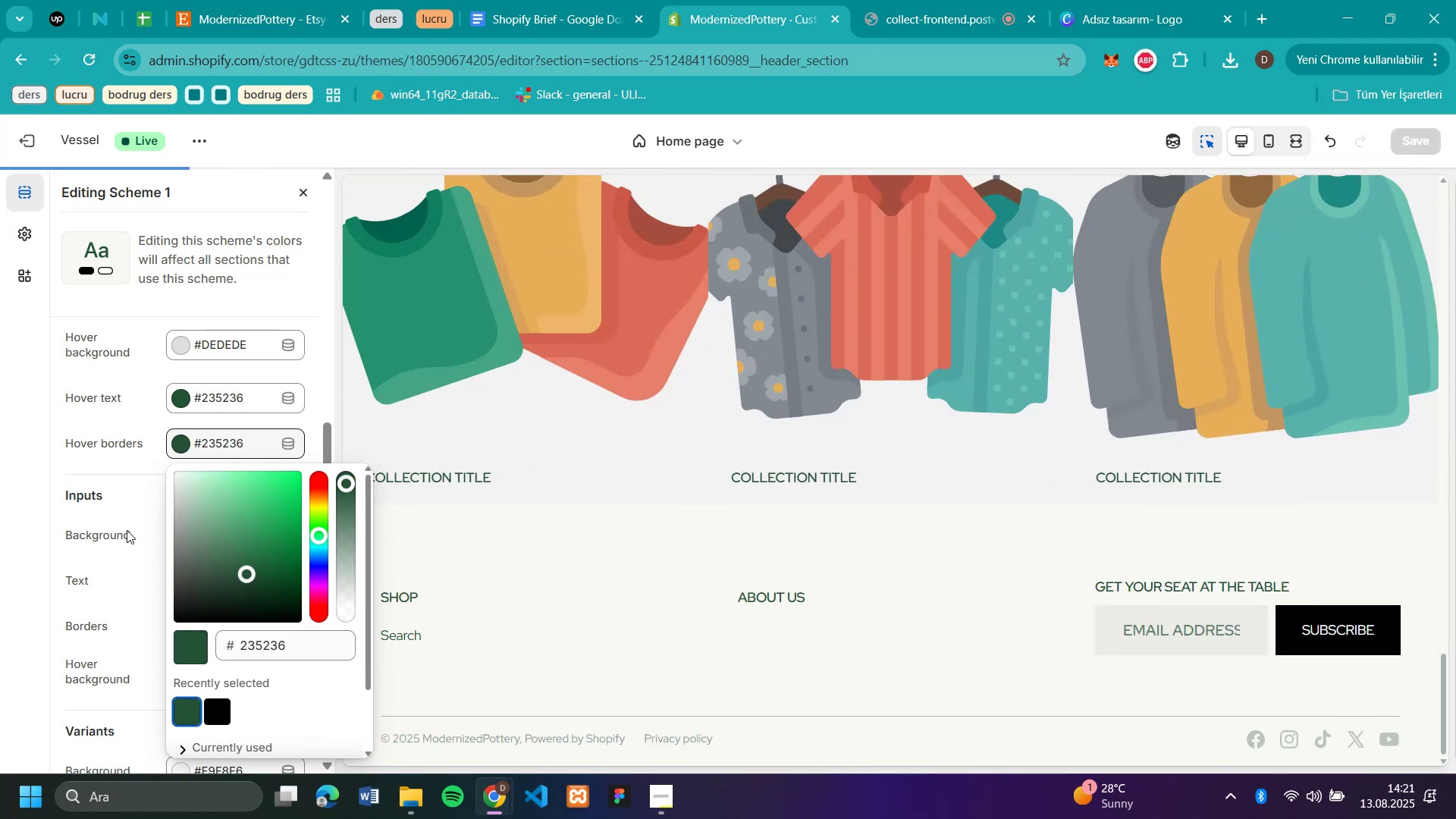 
left_click([128, 530])
 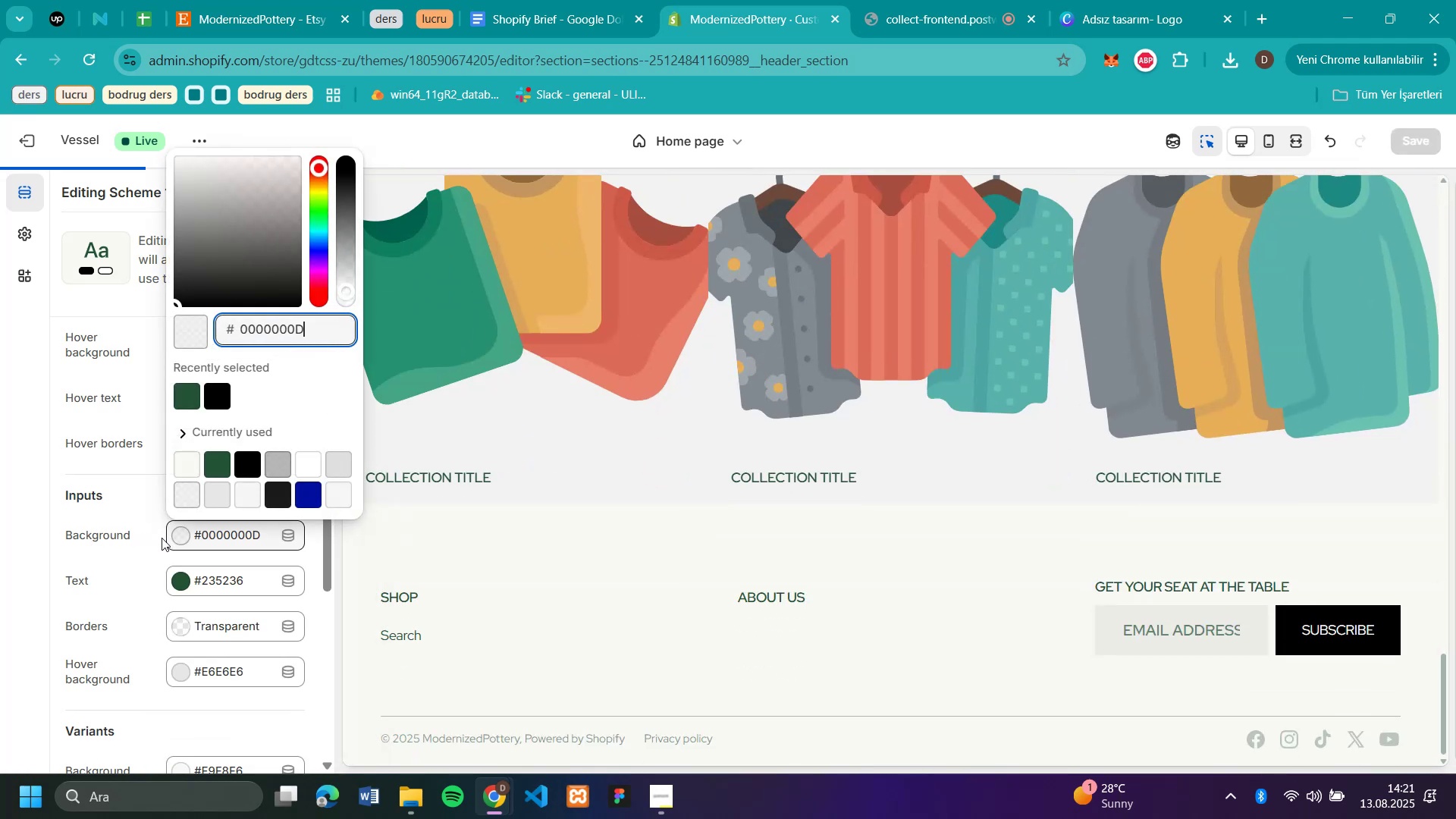 
scroll: coordinate [189, 548], scroll_direction: down, amount: 3.0
 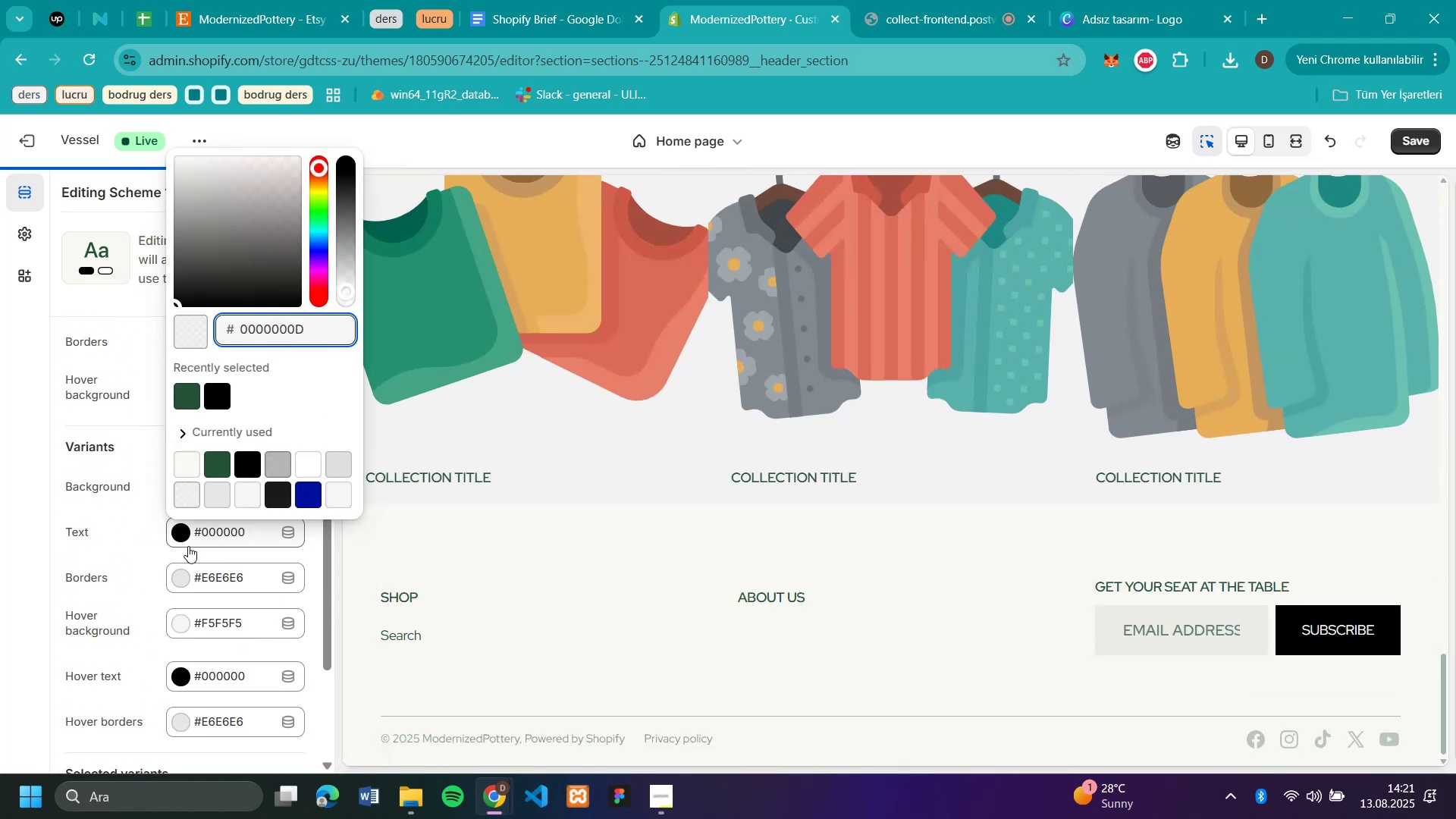 
left_click([186, 538])
 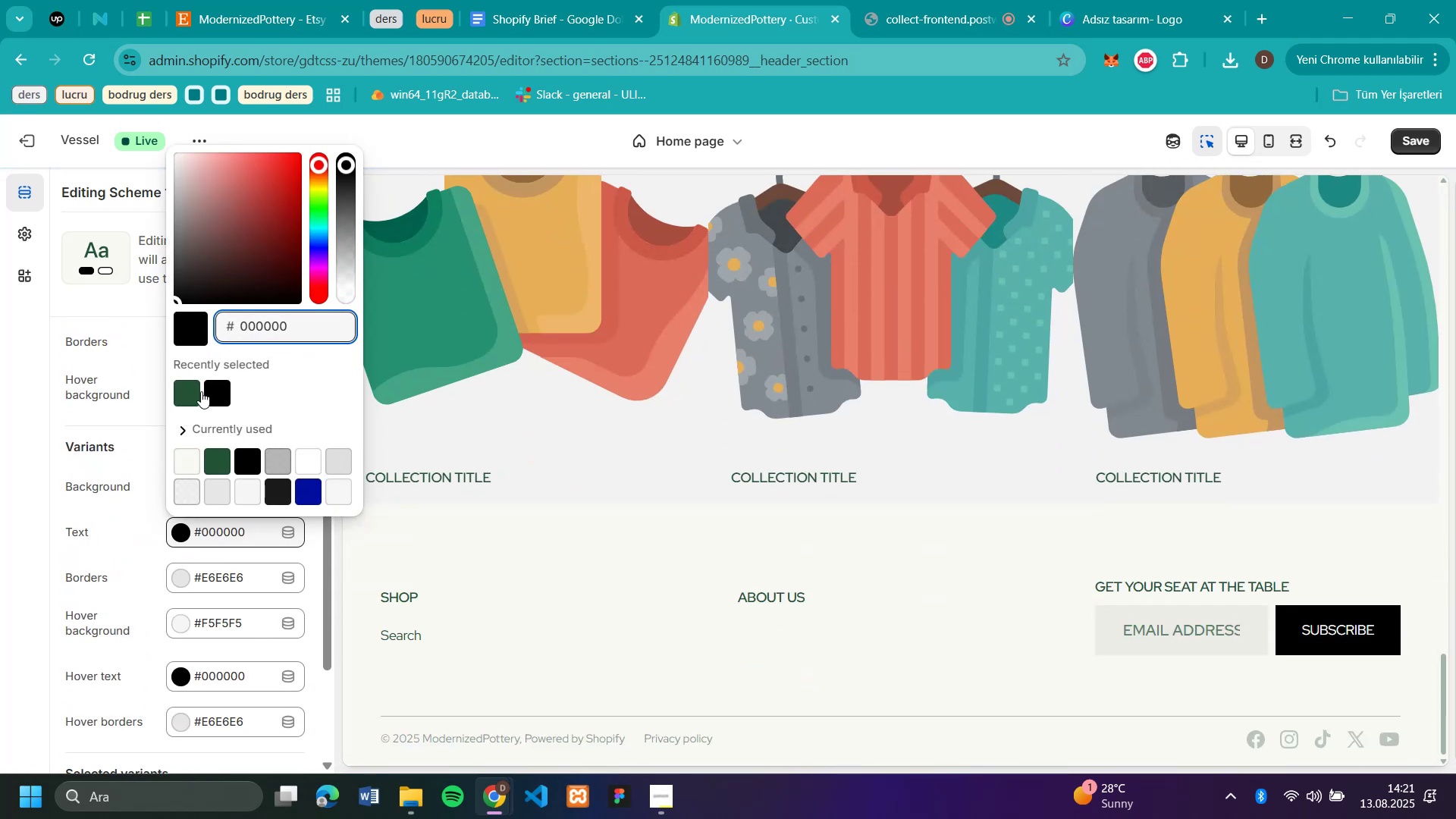 
left_click([191, 391])
 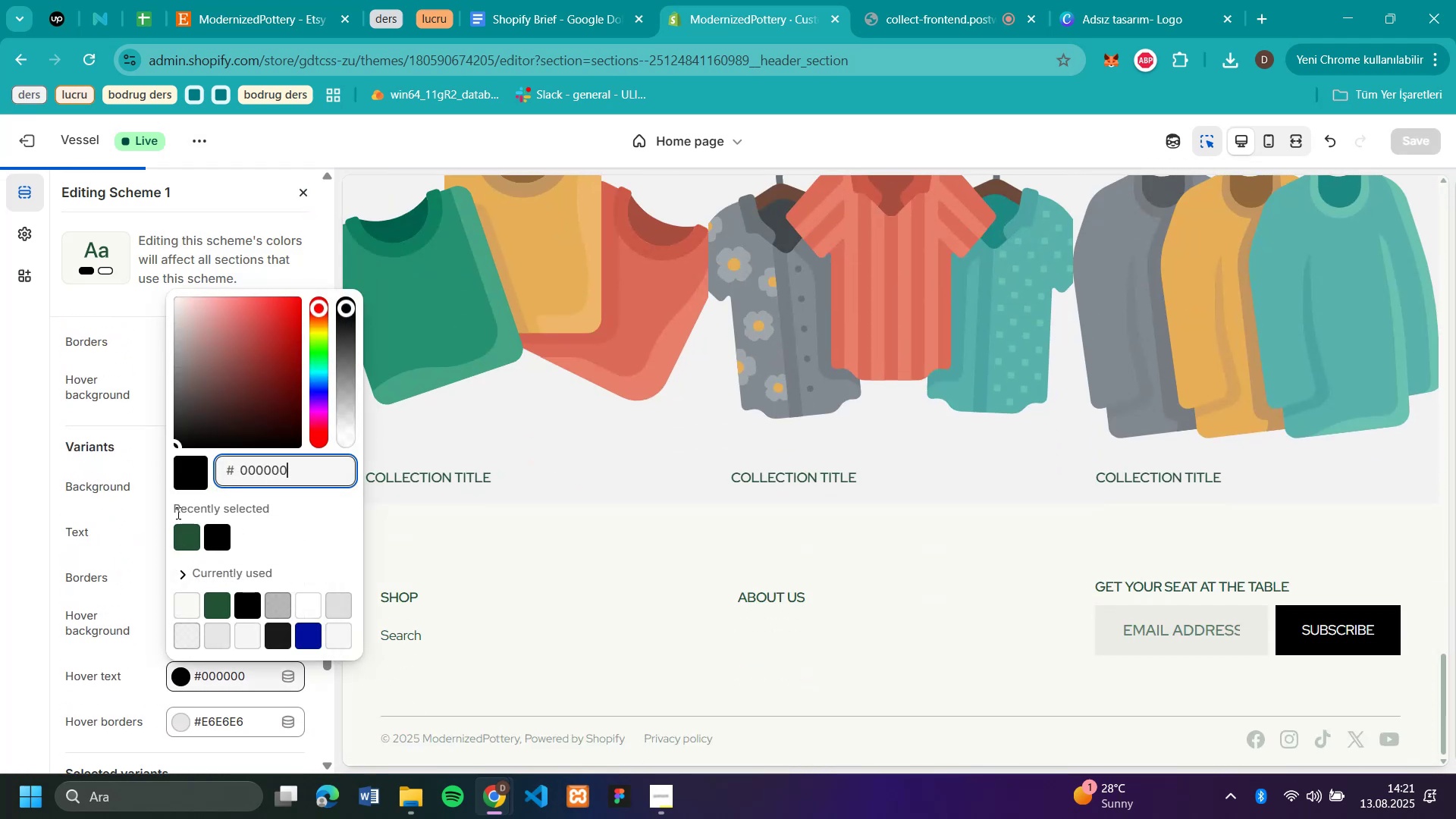 
left_click([187, 541])
 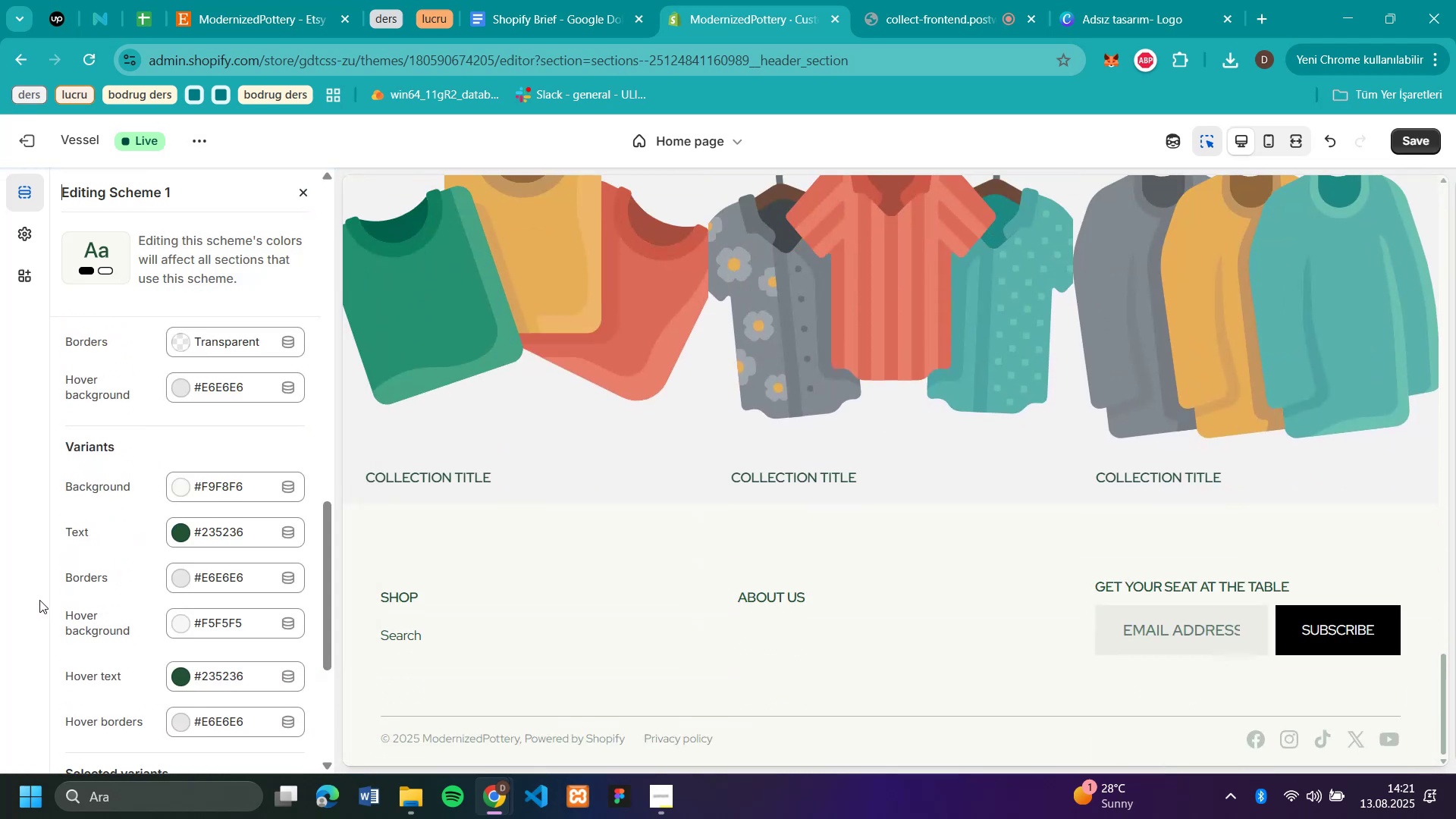 
scroll: coordinate [181, 502], scroll_direction: down, amount: 5.0
 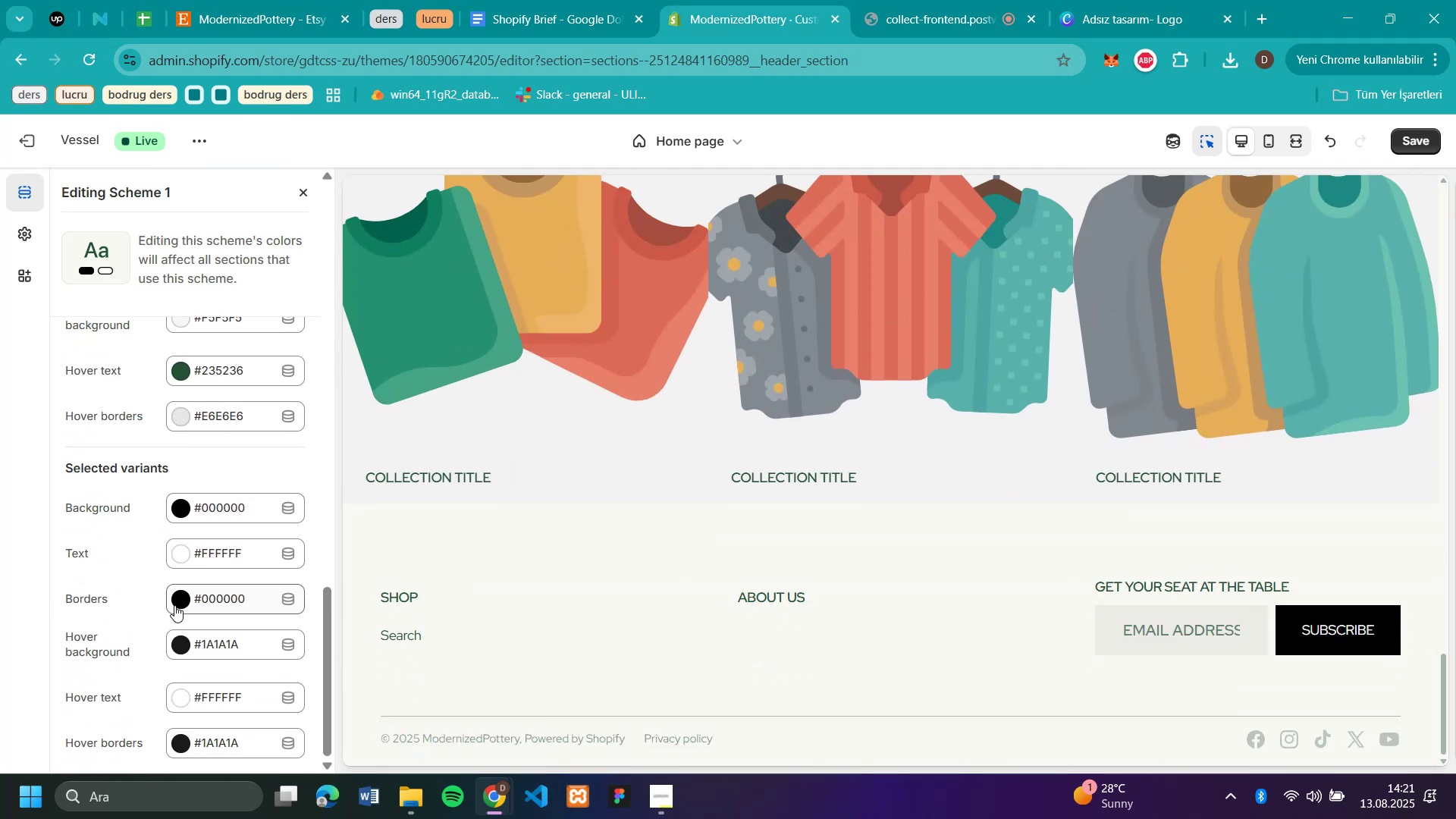 
left_click([178, 502])
 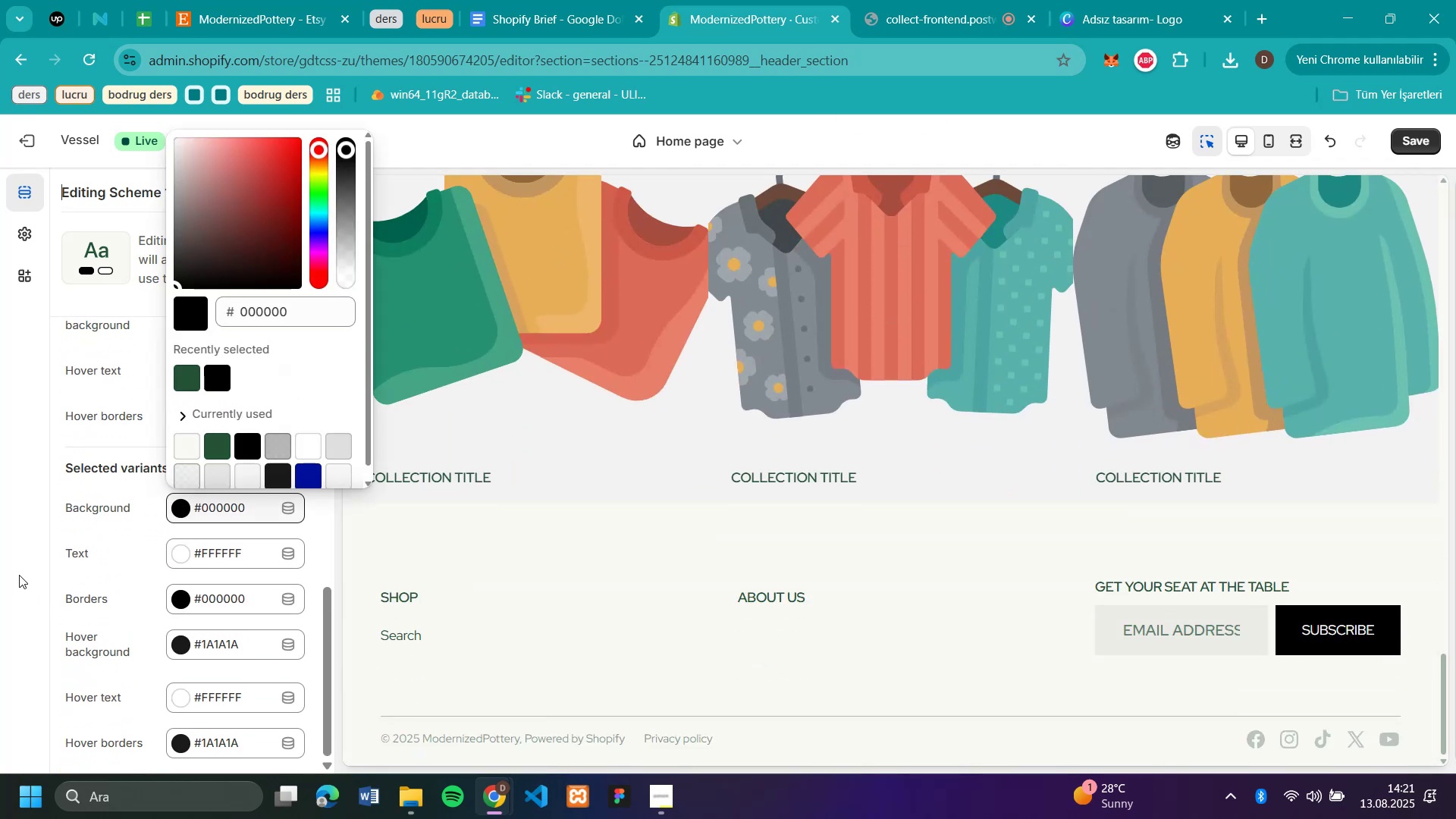 
scroll: coordinate [229, 576], scroll_direction: down, amount: 4.0
 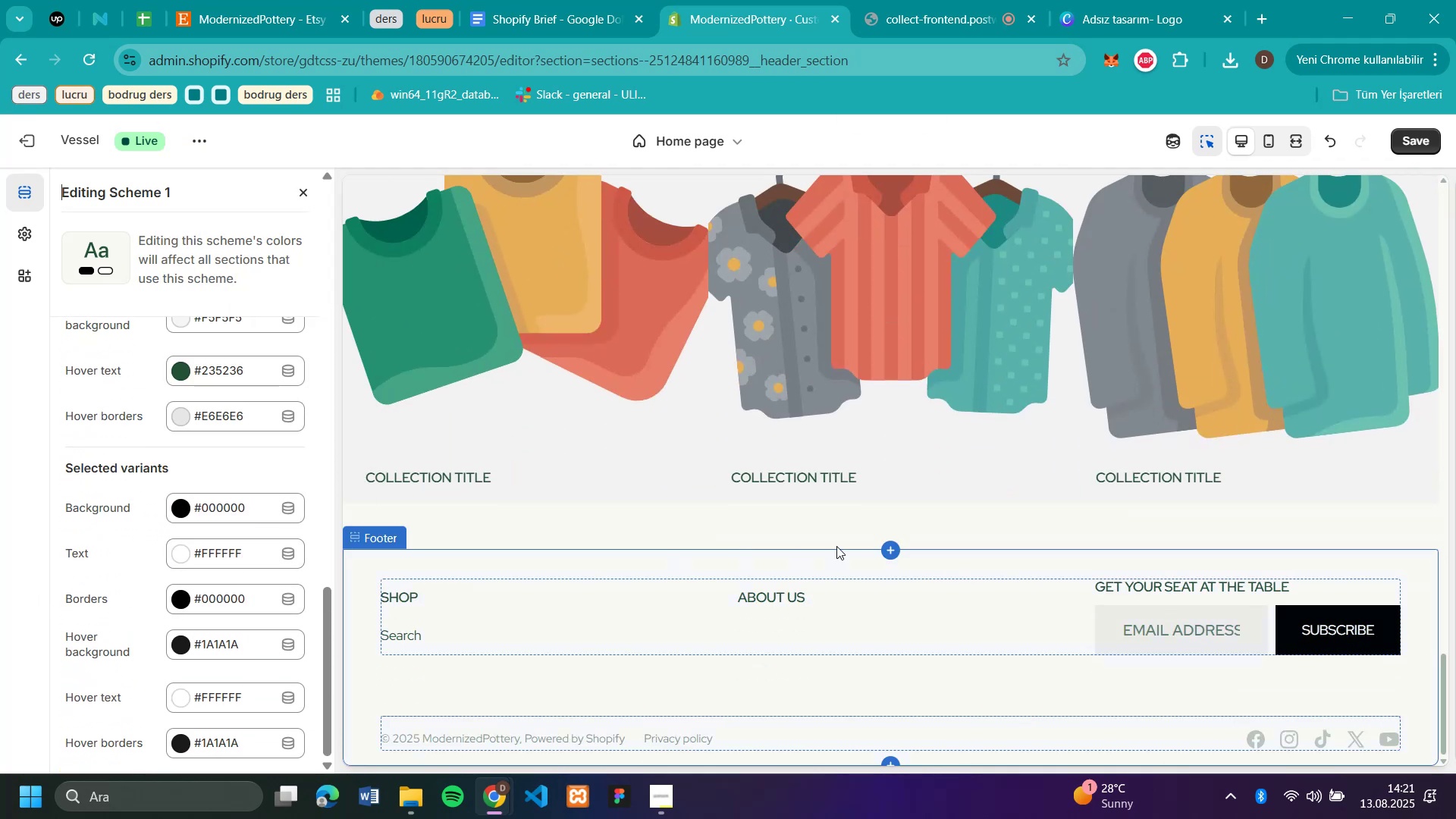 
scroll: coordinate [985, 545], scroll_direction: up, amount: 39.0
 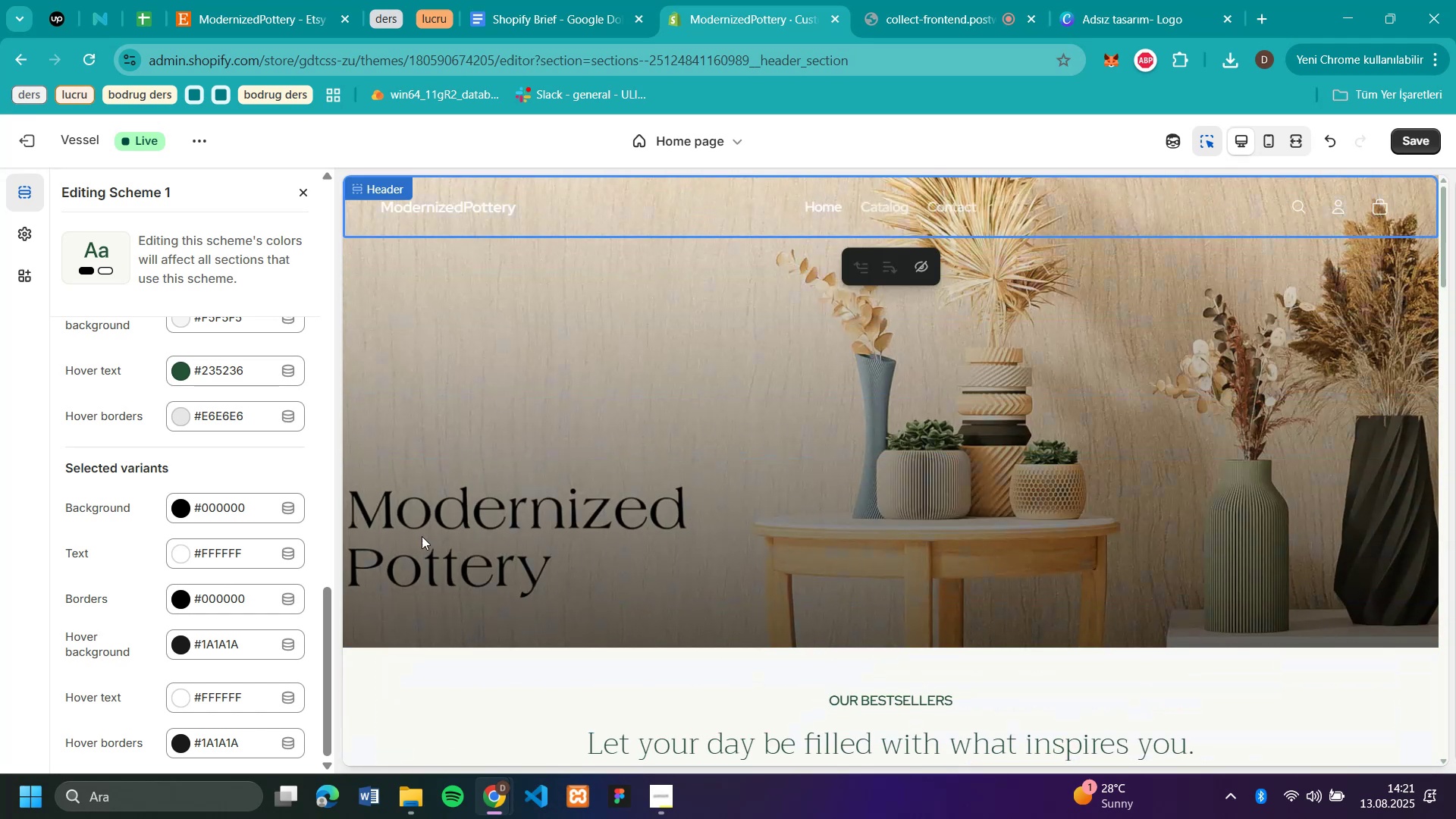 
scroll: coordinate [723, 538], scroll_direction: down, amount: 5.0
 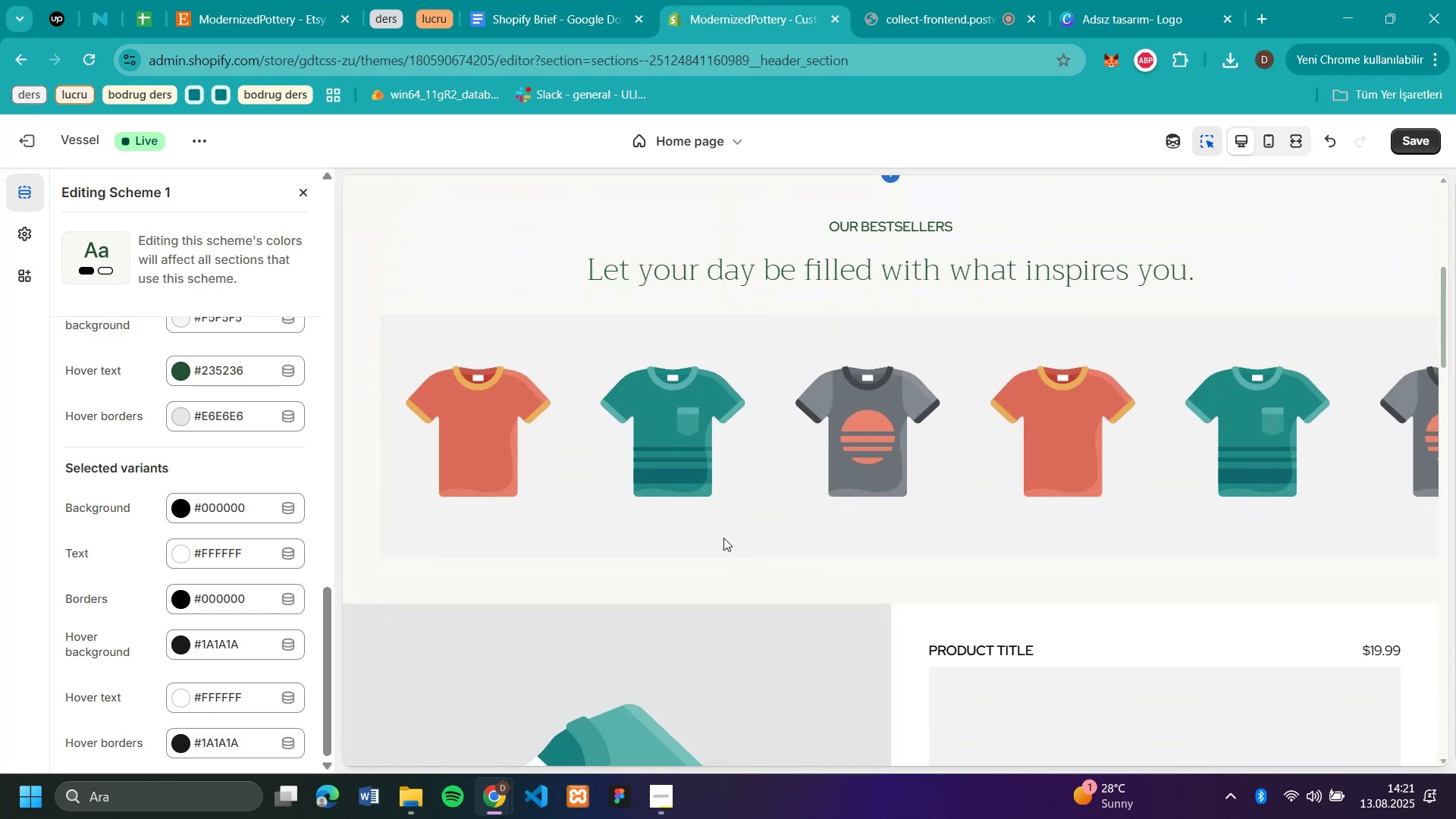 
scroll: coordinate [723, 538], scroll_direction: up, amount: 5.0
 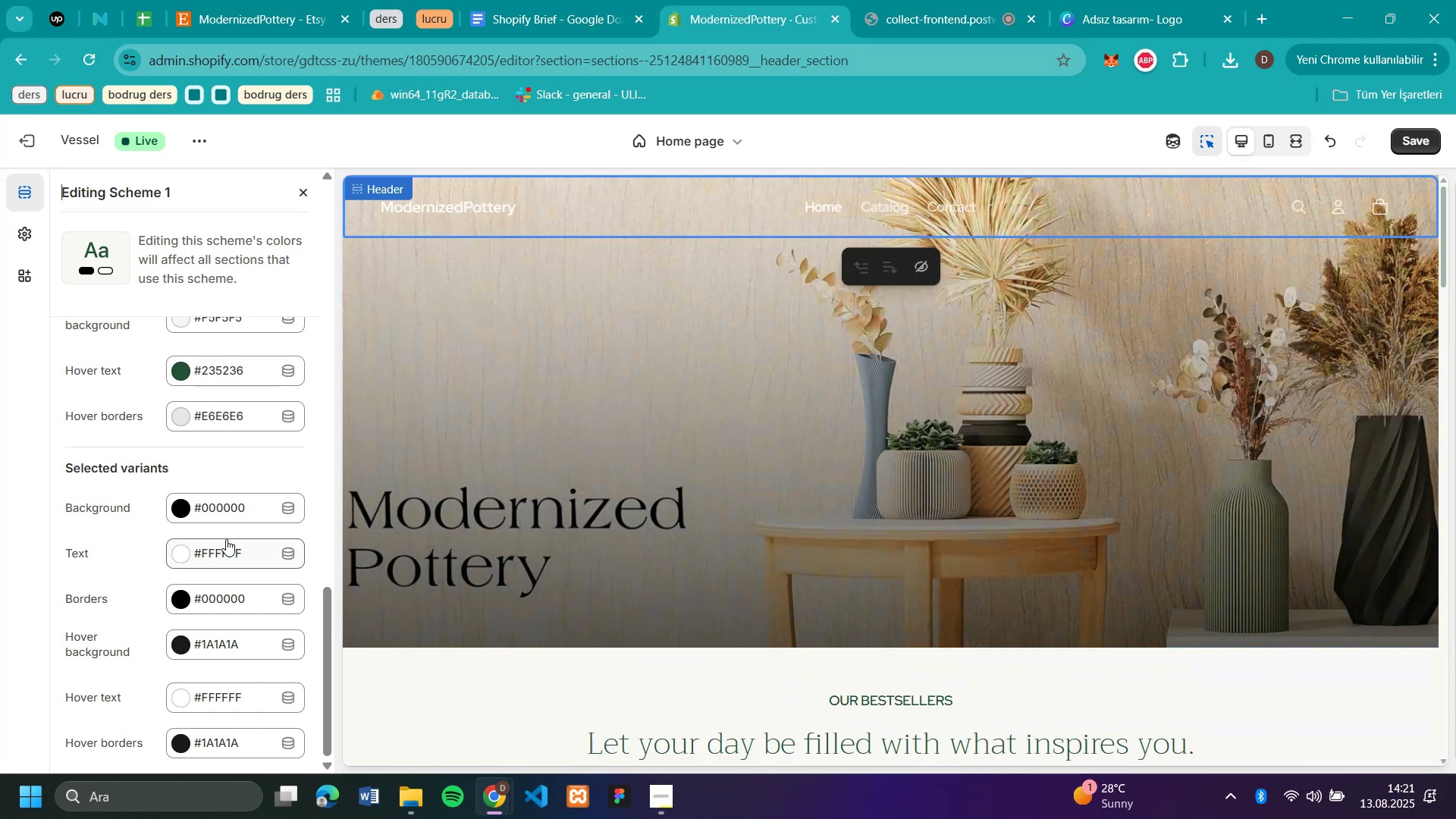 
wait(8.25)
 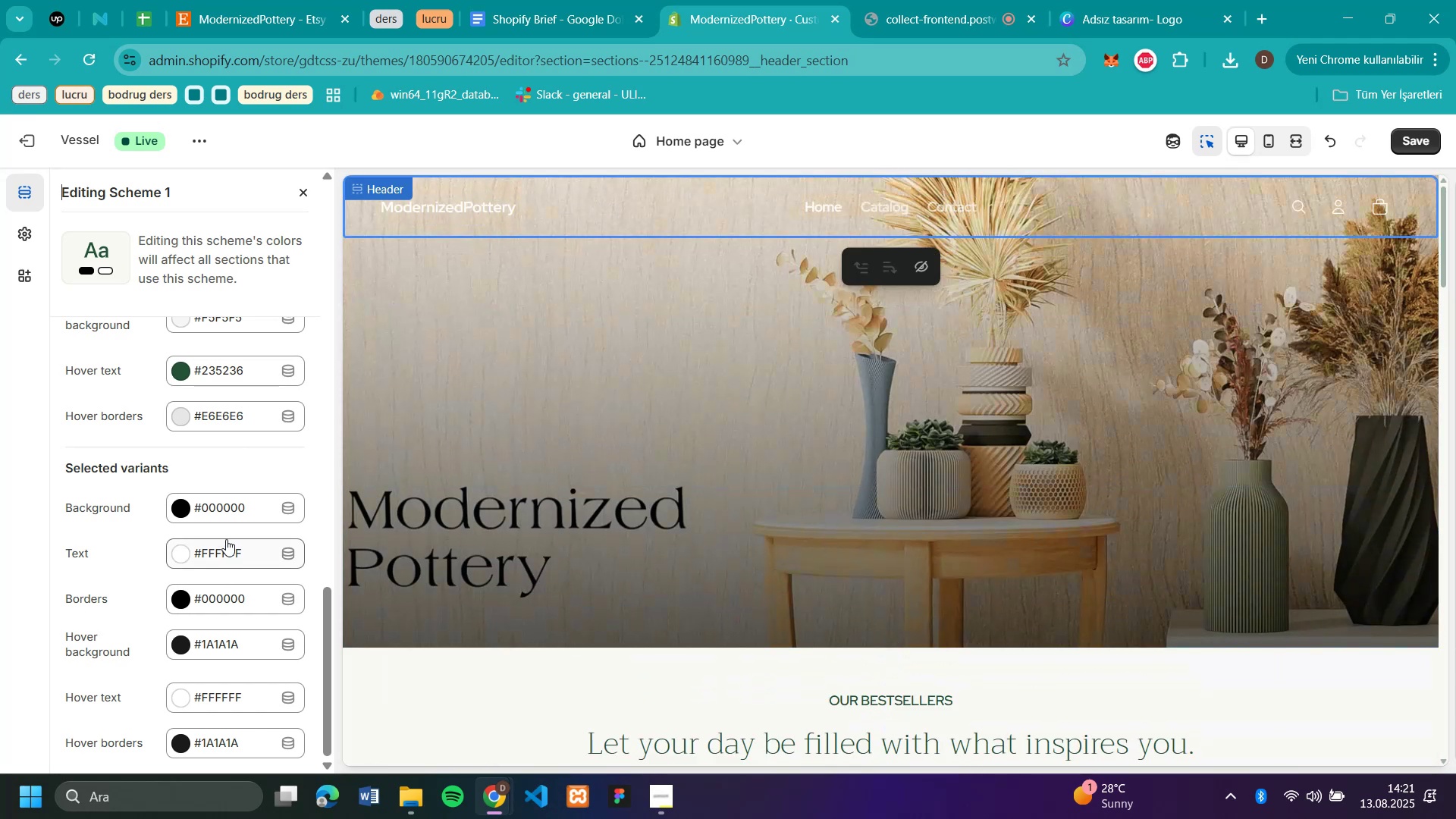 
scroll: coordinate [255, 557], scroll_direction: up, amount: 19.0
 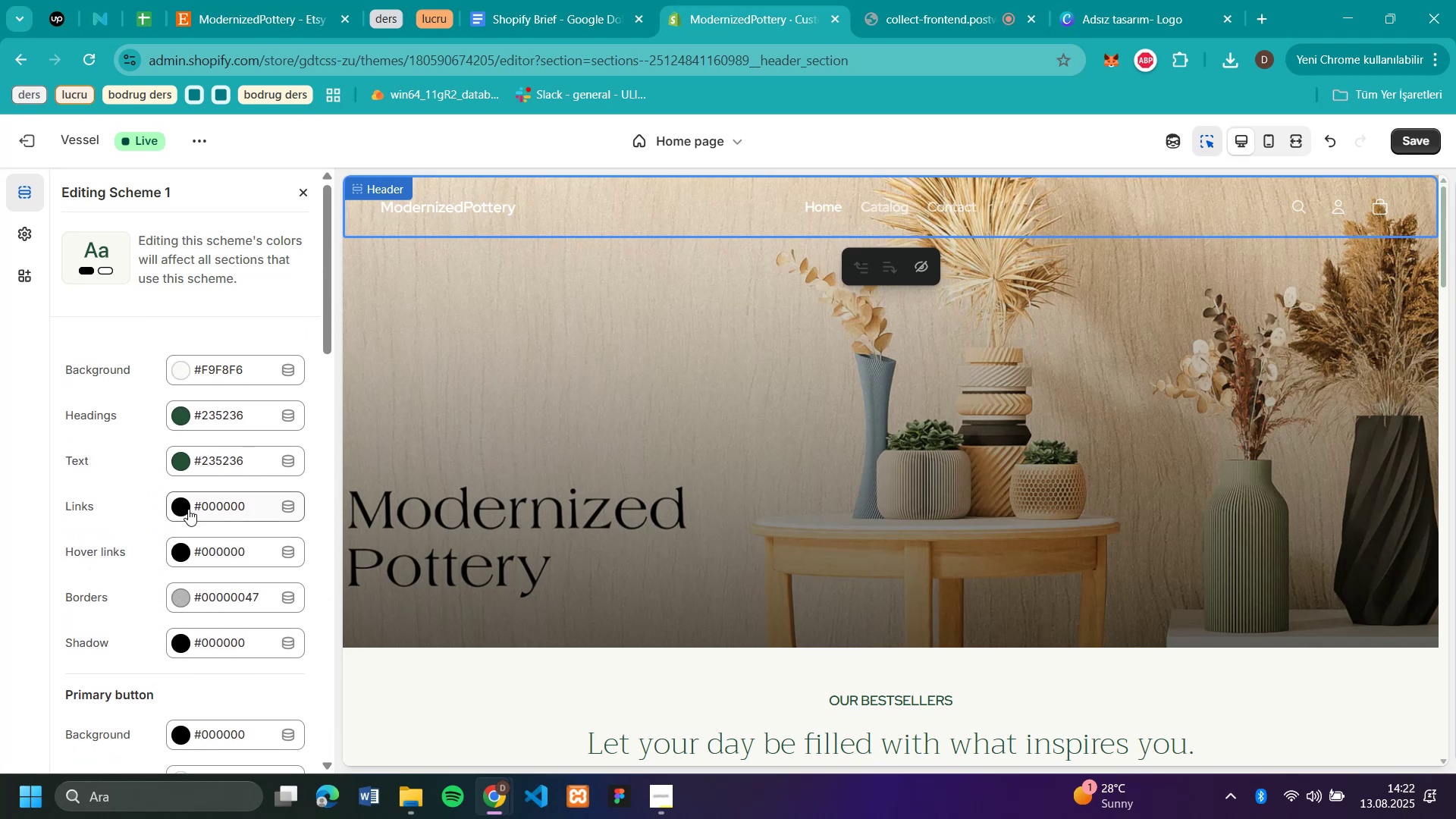 
left_click([188, 509])
 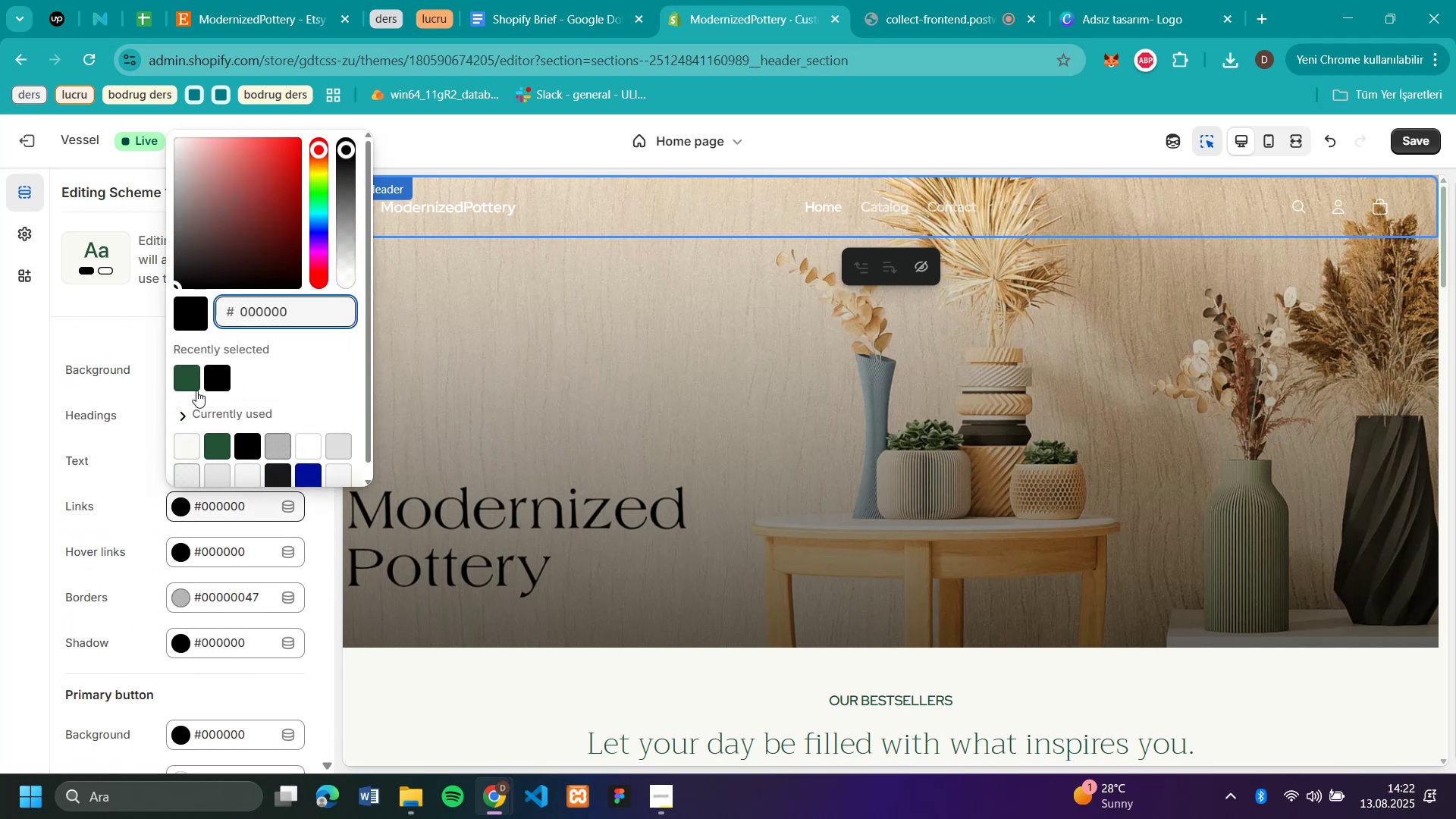 
left_click([195, 384])
 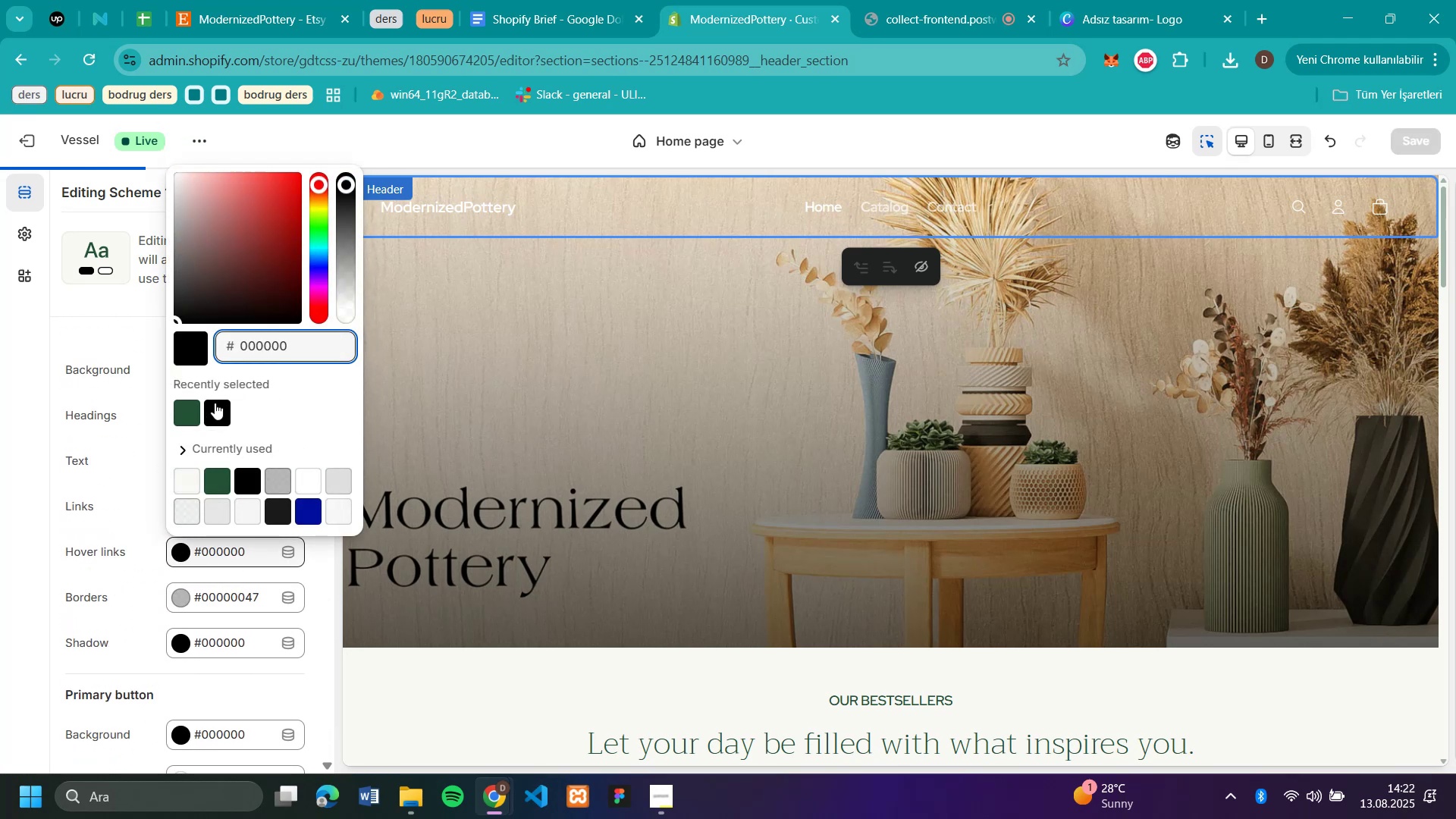 
left_click([180, 412])
 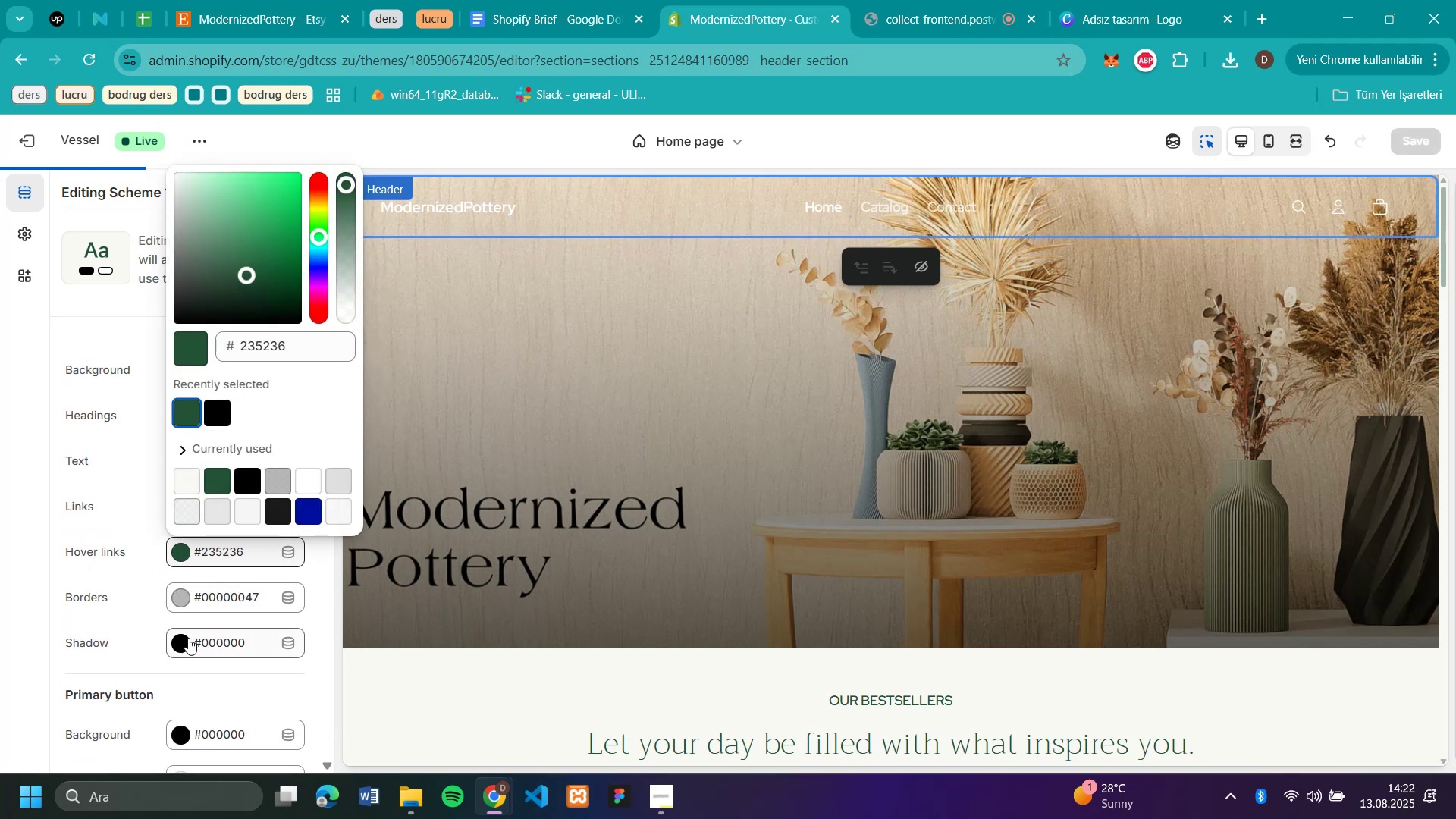 
left_click([187, 643])
 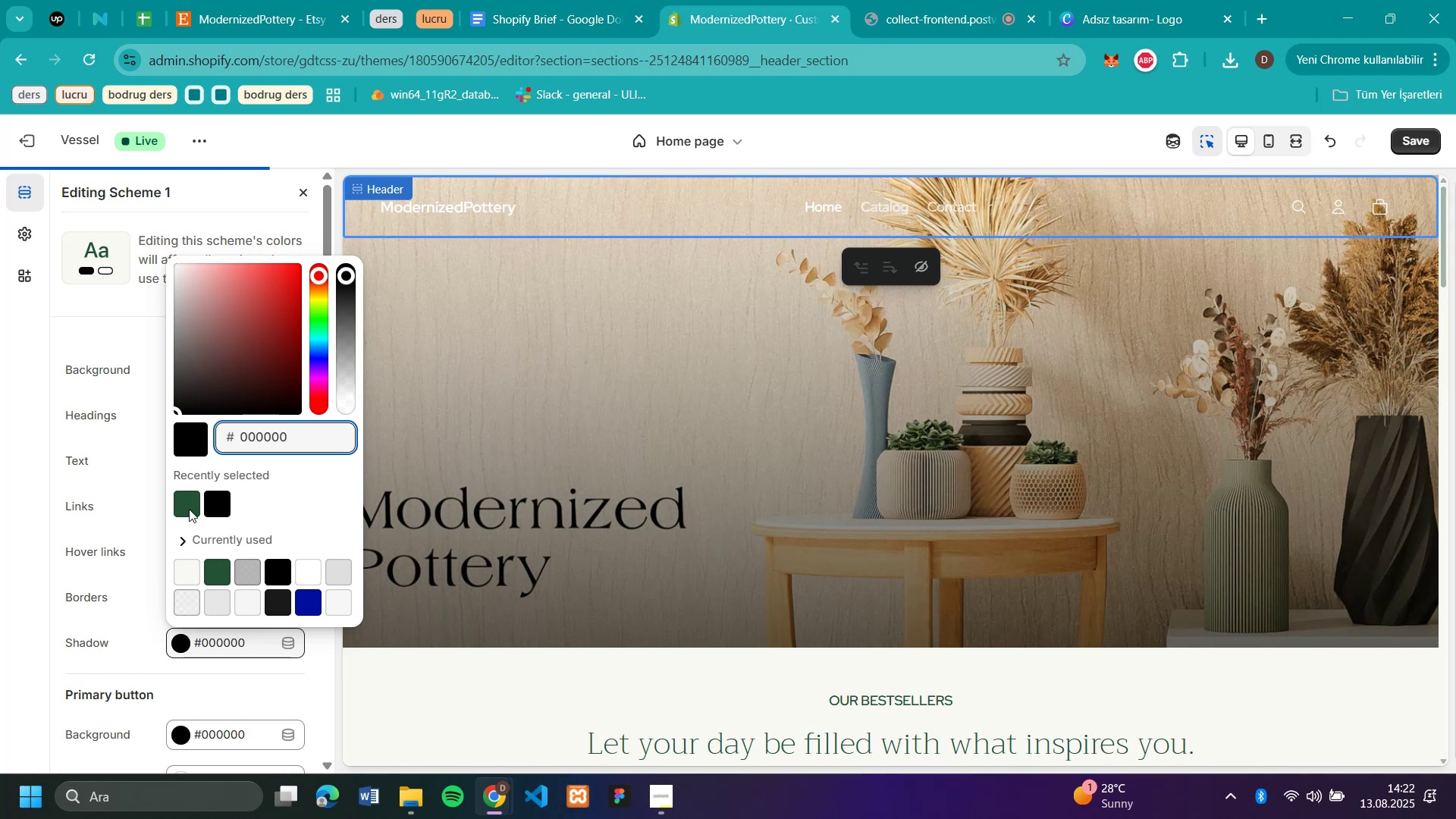 
left_click([194, 498])
 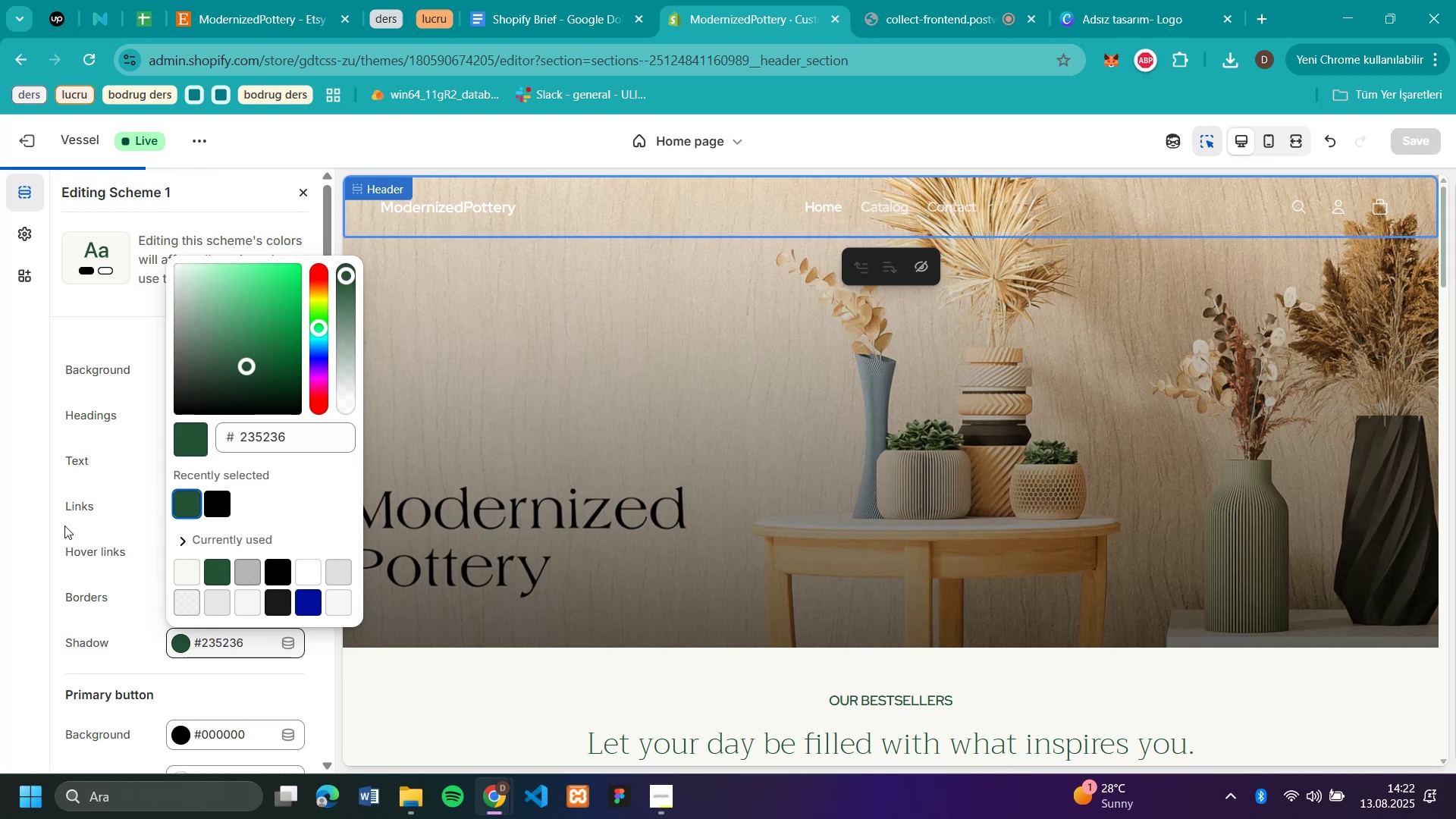 
left_click([64, 526])
 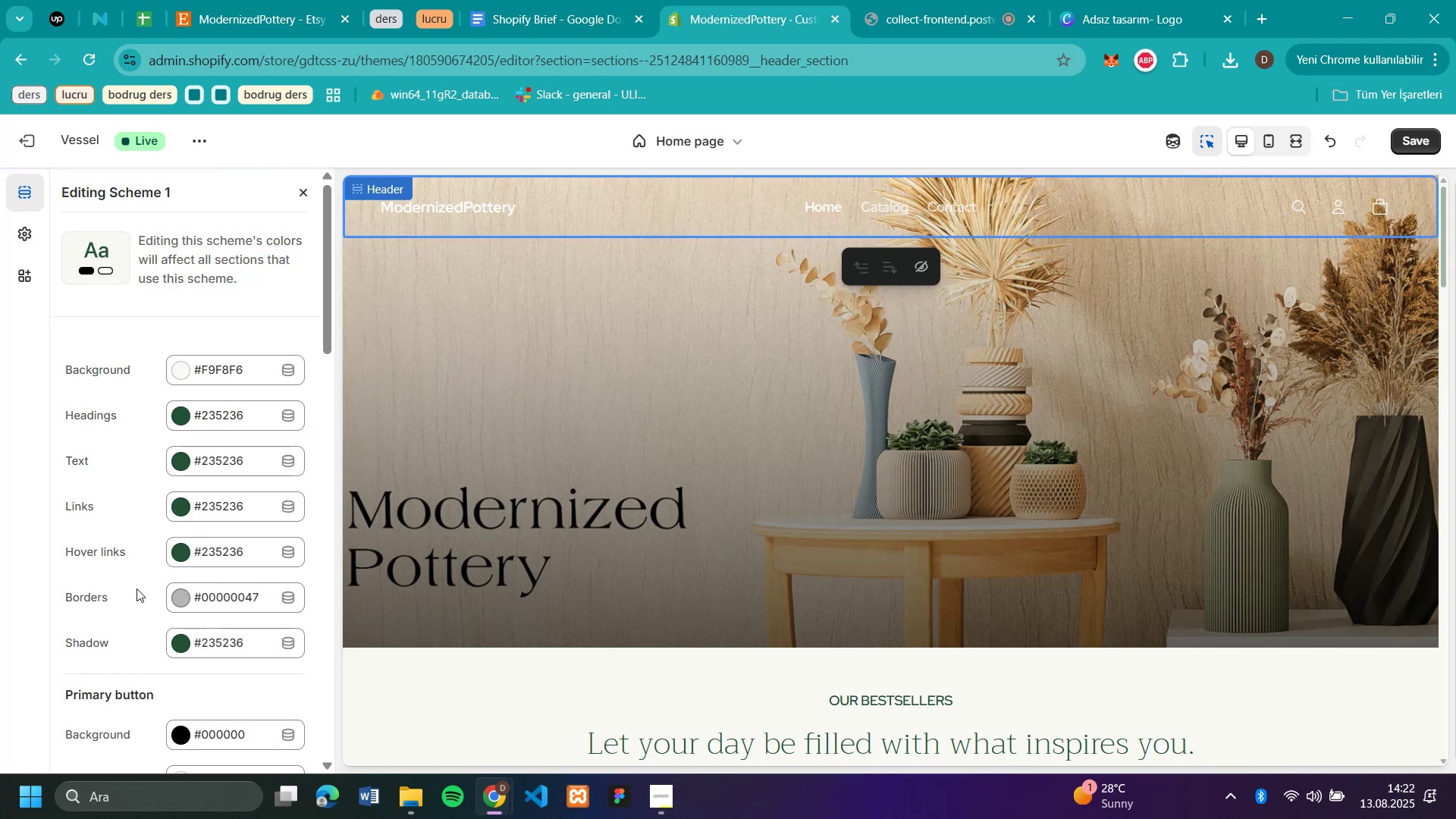 
wait(5.6)
 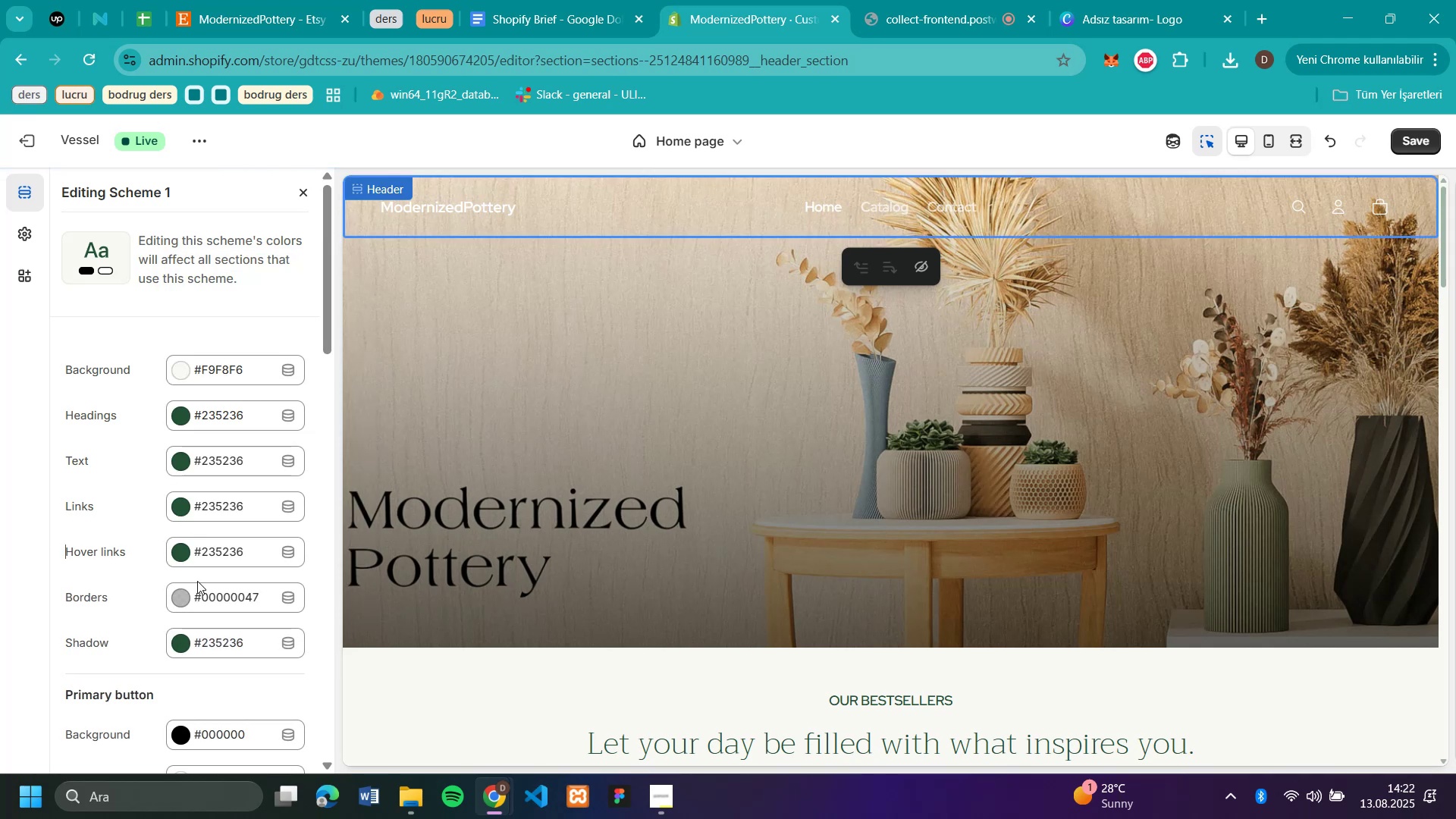 
scroll: coordinate [136, 588], scroll_direction: down, amount: 1.0
 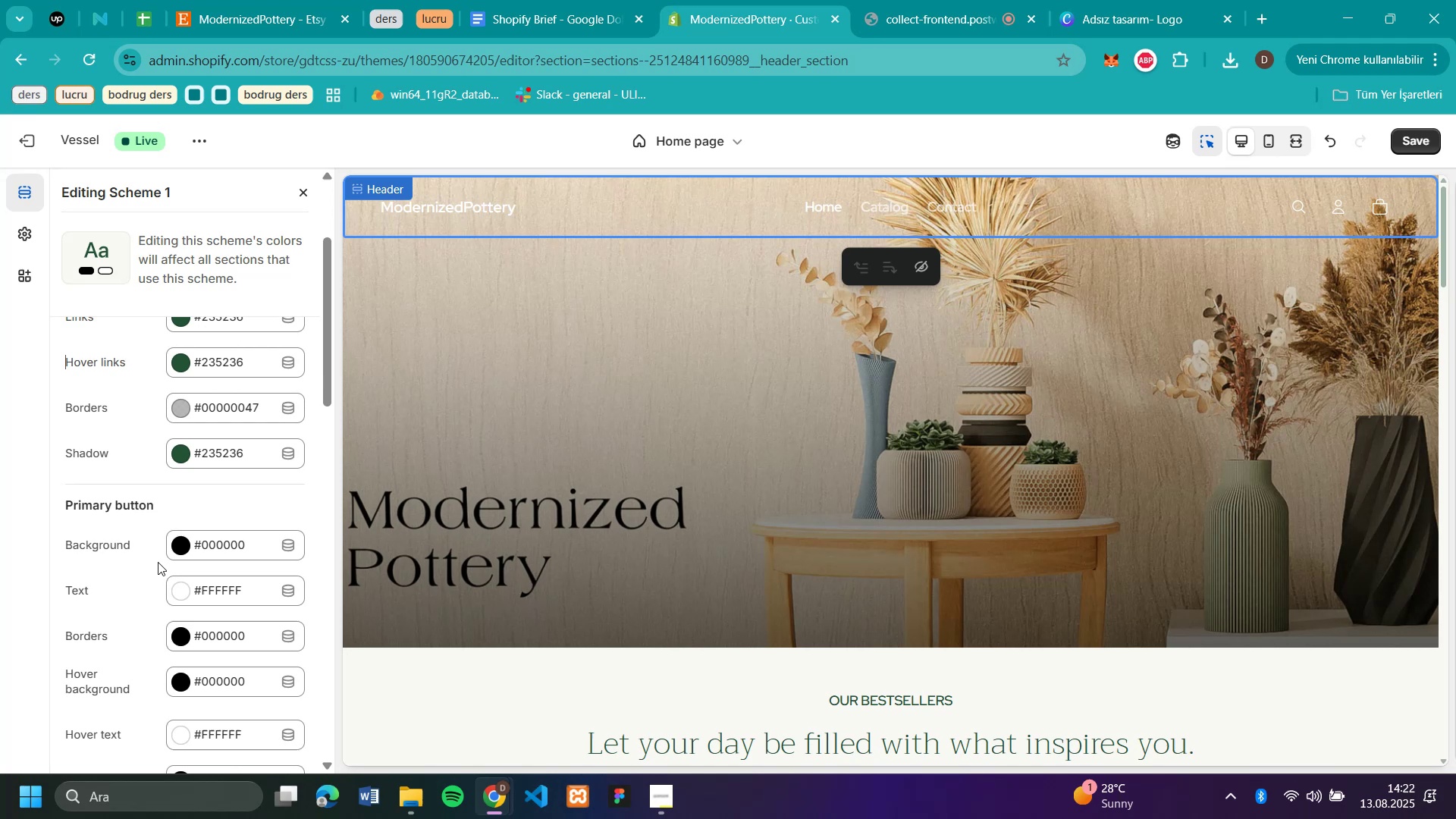 
mouse_move([171, 525])
 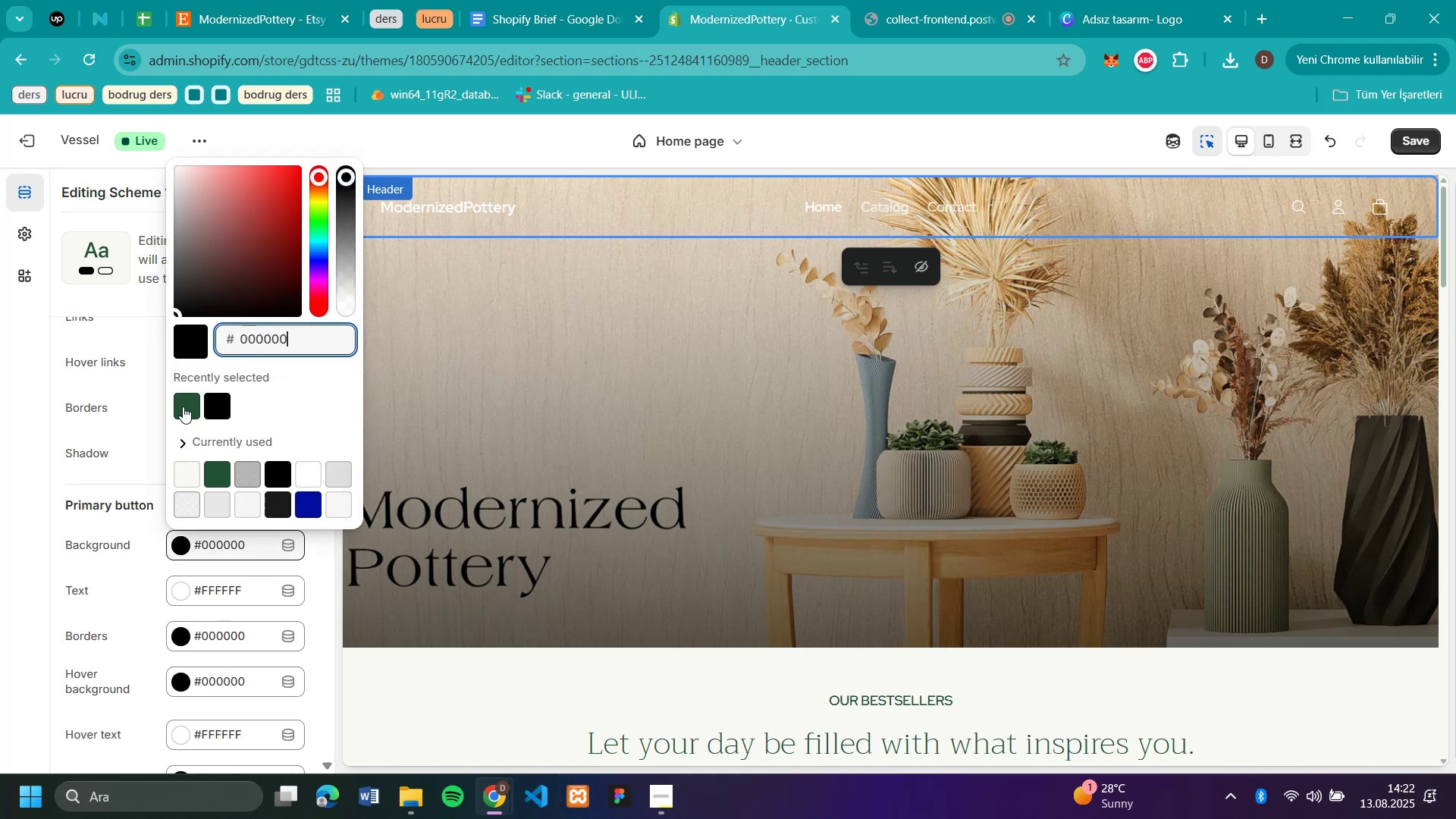 
left_click([182, 406])
 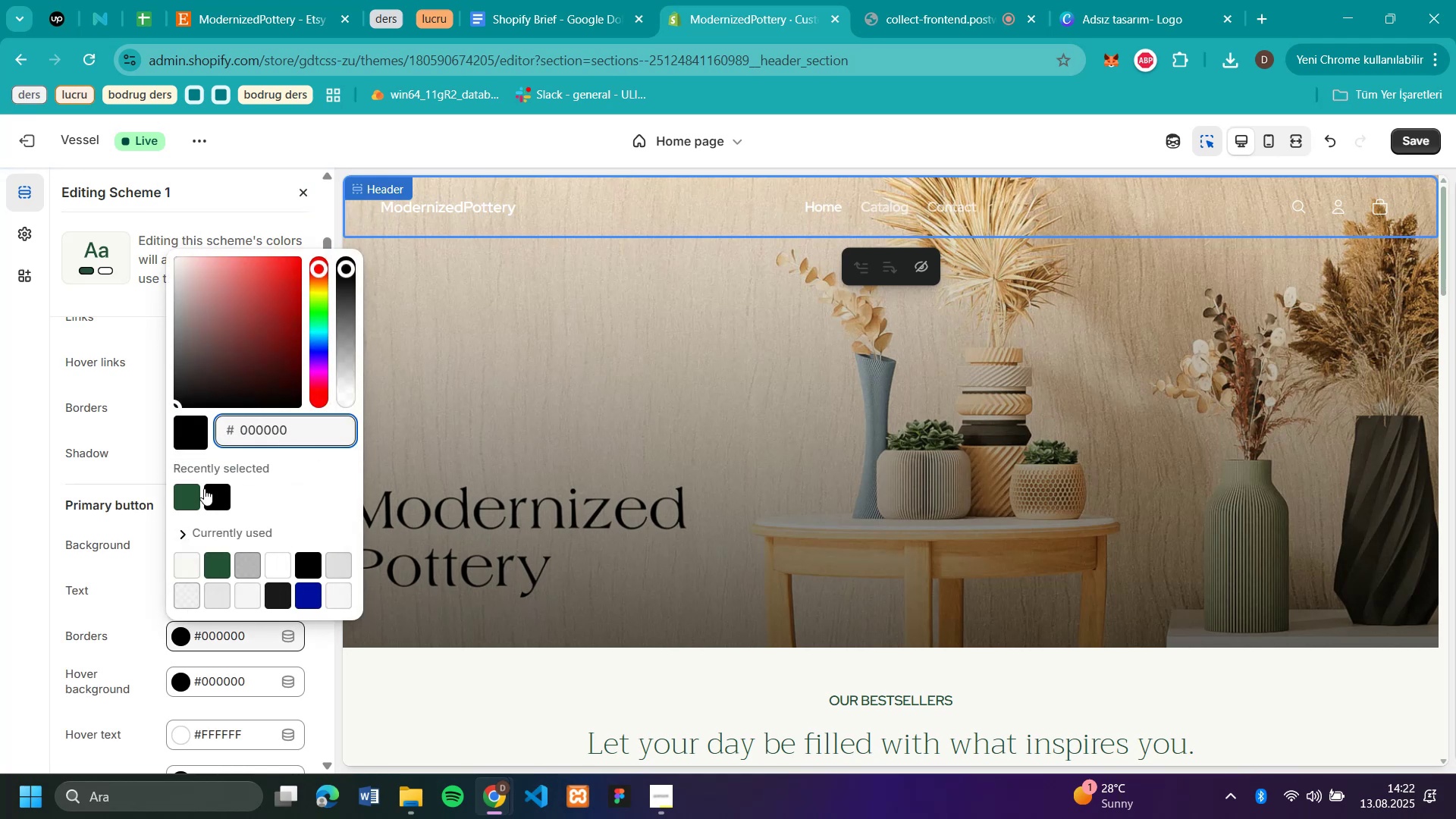 
left_click([96, 595])
 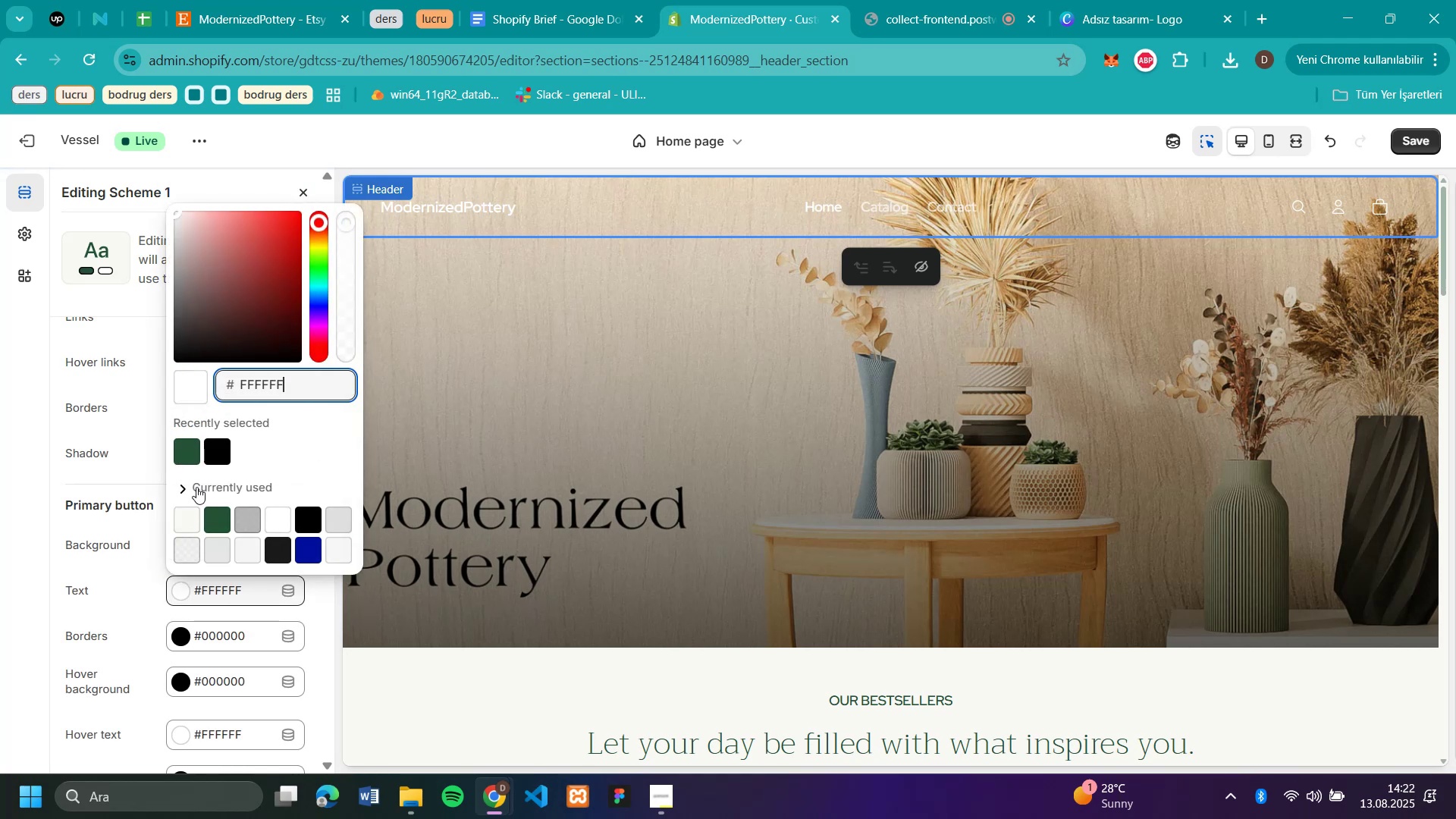 
left_click([188, 447])
 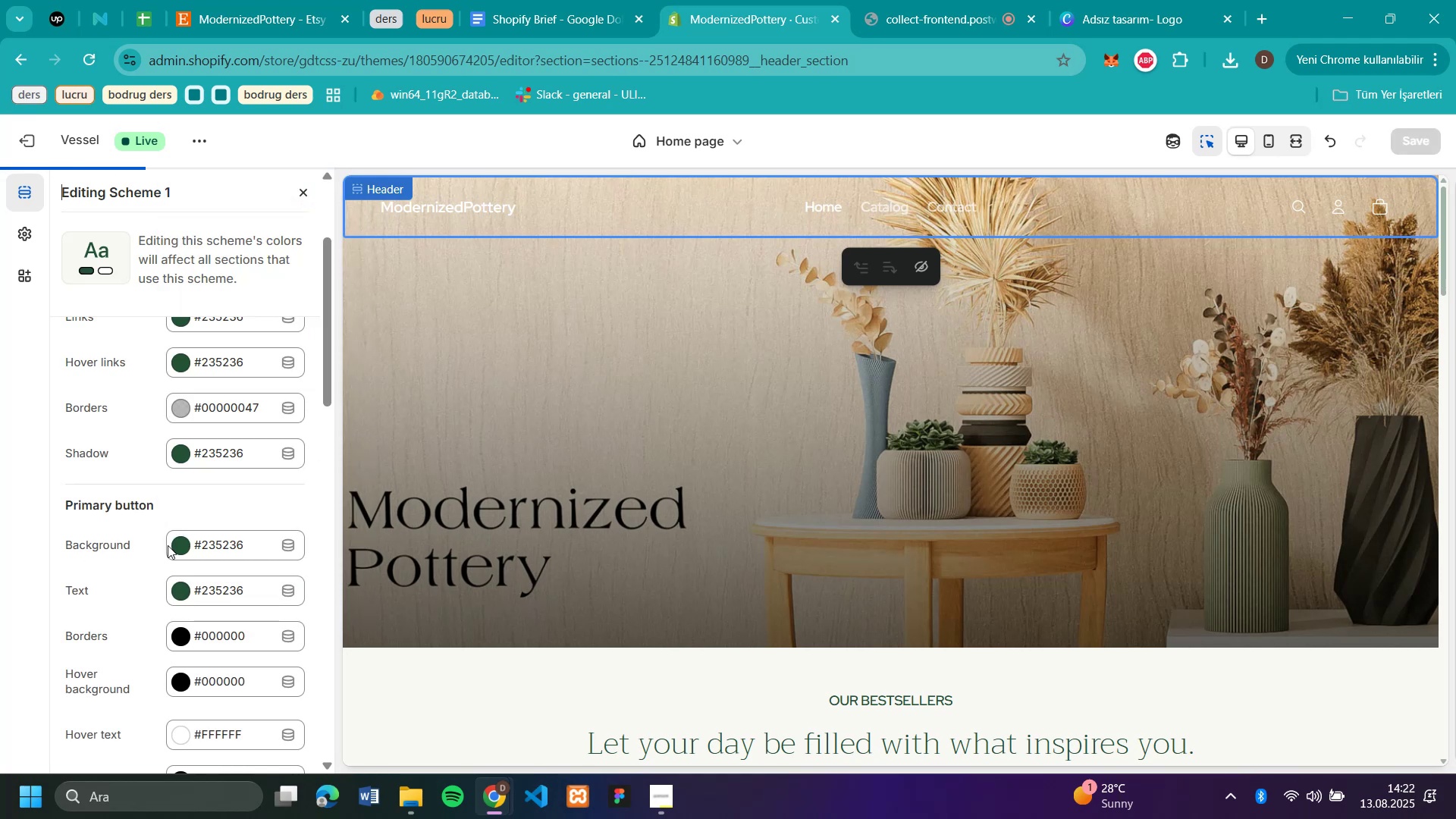 
left_click([177, 547])
 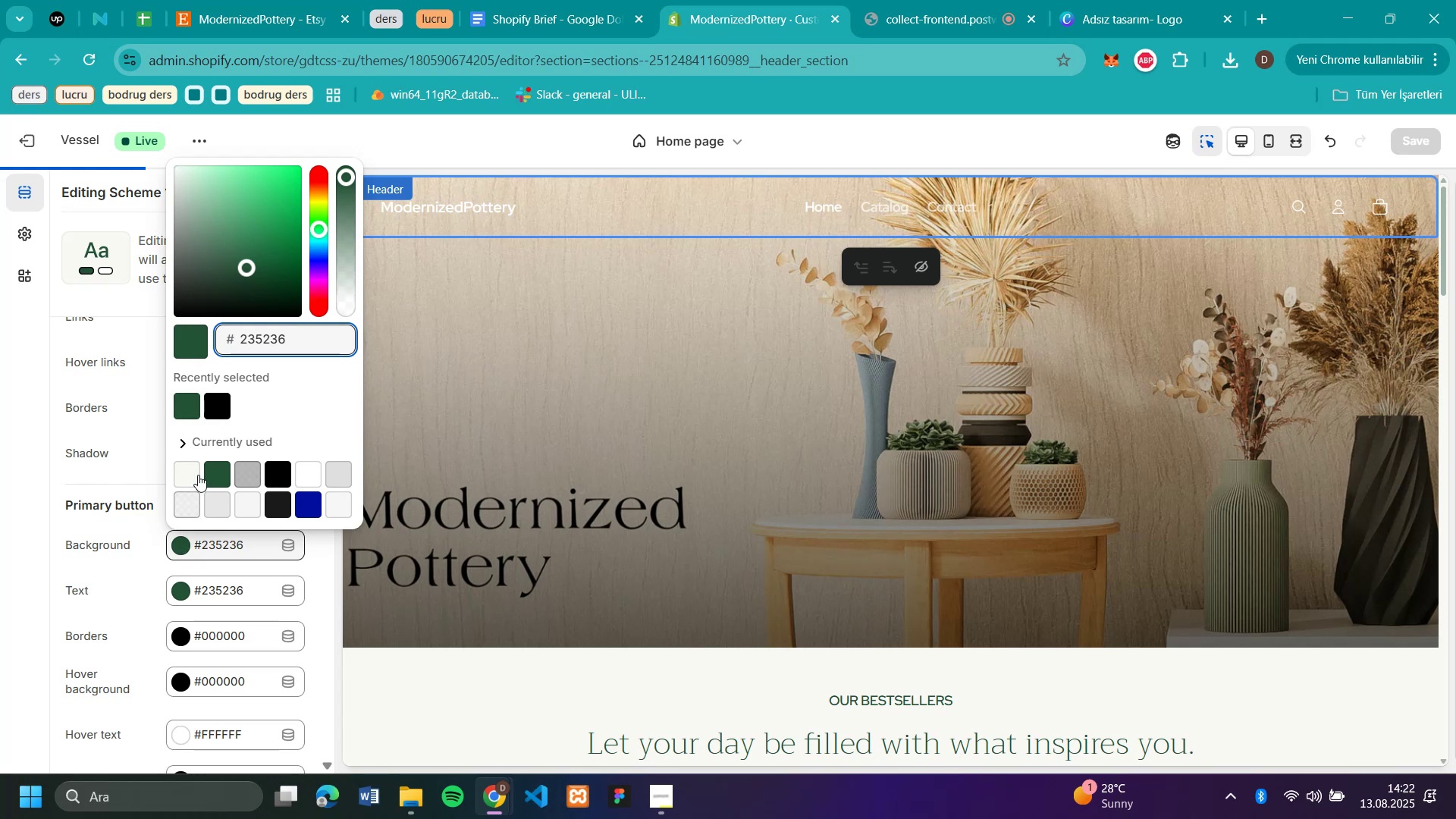 
left_click([196, 472])
 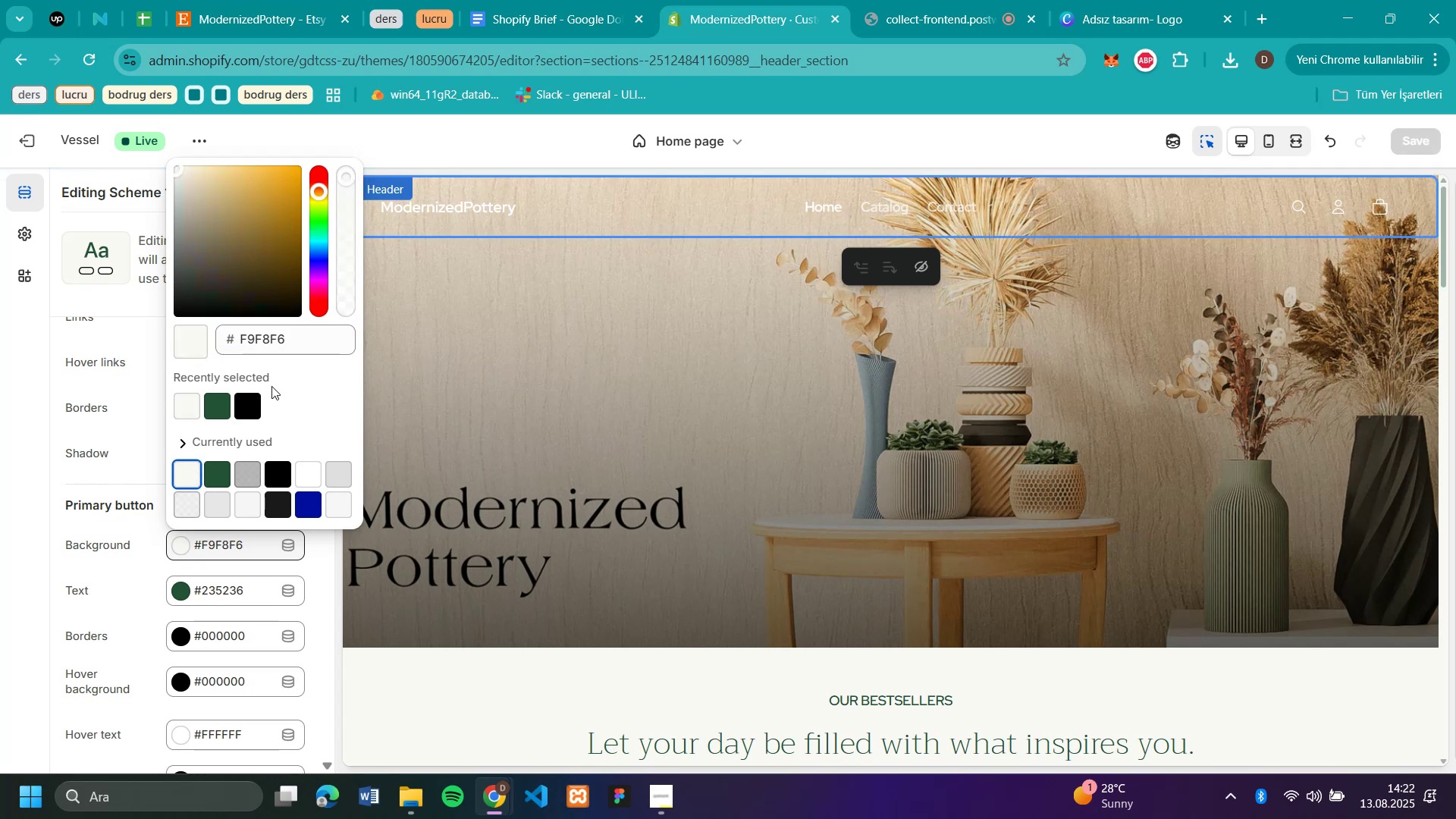 
left_click([259, 410])
 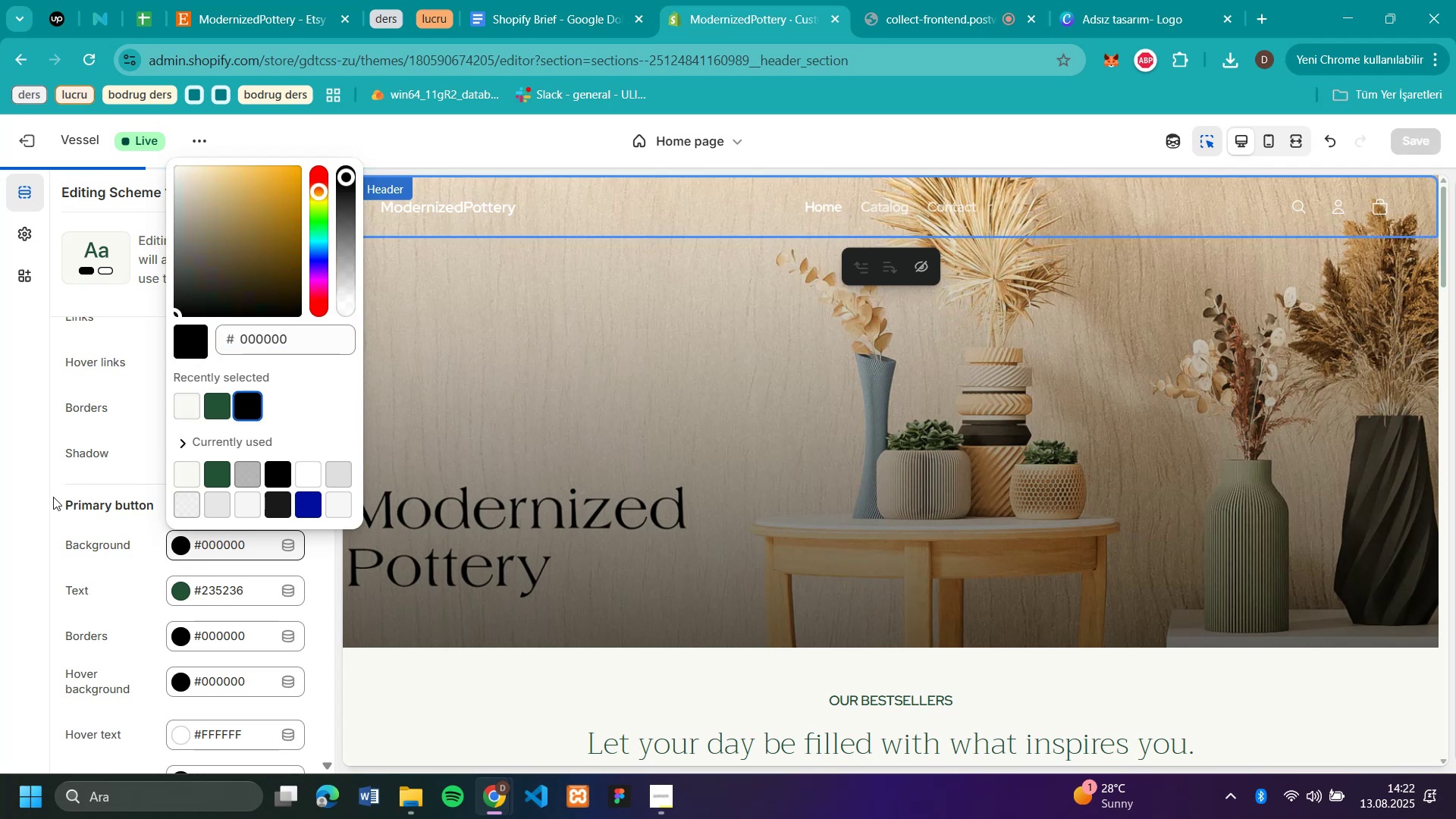 
left_click([53, 497])
 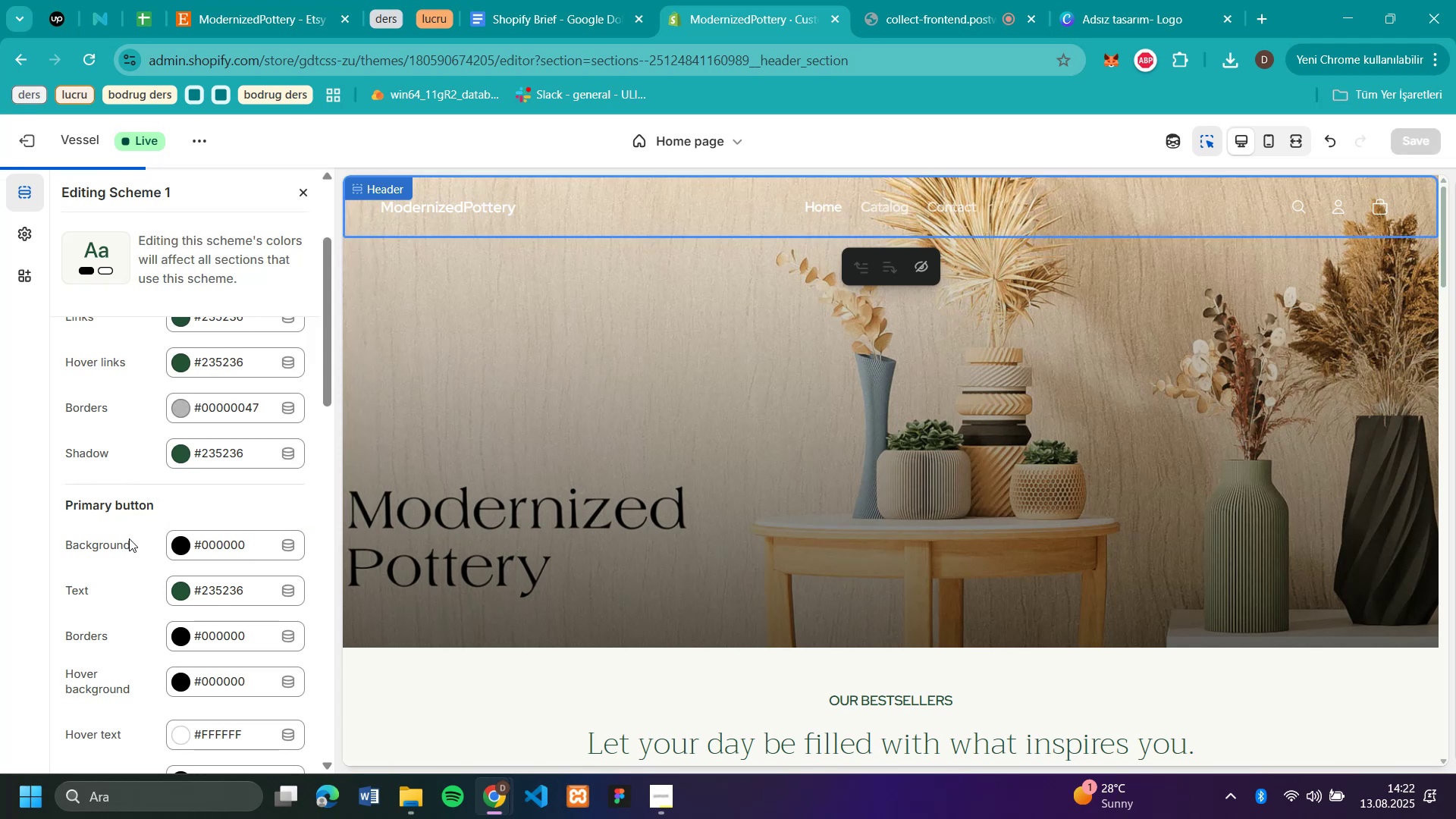 
scroll: coordinate [129, 538], scroll_direction: down, amount: 4.0
 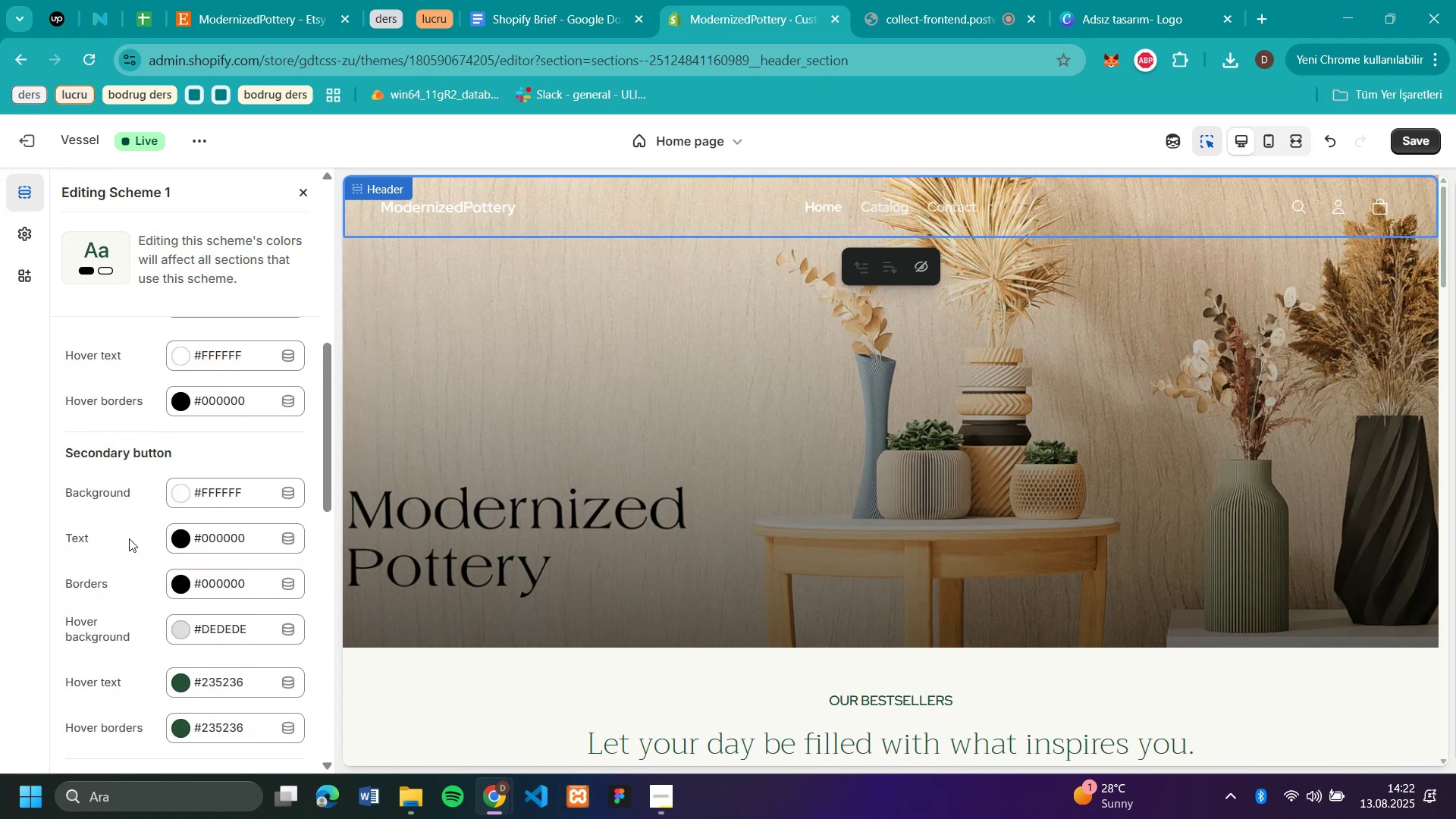 
scroll: coordinate [129, 538], scroll_direction: up, amount: 3.0
 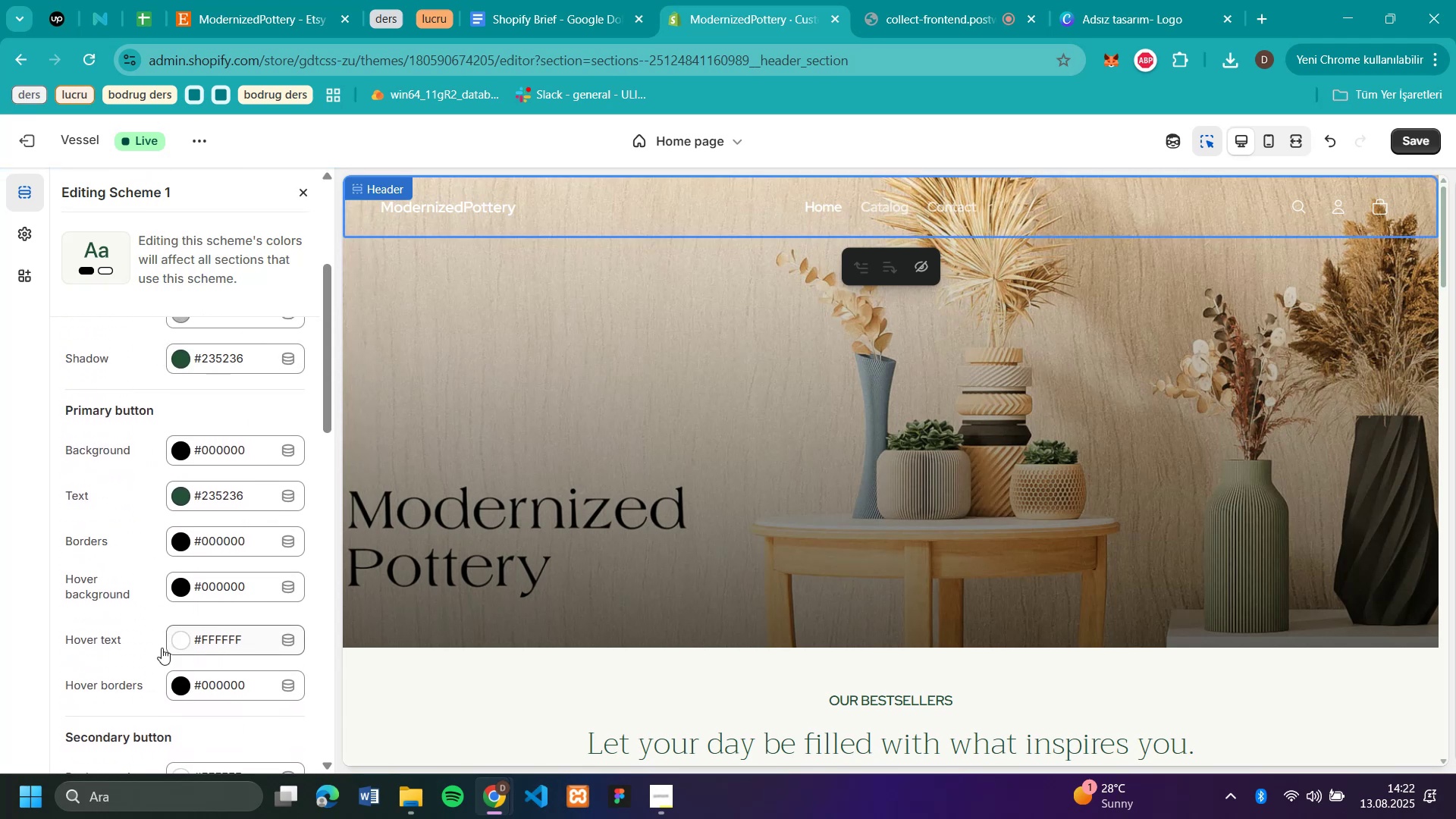 
left_click([179, 640])
 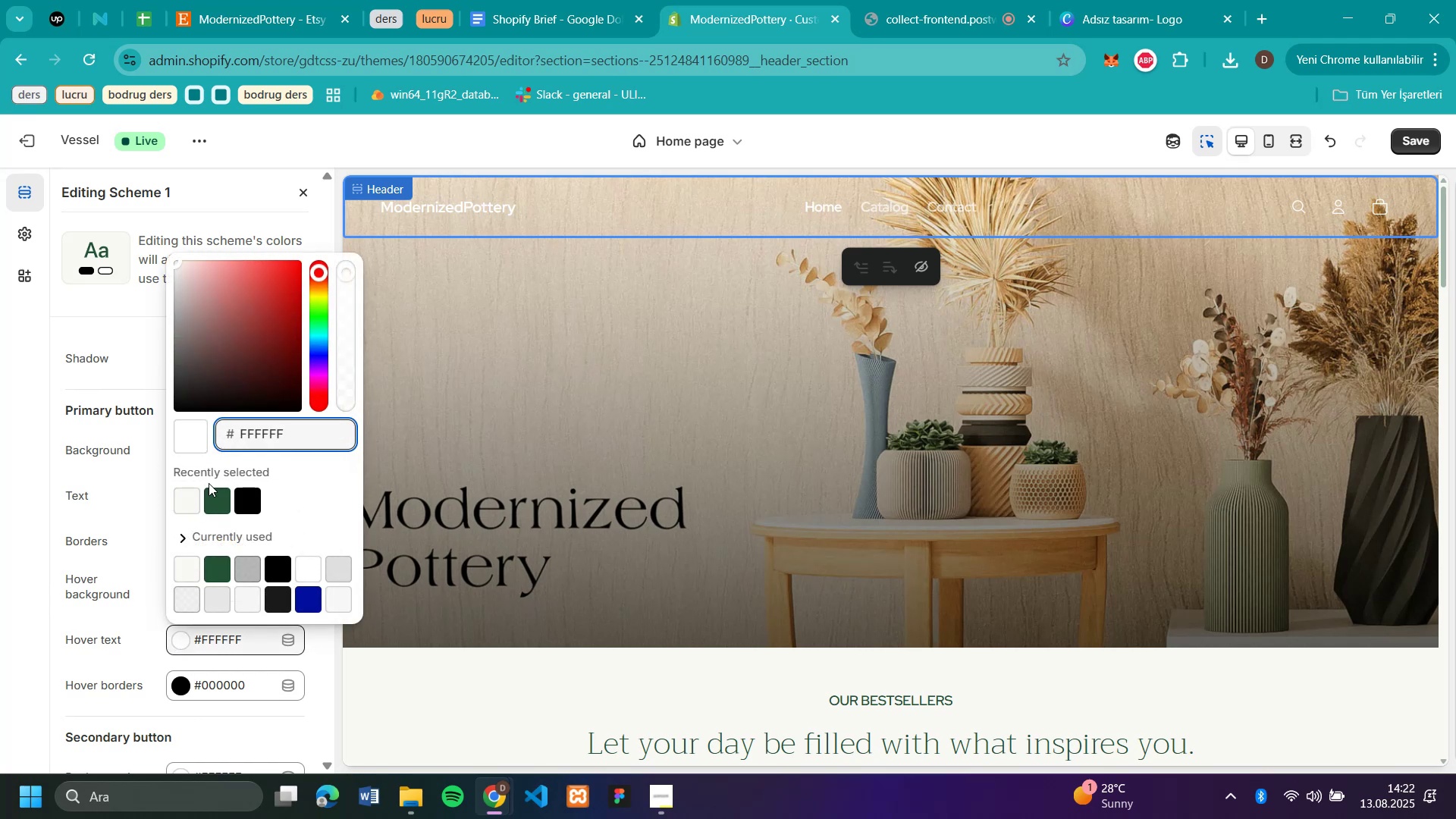 
left_click([212, 497])
 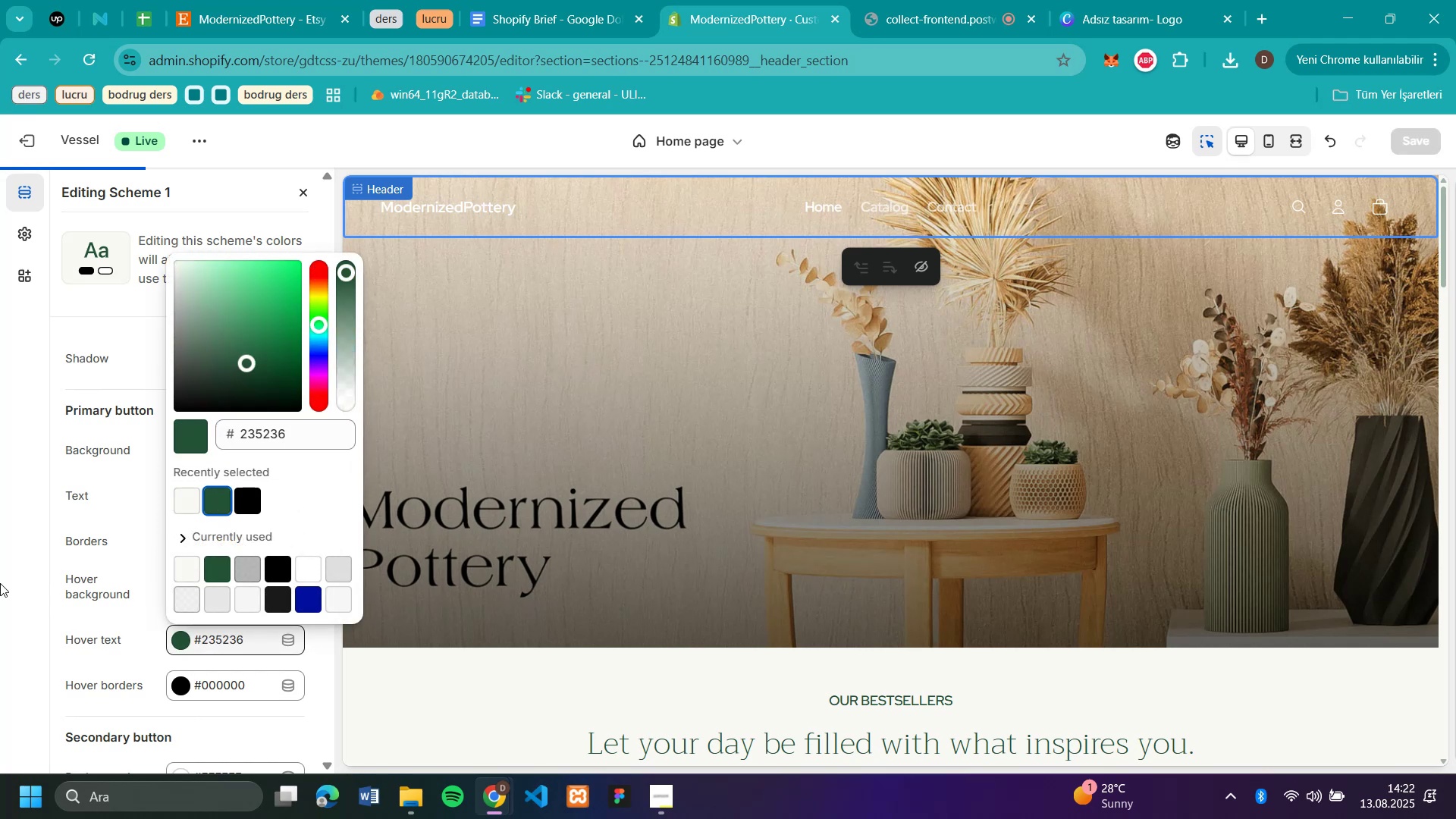 
left_click([39, 586])
 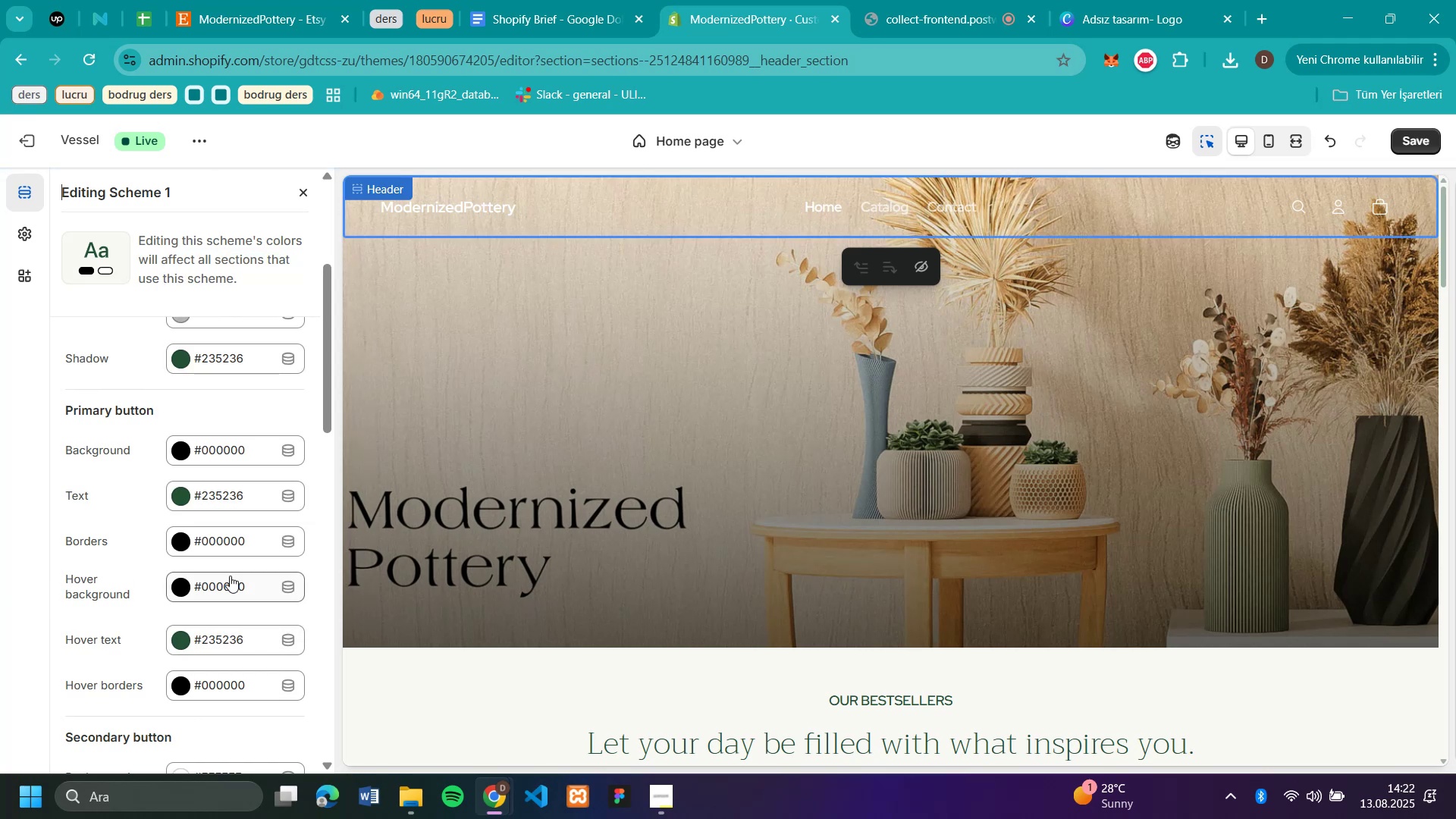 
scroll: coordinate [201, 585], scroll_direction: down, amount: 14.0
 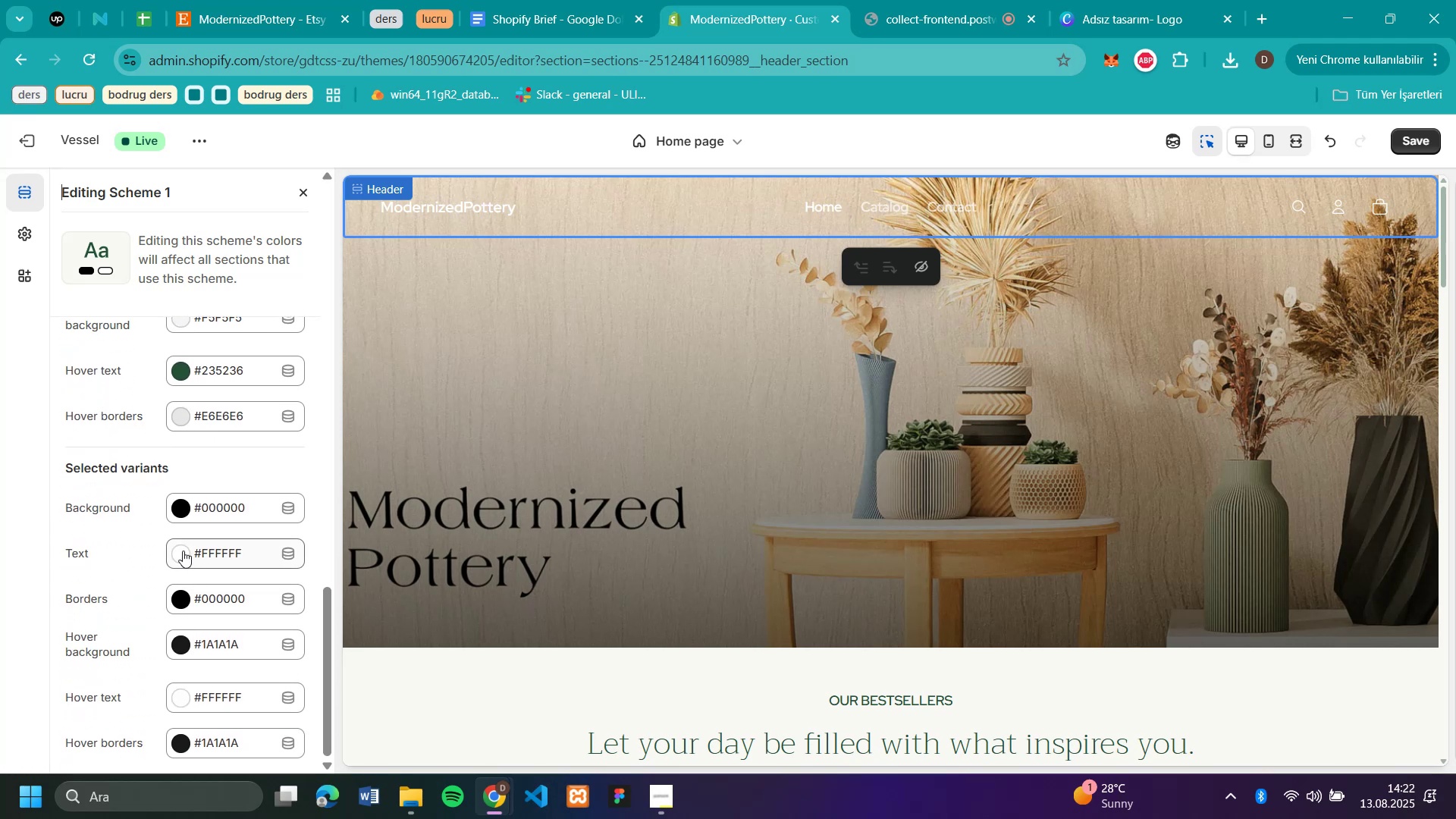 
left_click([183, 551])
 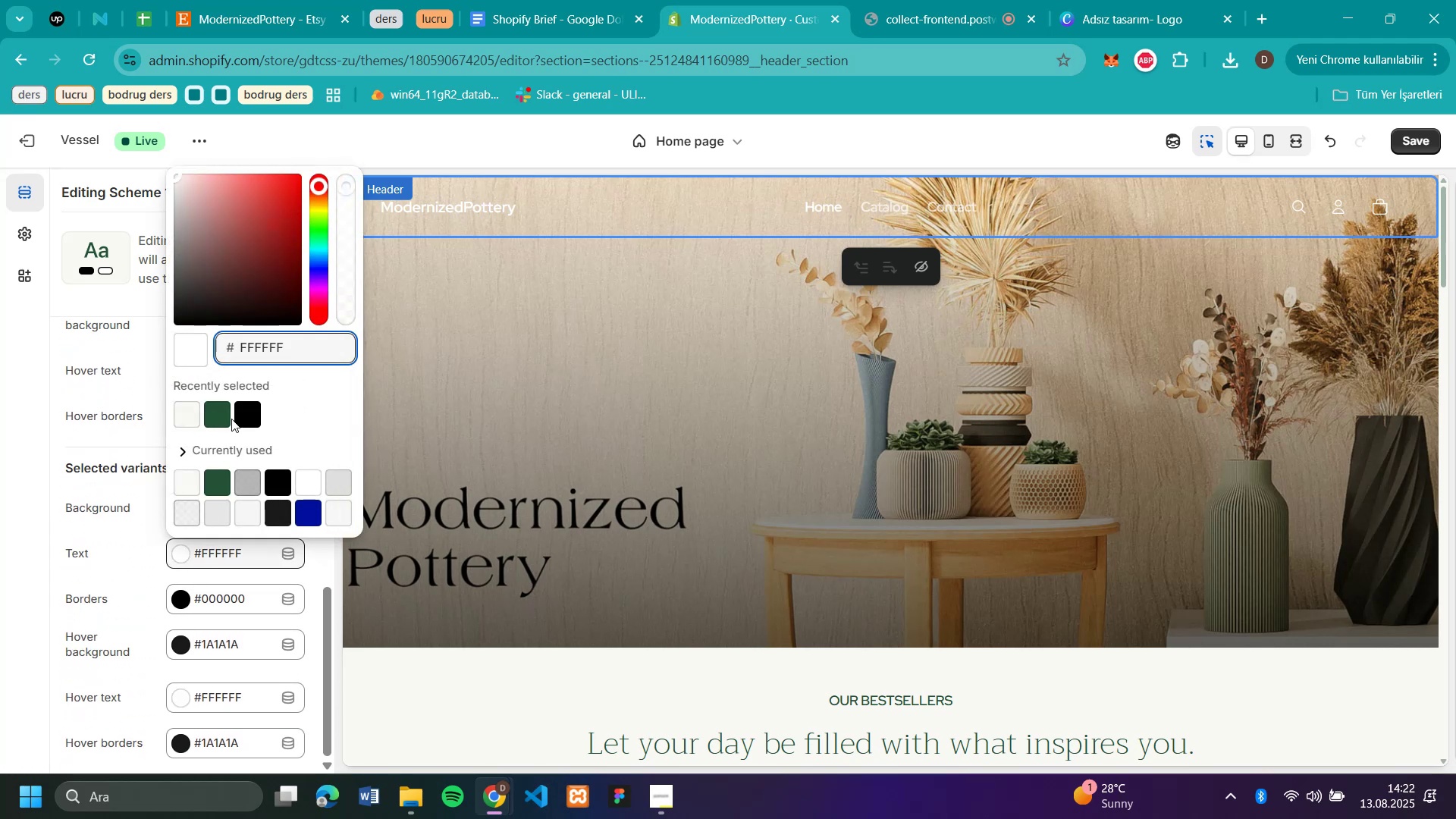 
left_click([215, 417])
 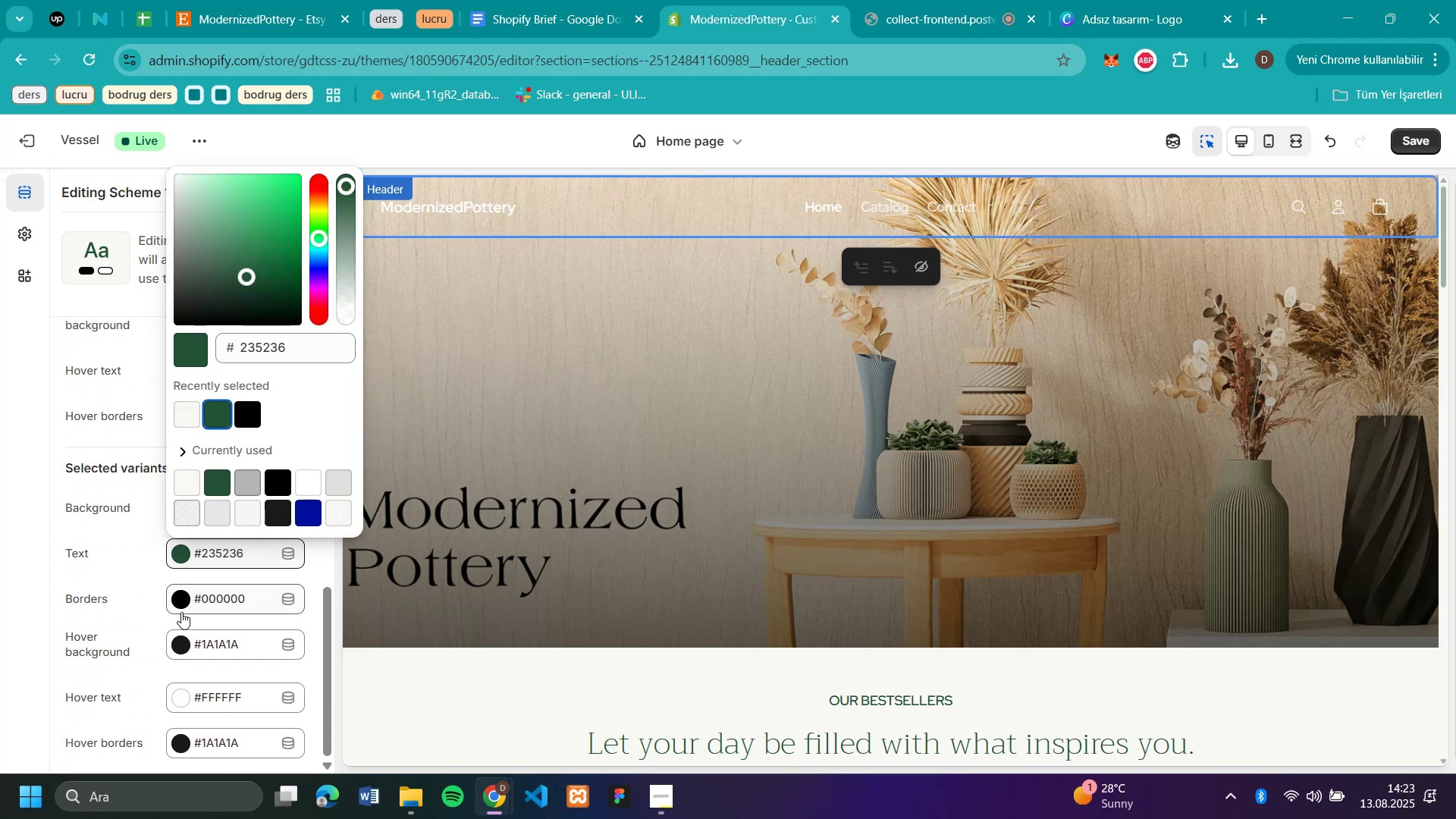 
wait(5.84)
 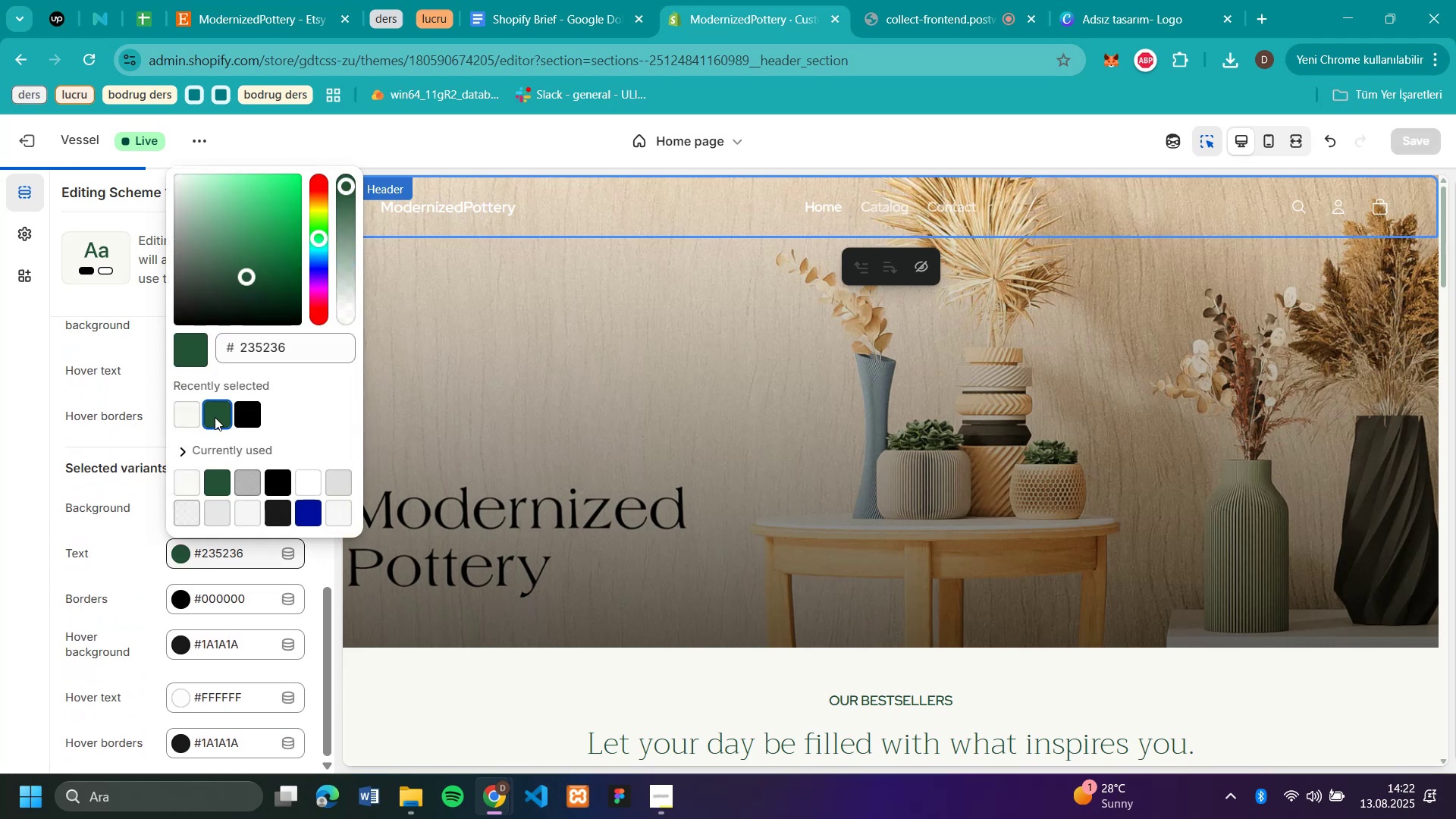 
left_click([179, 691])
 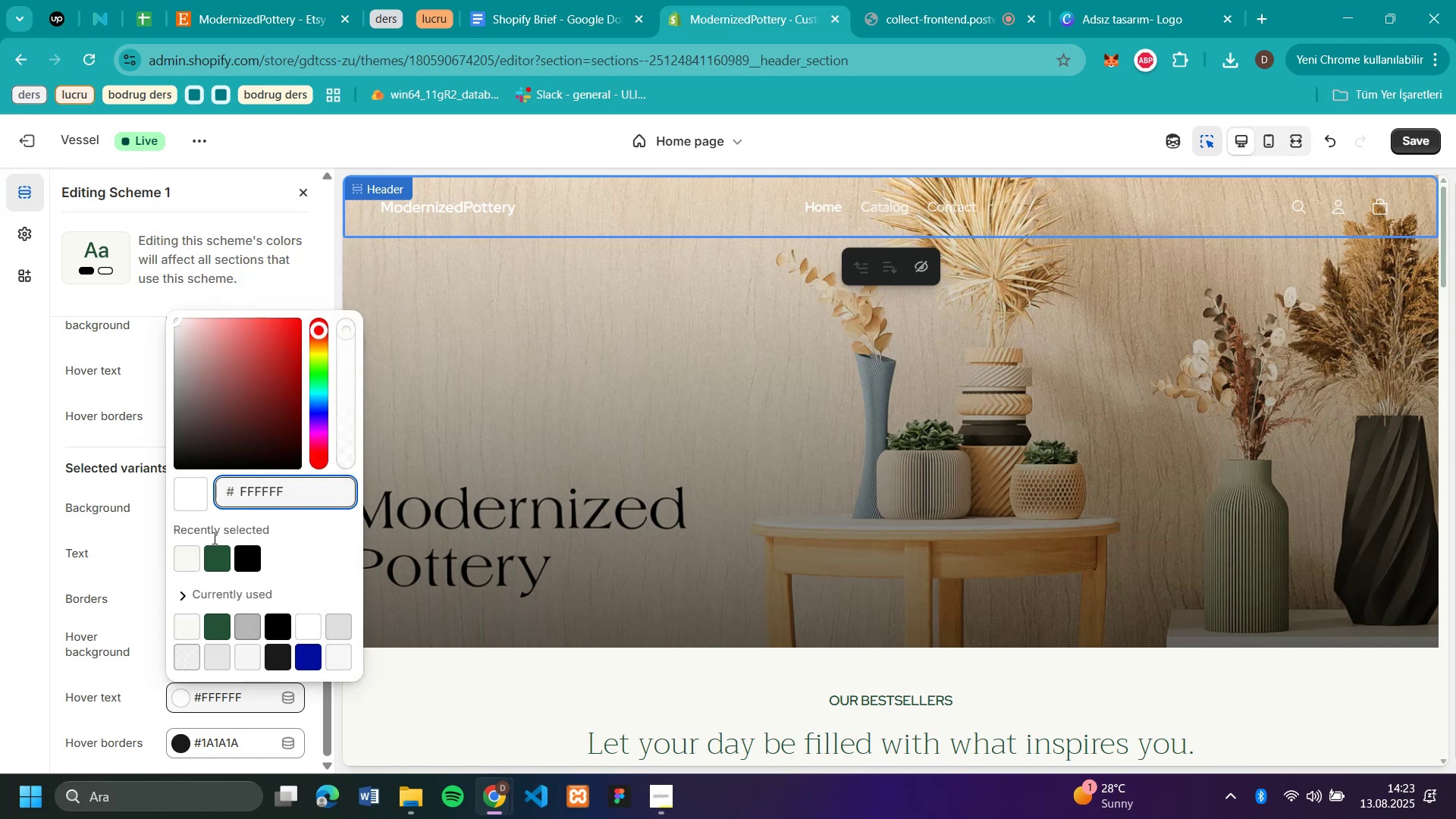 
left_click([217, 549])
 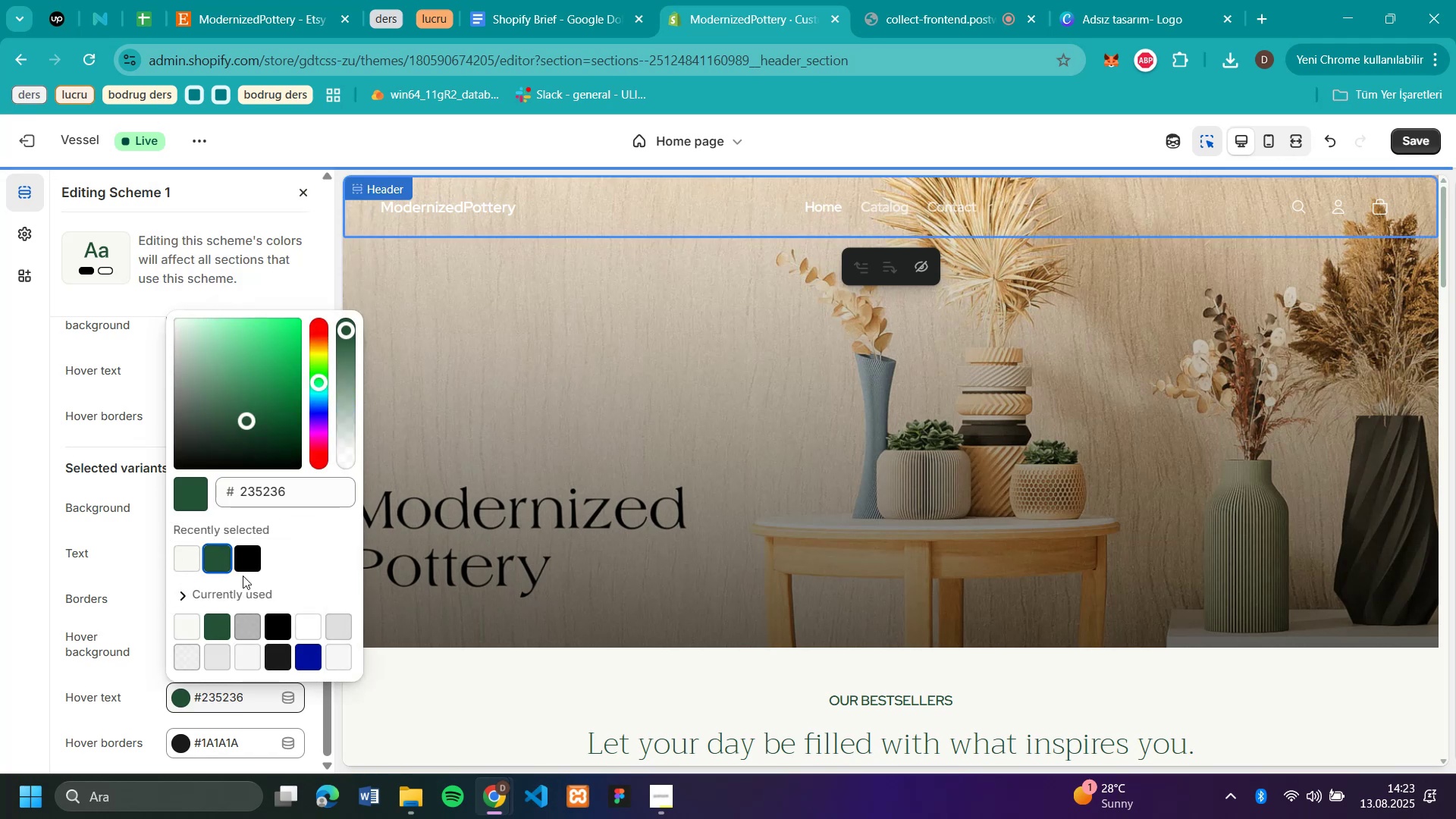 
left_click([11, 532])
 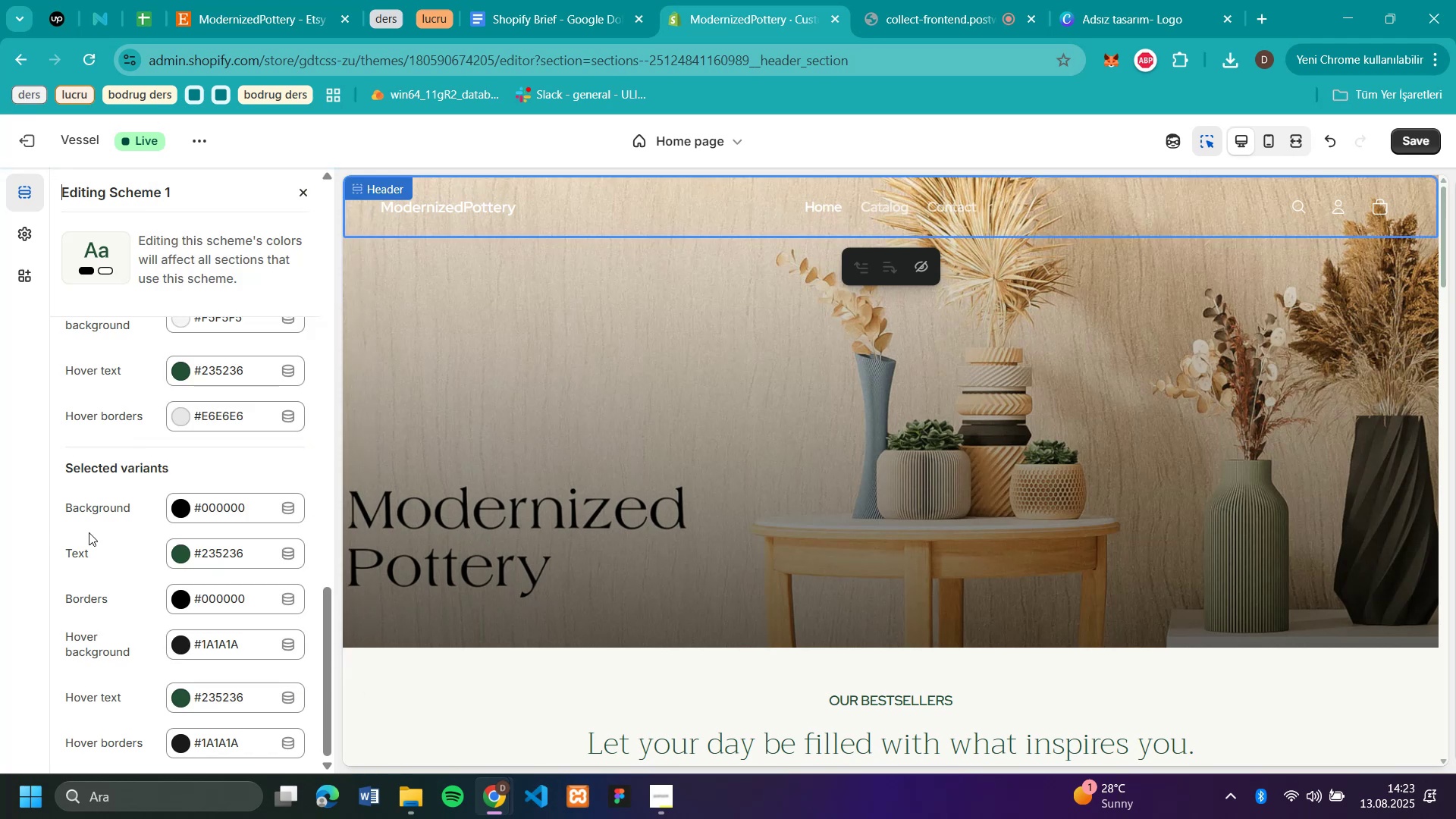 
scroll: coordinate [111, 534], scroll_direction: down, amount: 4.0
 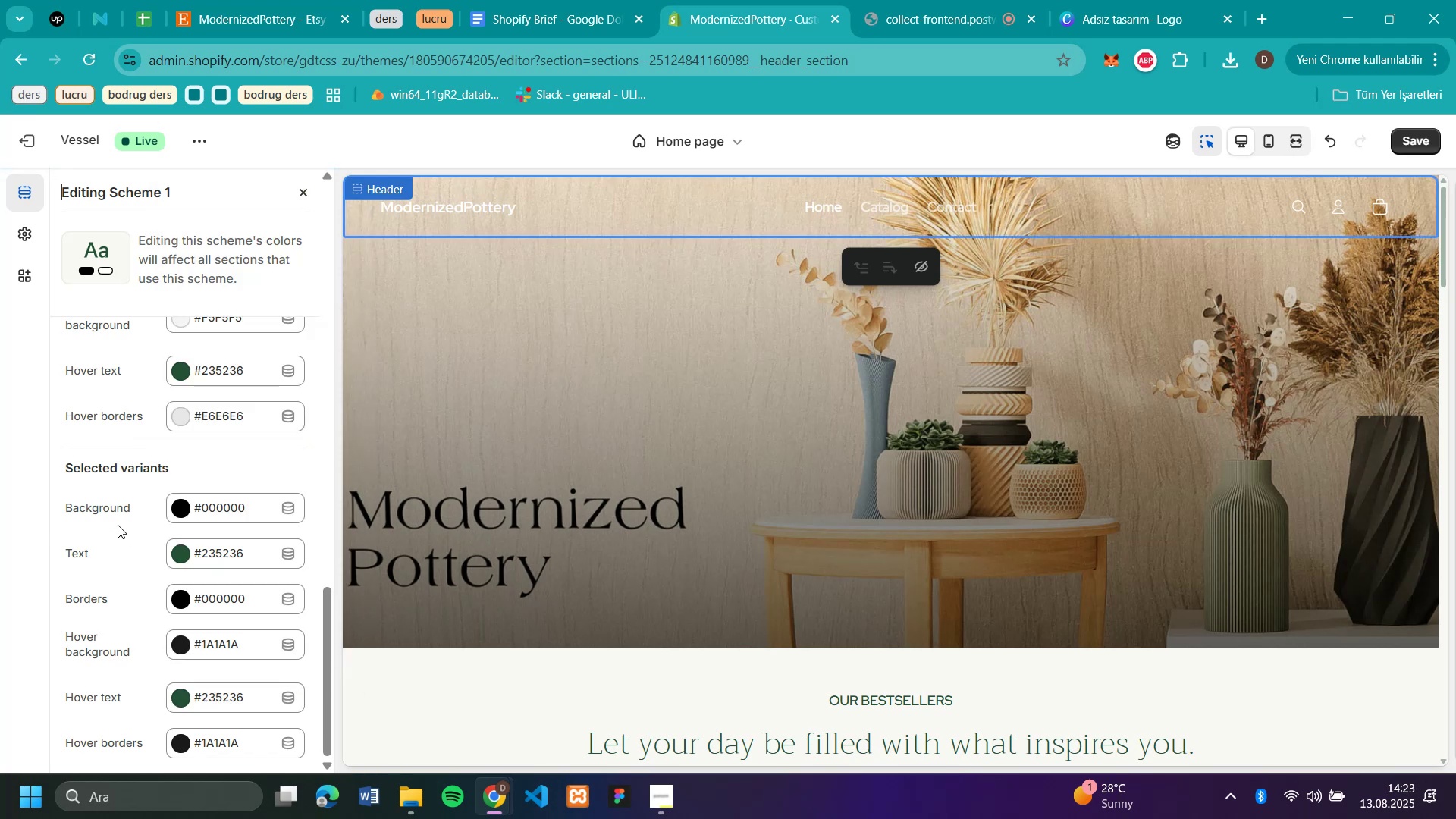 
scroll: coordinate [170, 522], scroll_direction: up, amount: 10.0
 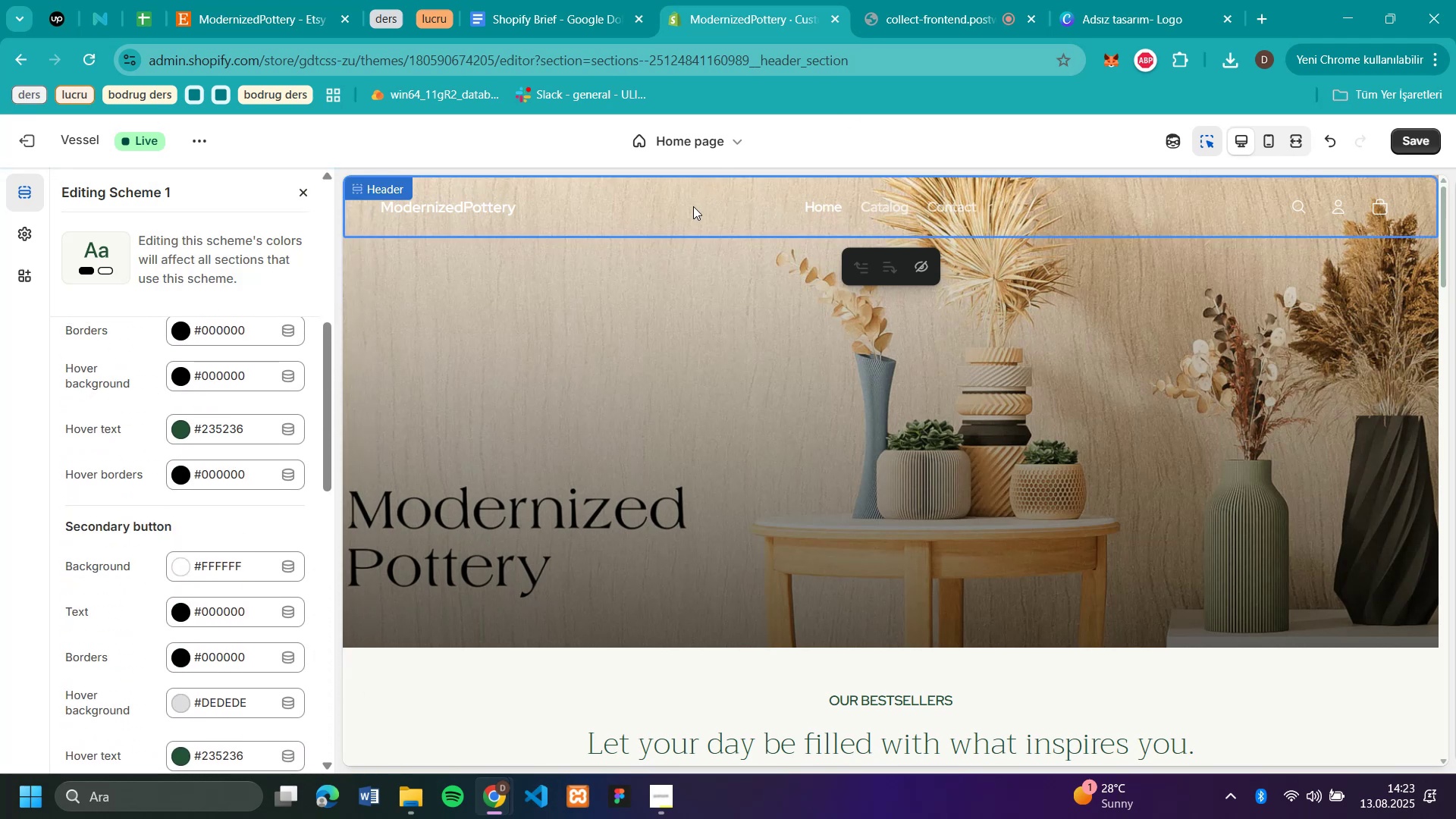 
left_click([689, 224])
 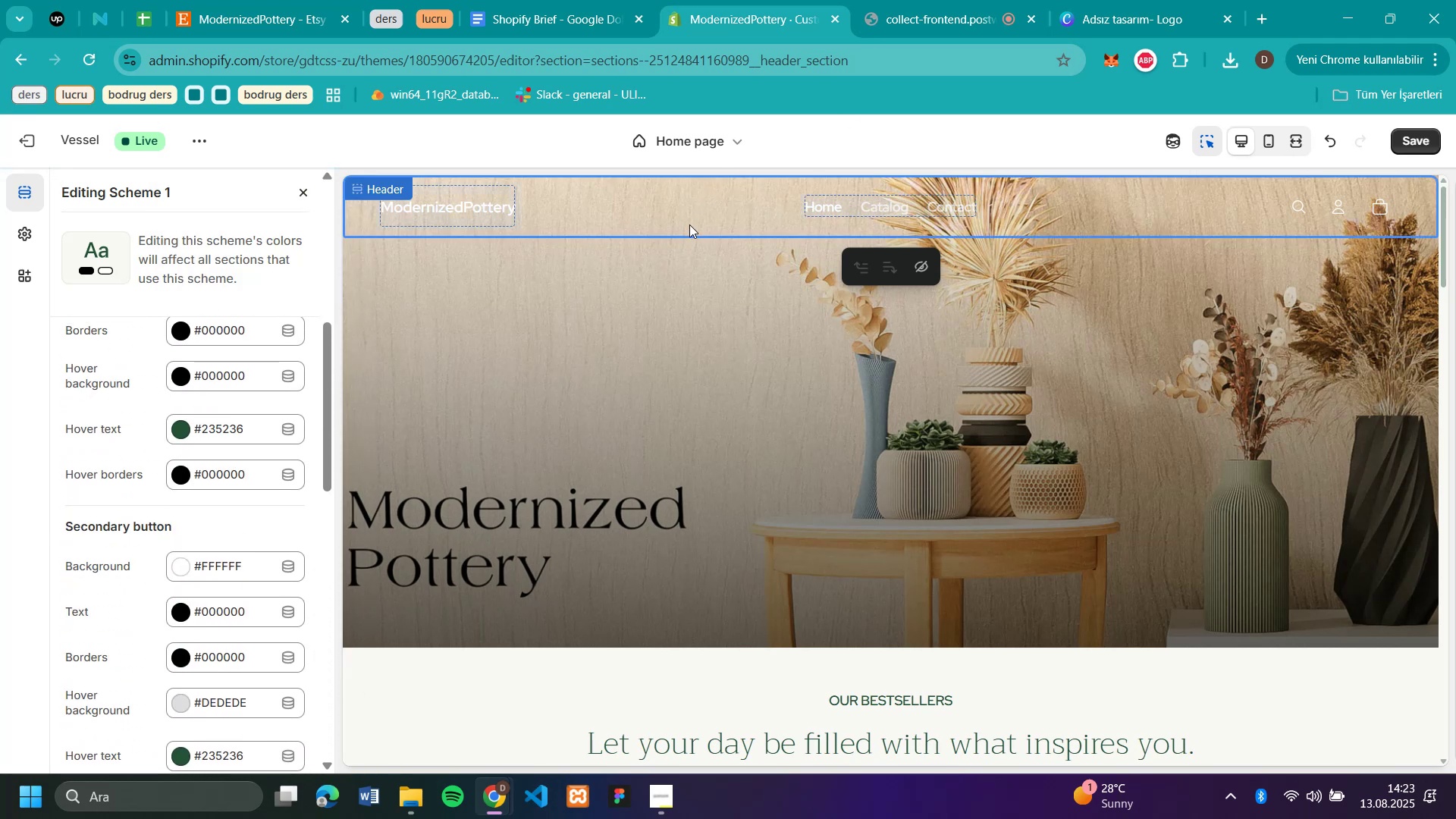 
double_click([689, 224])
 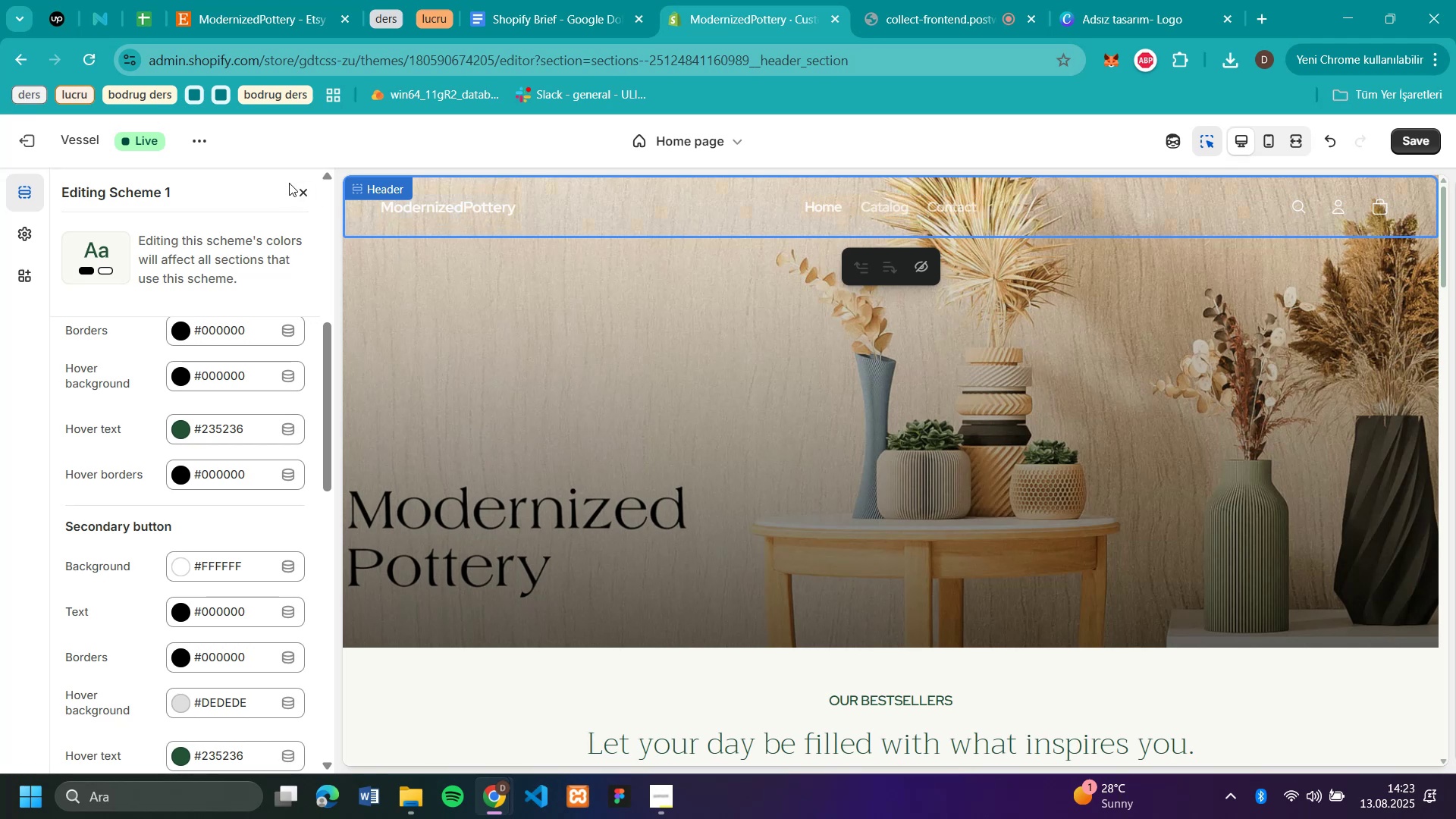 
left_click([297, 191])
 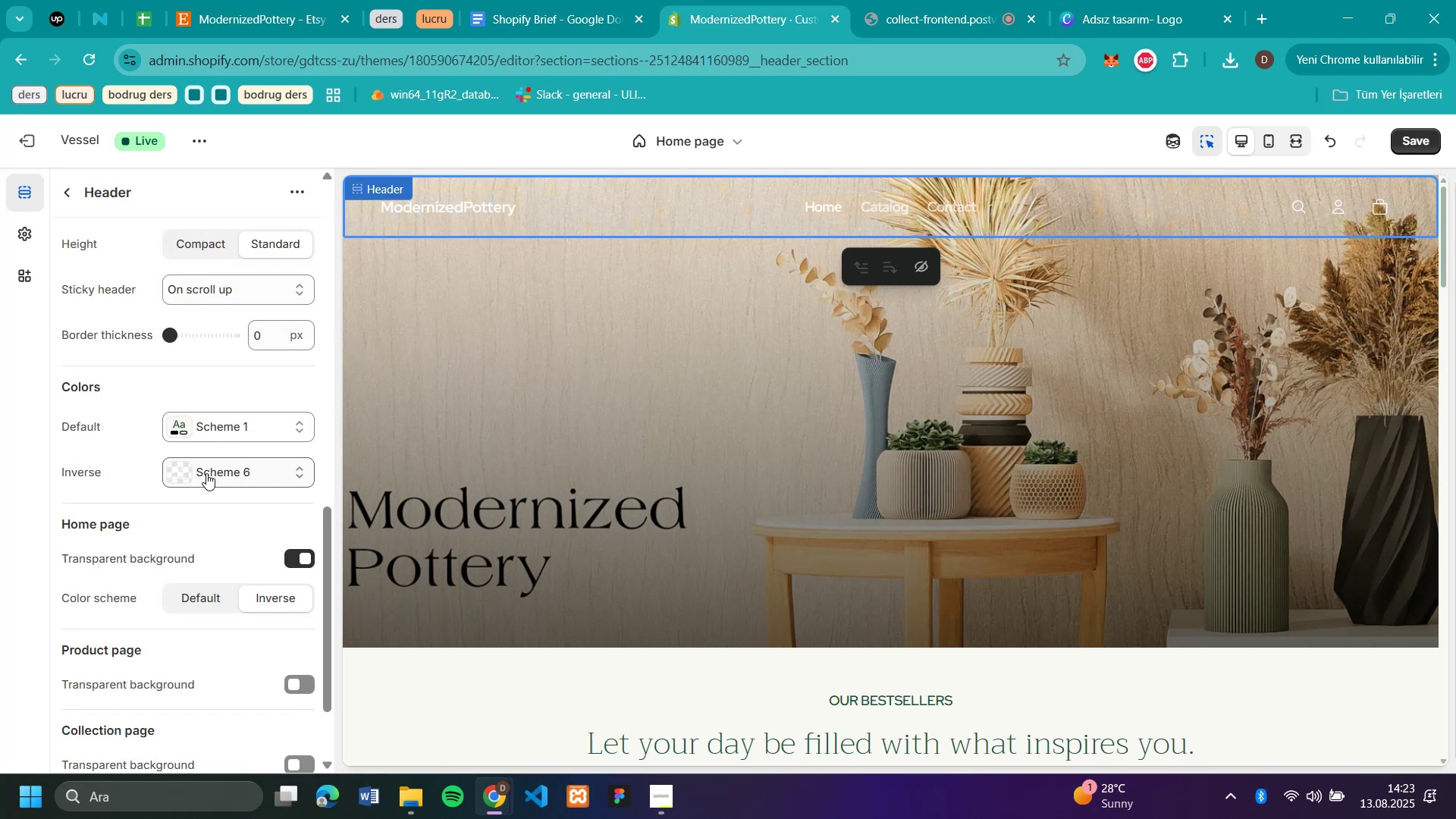 
left_click([208, 477])
 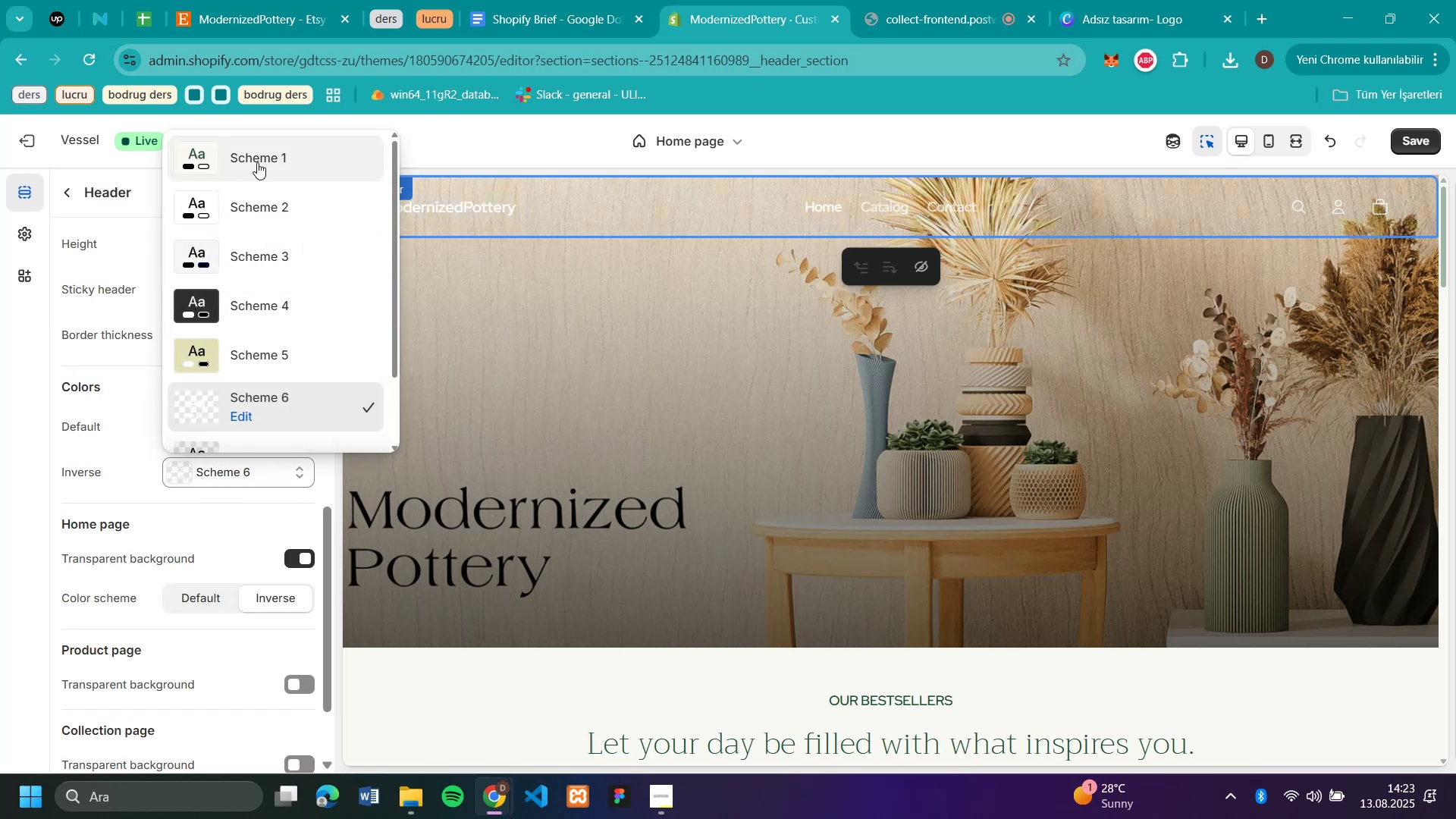 
left_click([257, 154])
 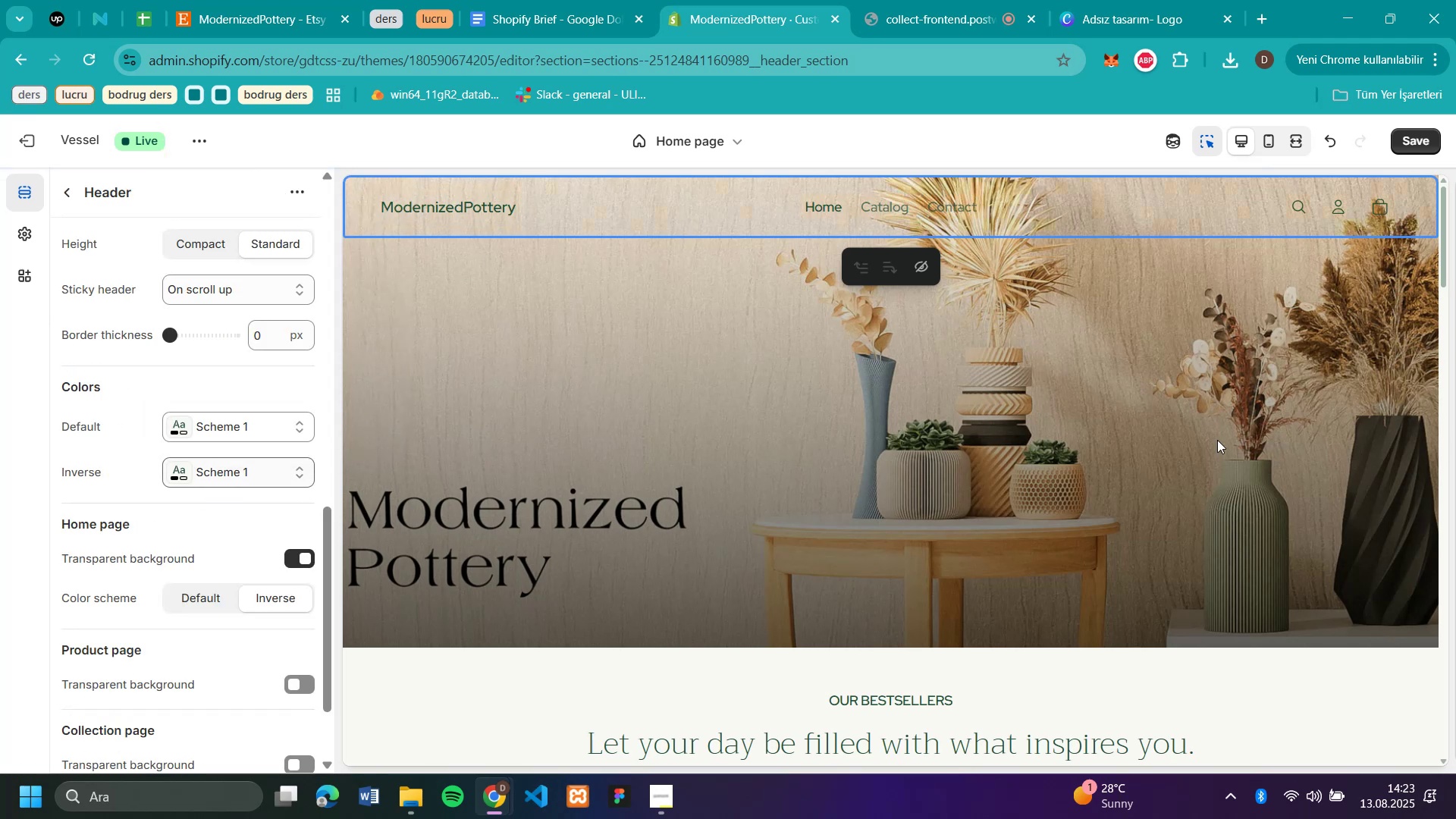 
scroll: coordinate [996, 611], scroll_direction: up, amount: 15.0
 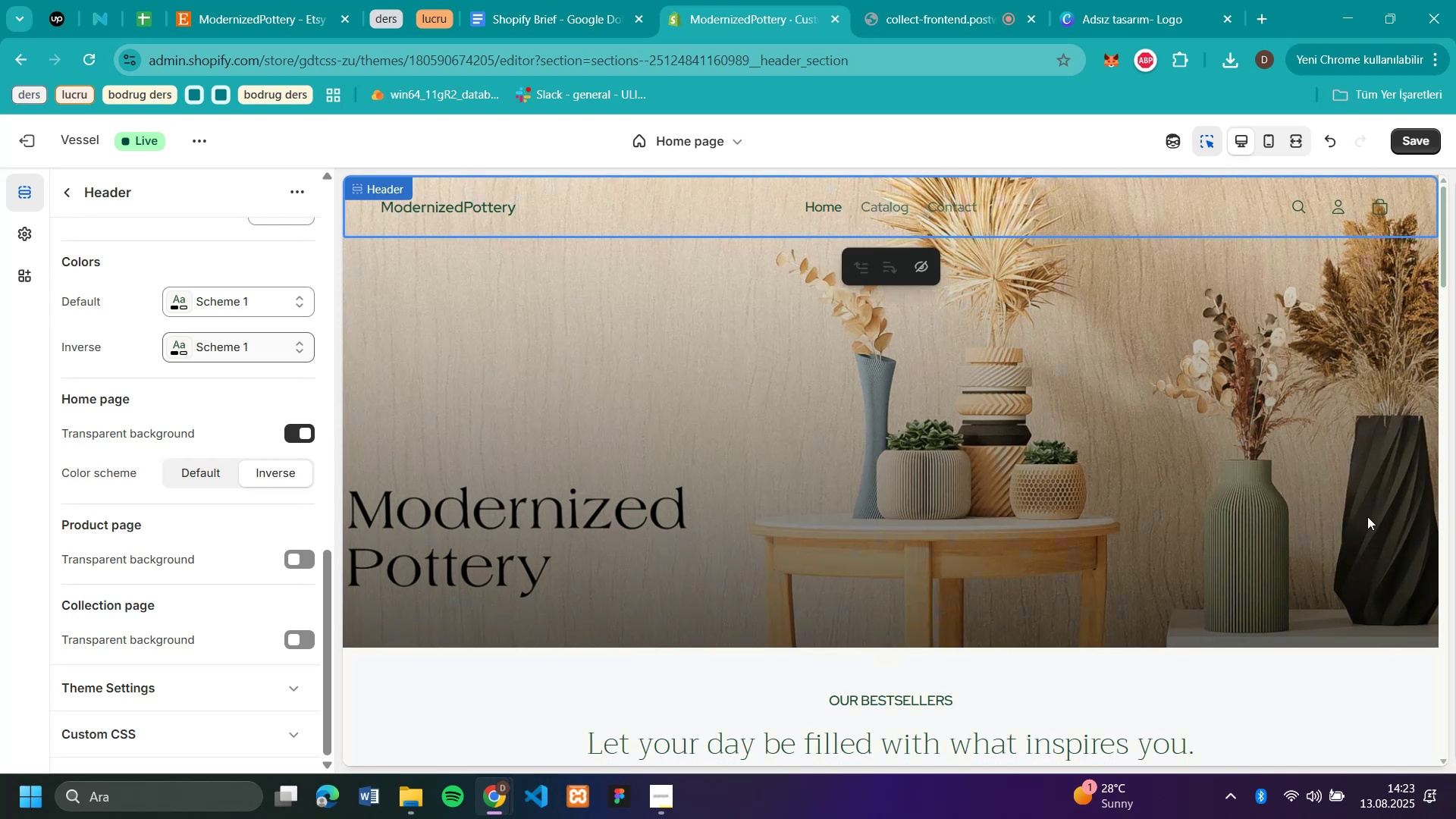 
scroll: coordinate [949, 720], scroll_direction: down, amount: 20.0
 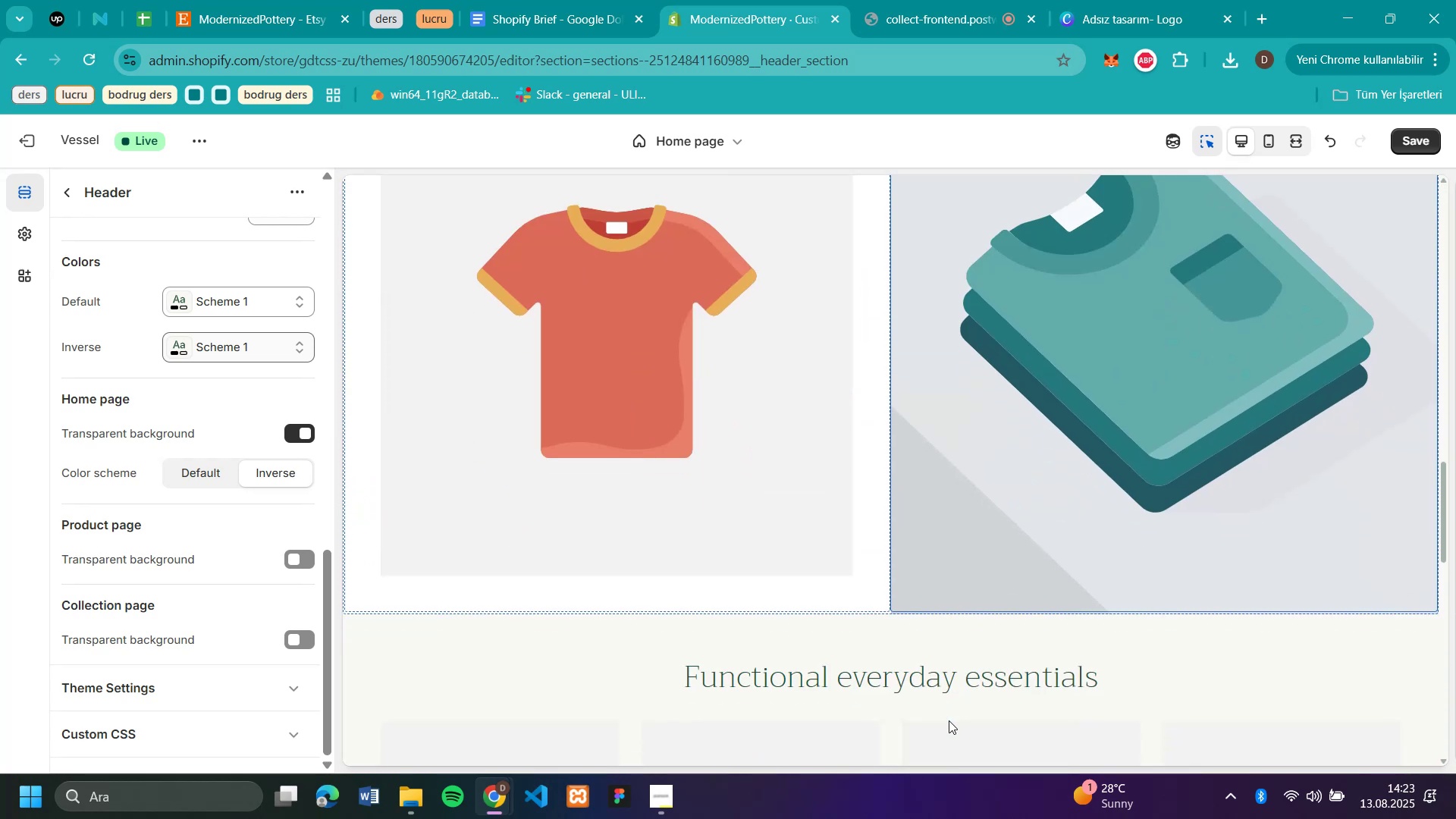 
scroll: coordinate [949, 720], scroll_direction: up, amount: 19.0
 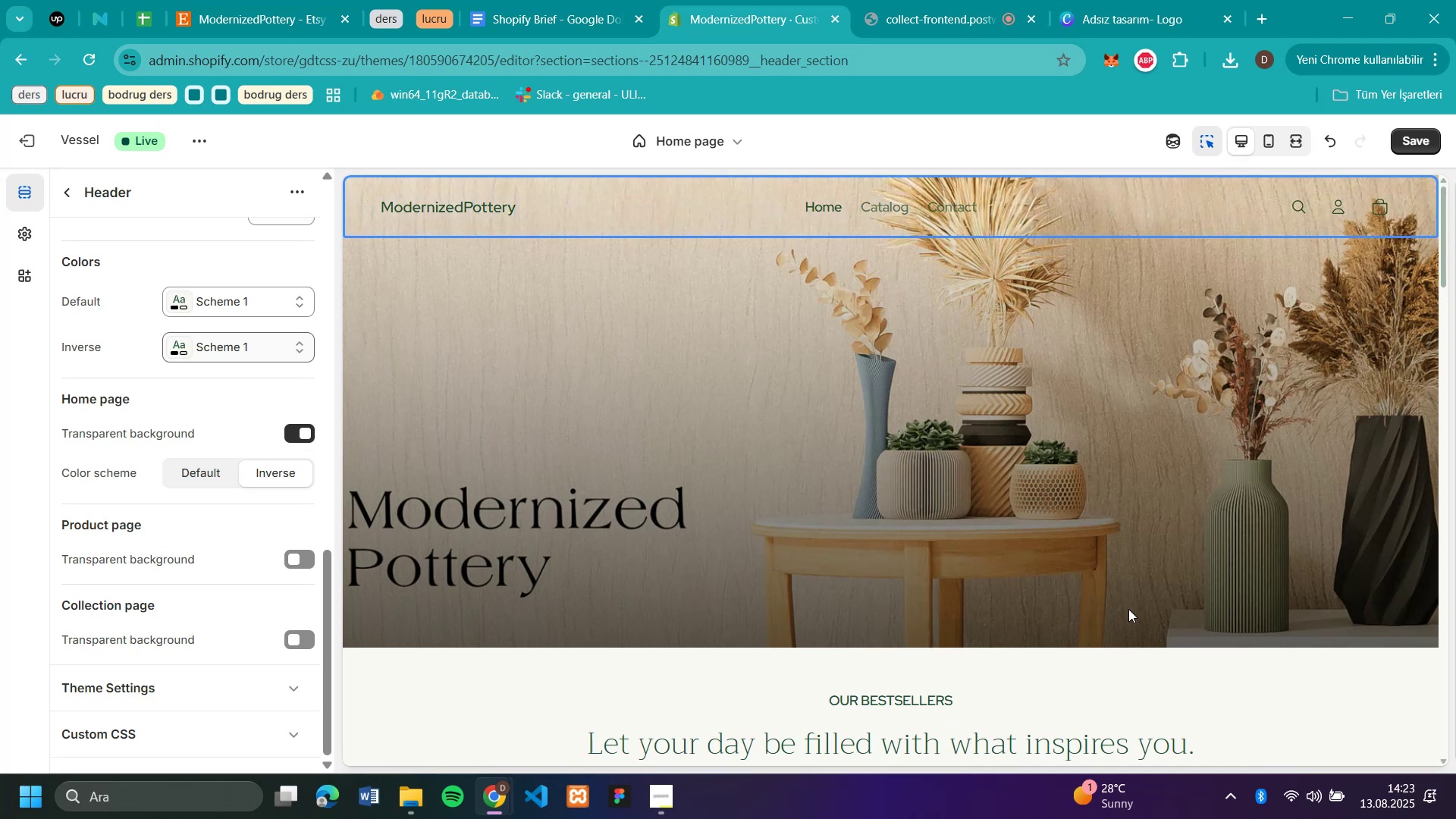 
scroll: coordinate [1247, 606], scroll_direction: down, amount: 39.0
 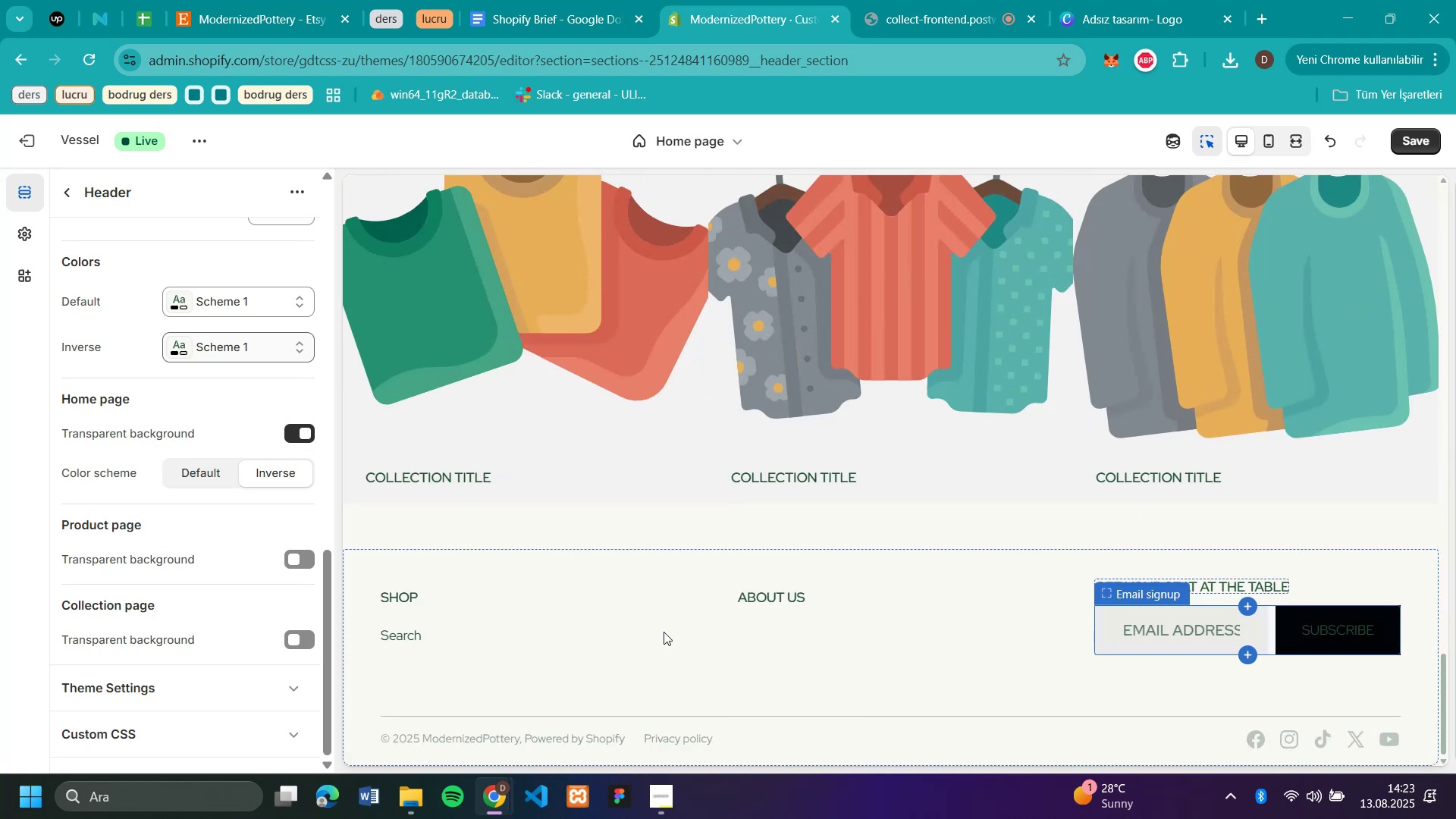 
left_click([648, 632])
 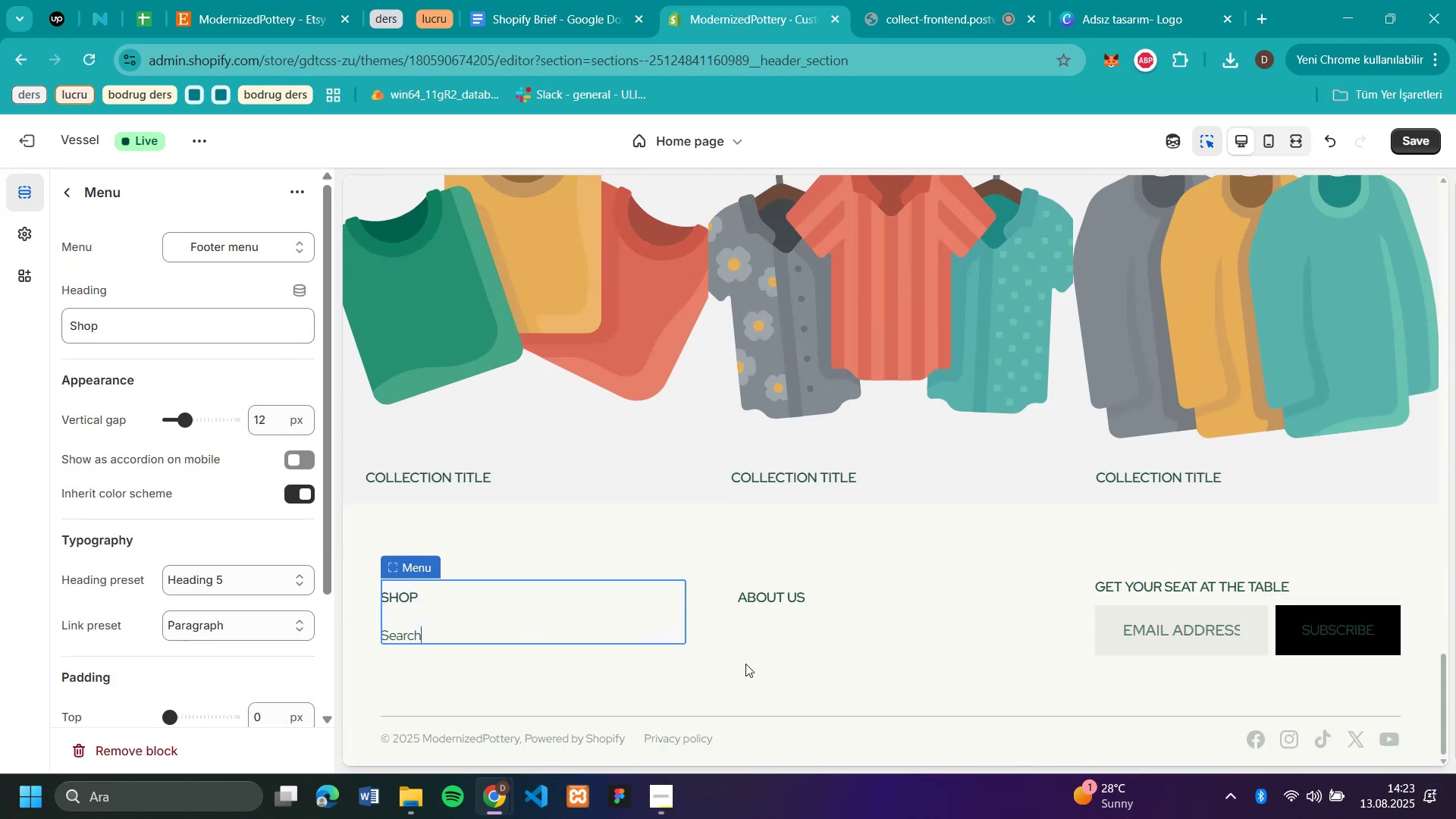 
left_click([754, 665])
 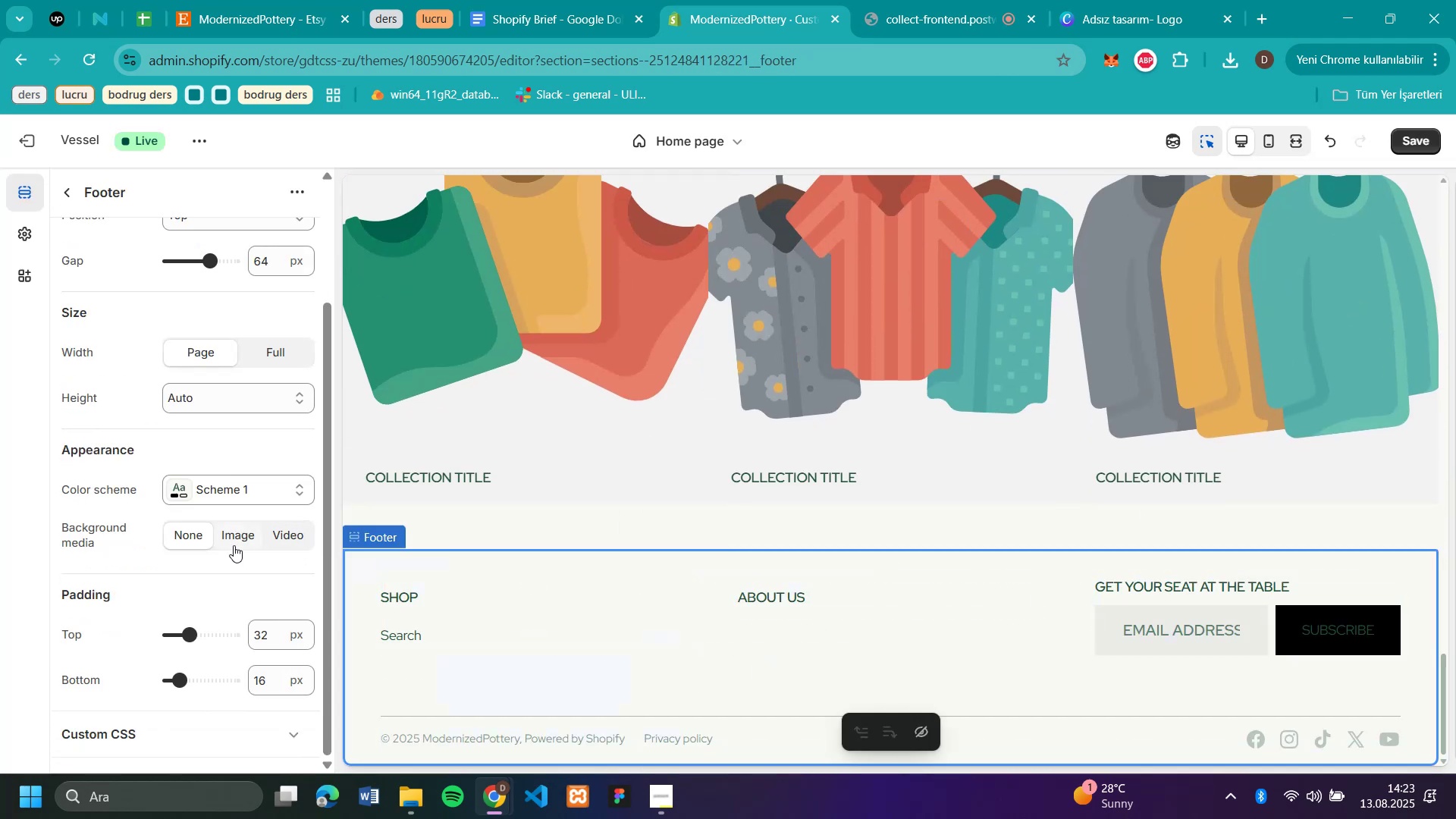 
left_click([224, 499])
 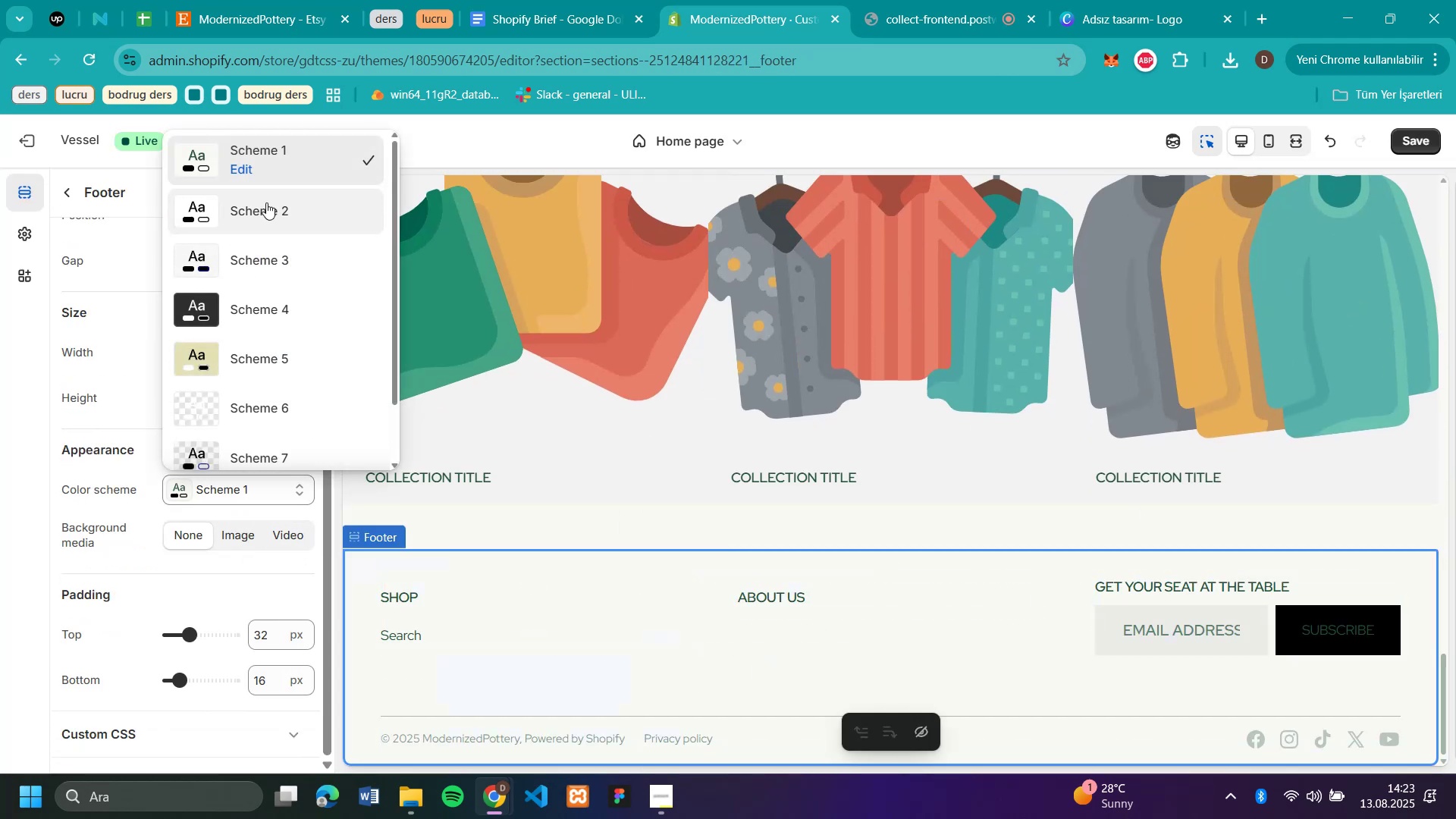 
left_click([266, 202])
 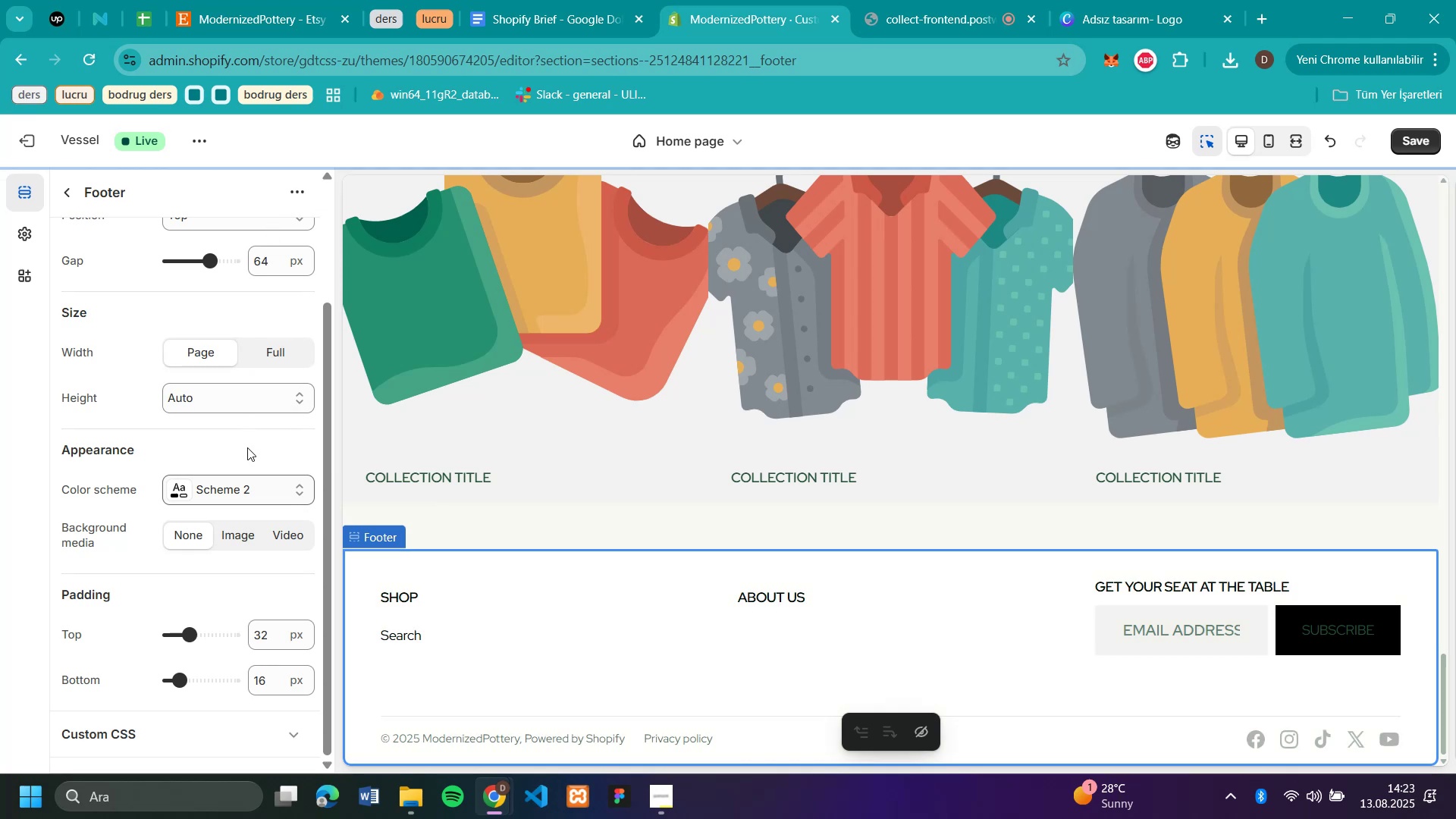 
mouse_move([256, 470])
 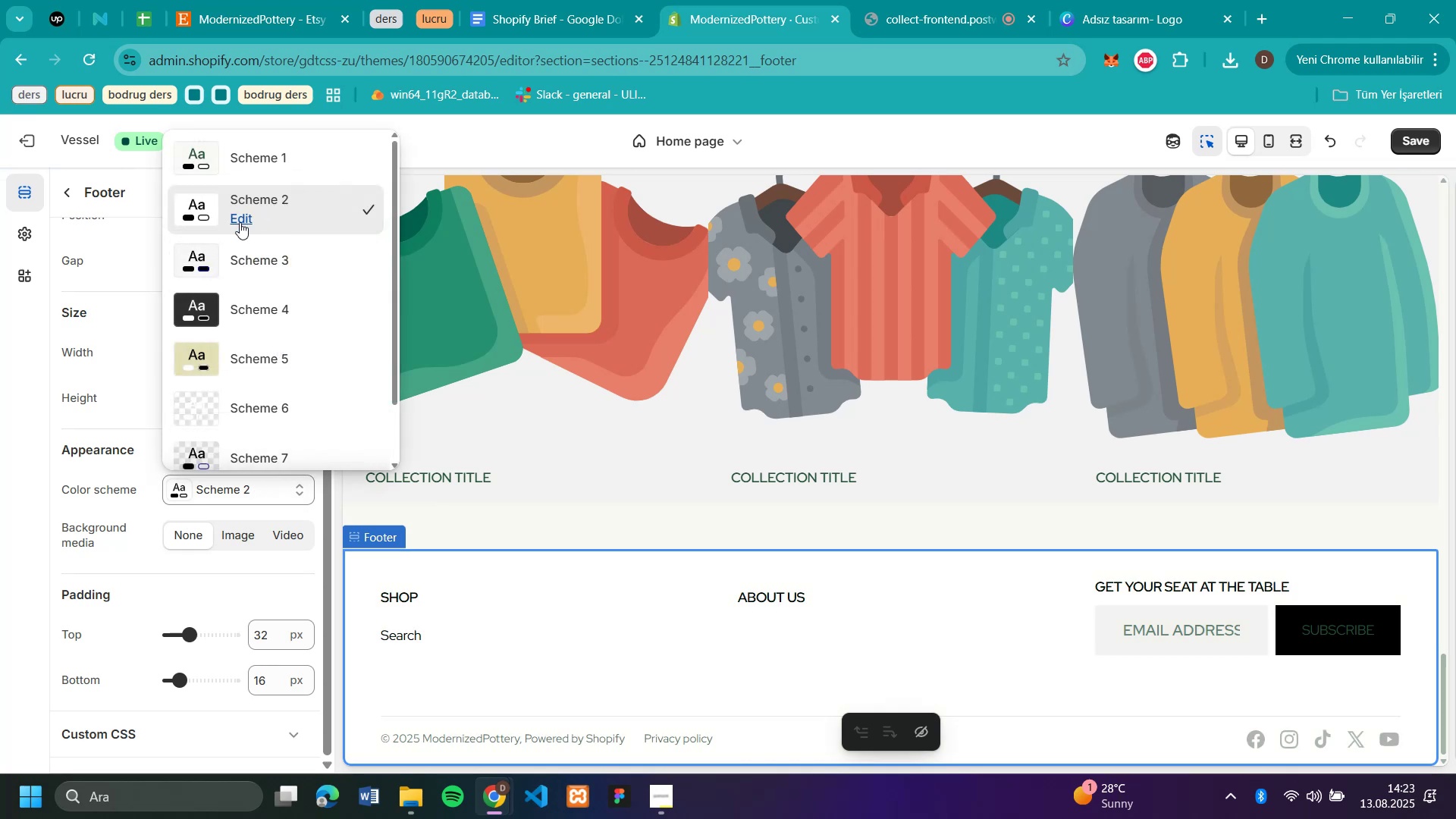 
left_click([240, 222])
 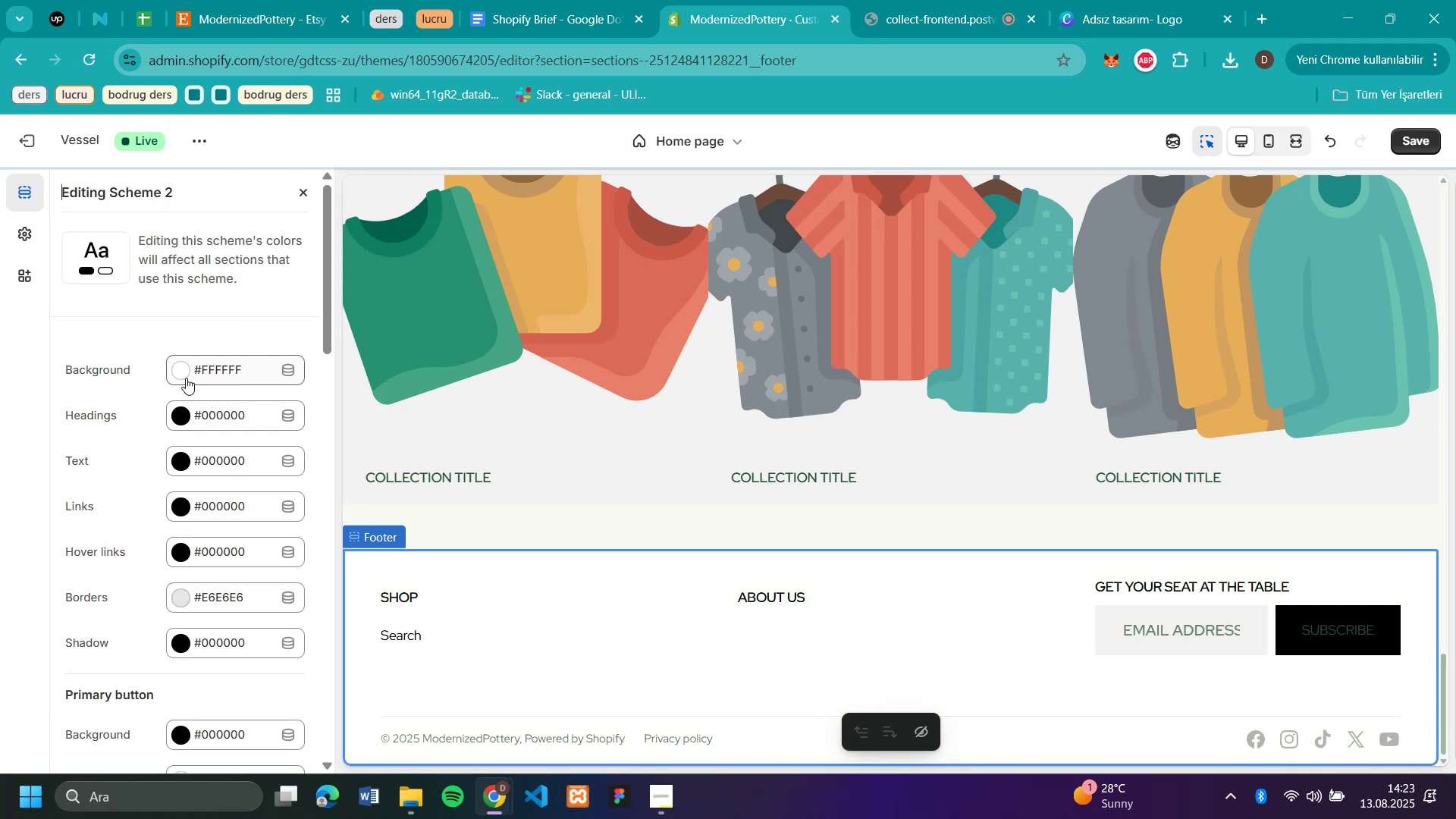 
left_click([186, 378])
 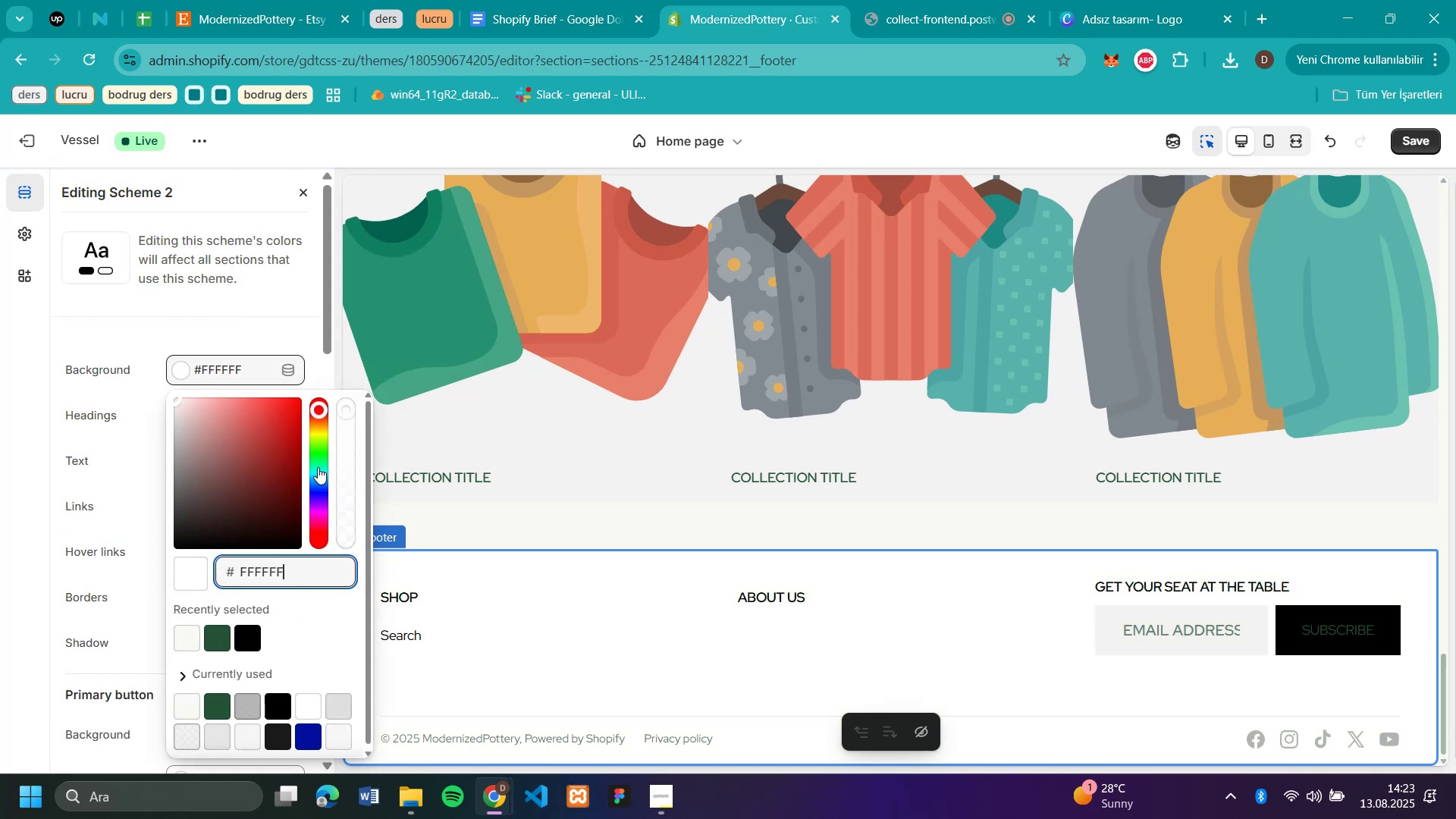 
left_click([318, 471])
 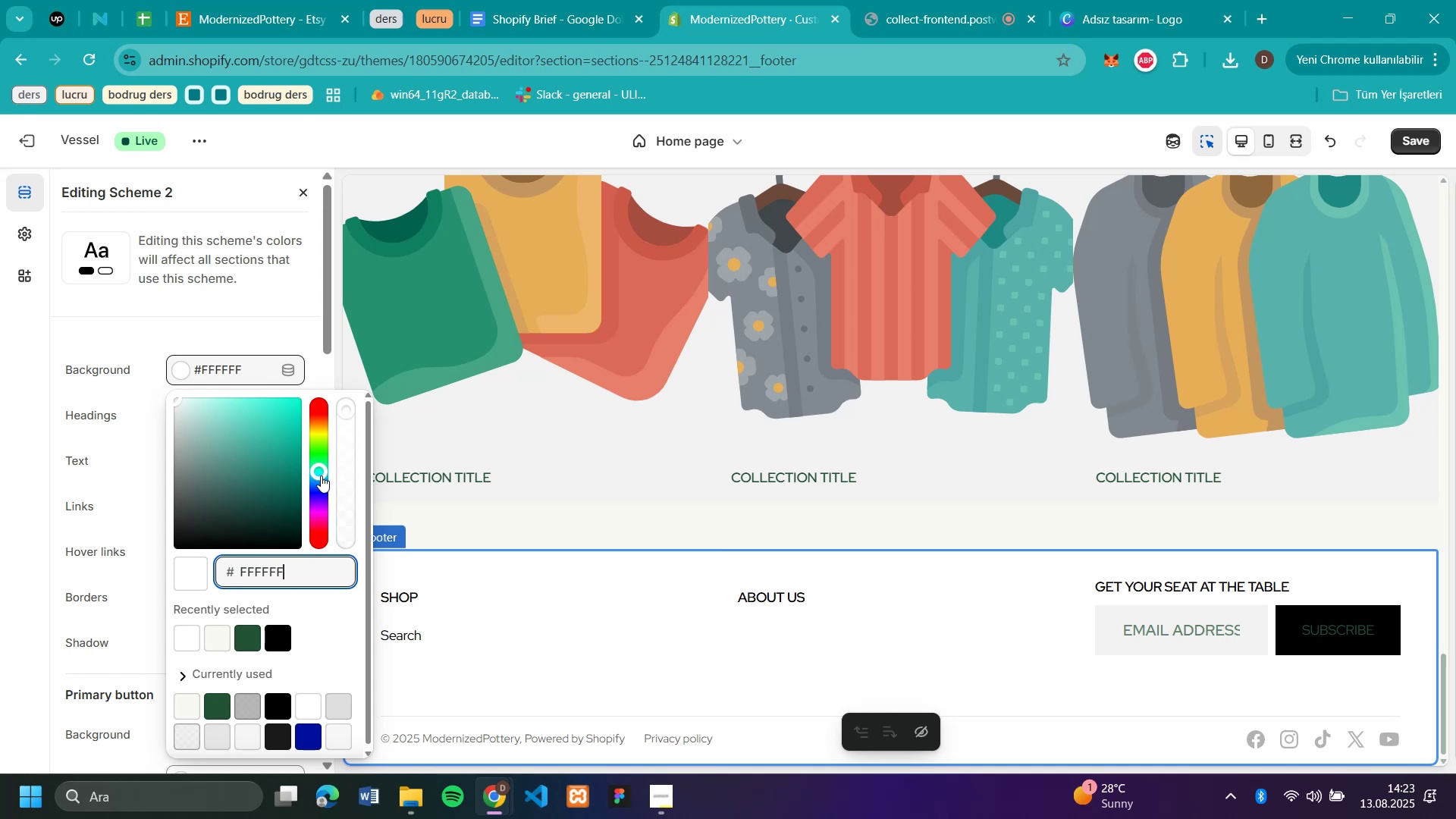 
left_click([321, 475])
 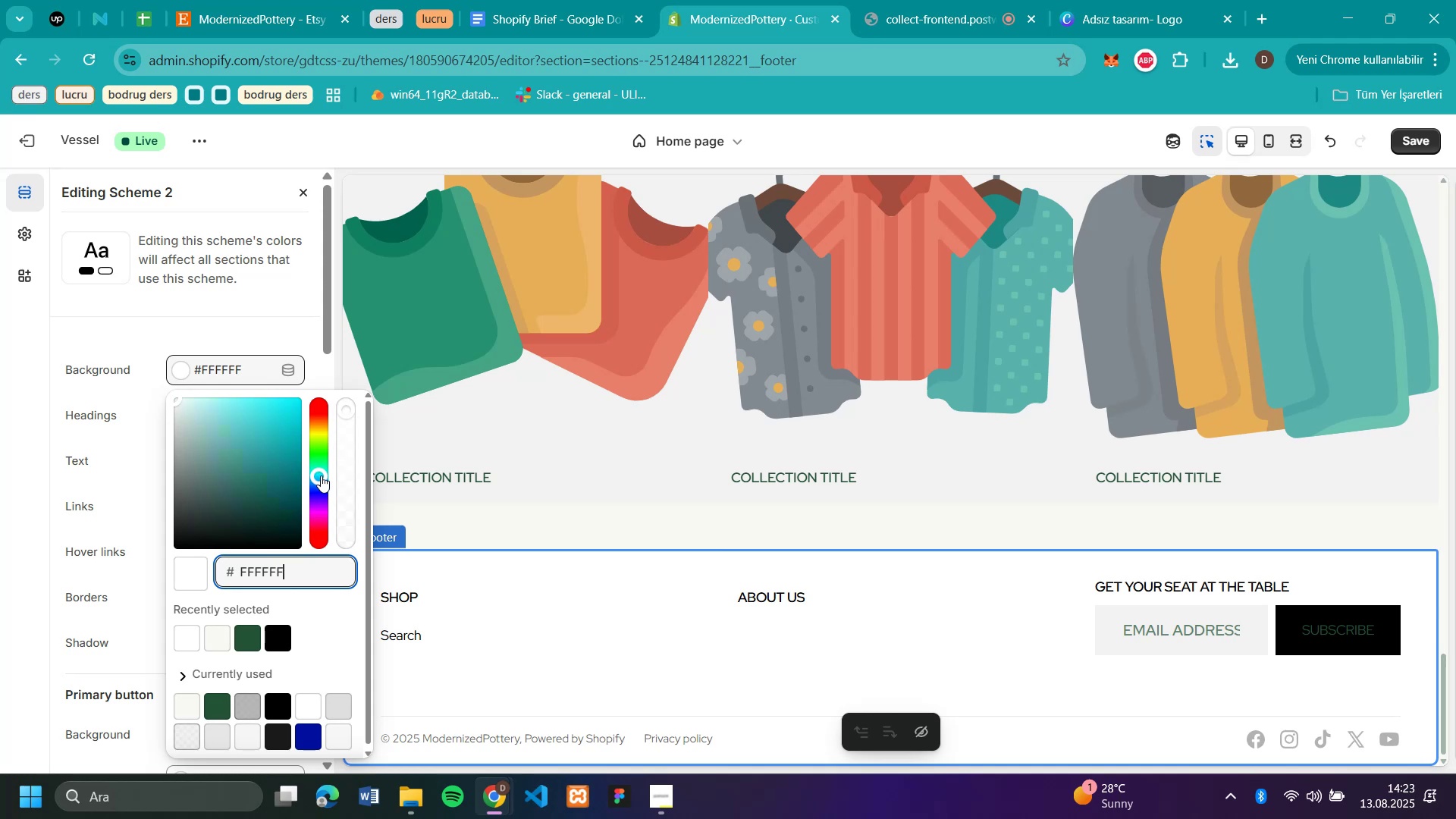 
left_click([321, 475])
 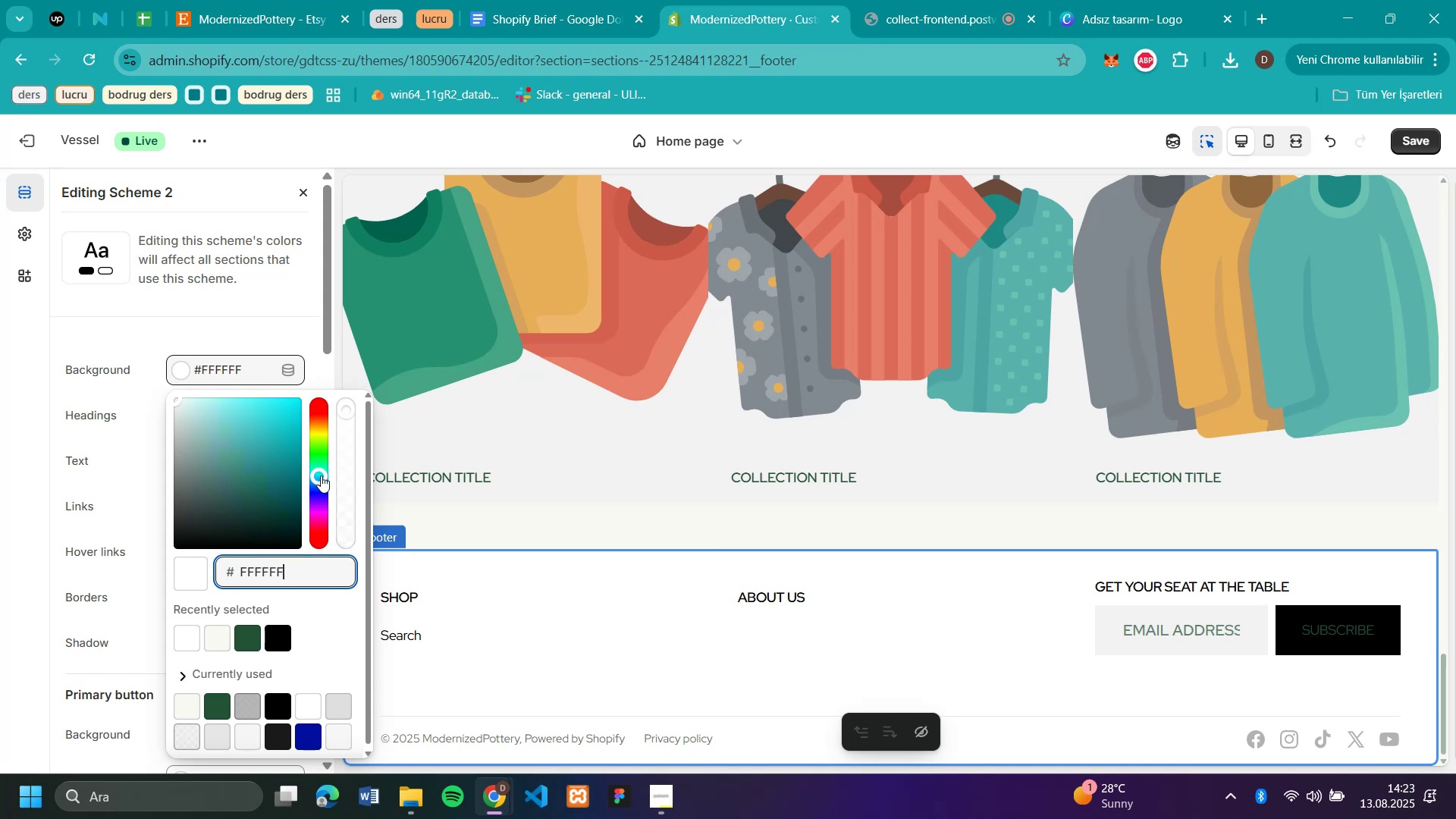 
left_click_drag(start_coordinate=[321, 475], to_coordinate=[320, 464])
 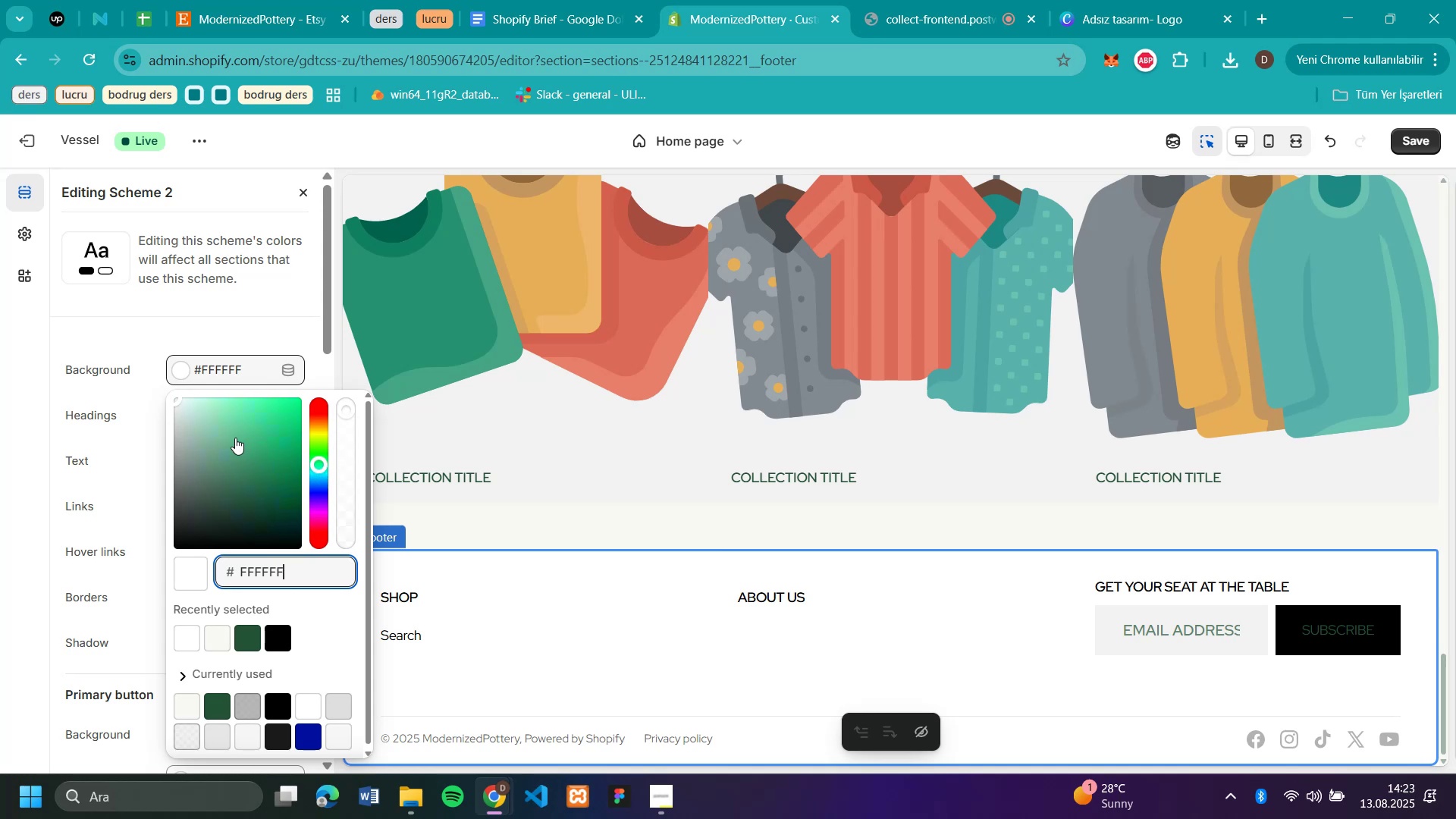 
left_click([228, 462])
 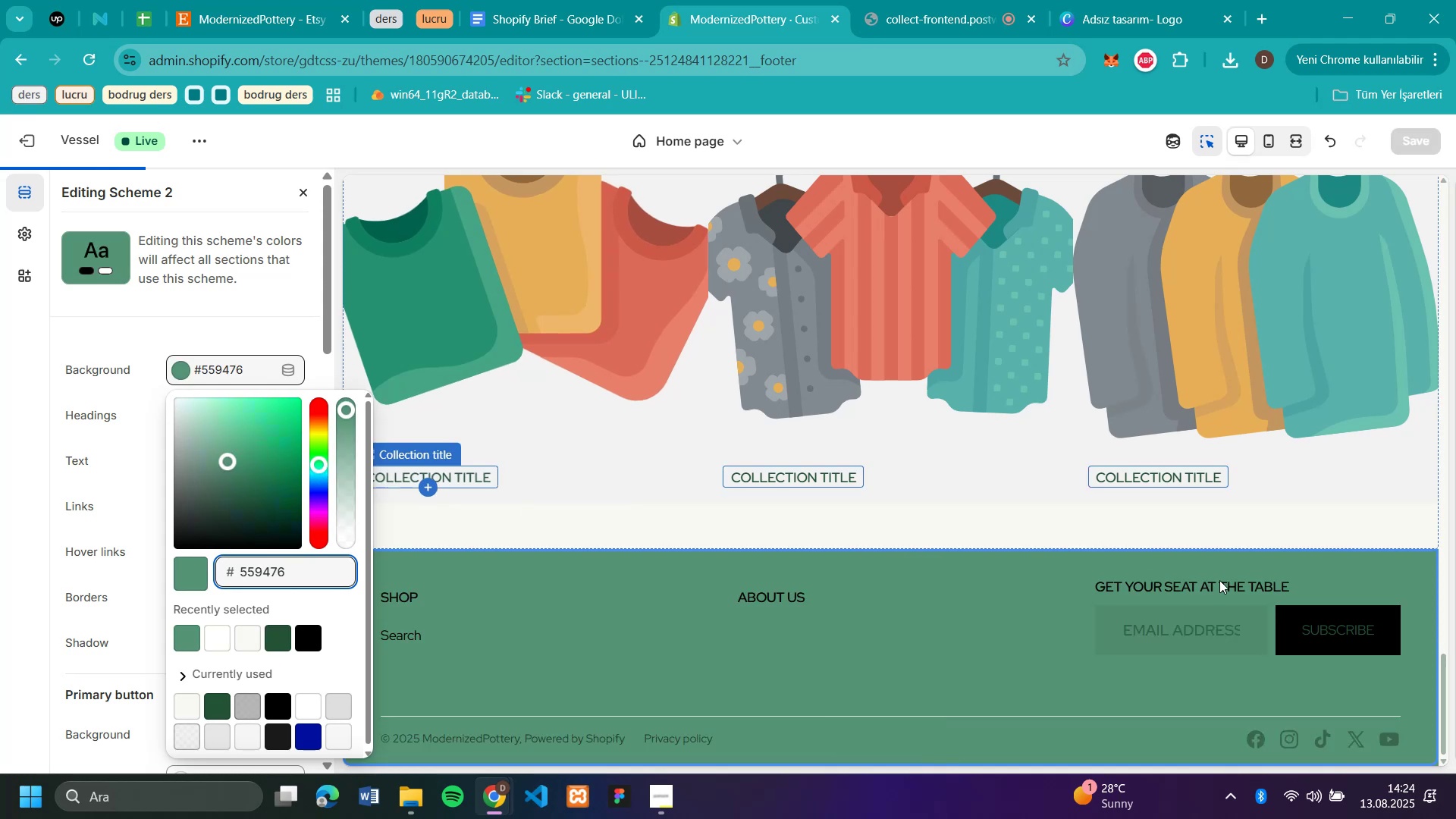 
scroll: coordinate [1006, 459], scroll_direction: up, amount: 16.0
 